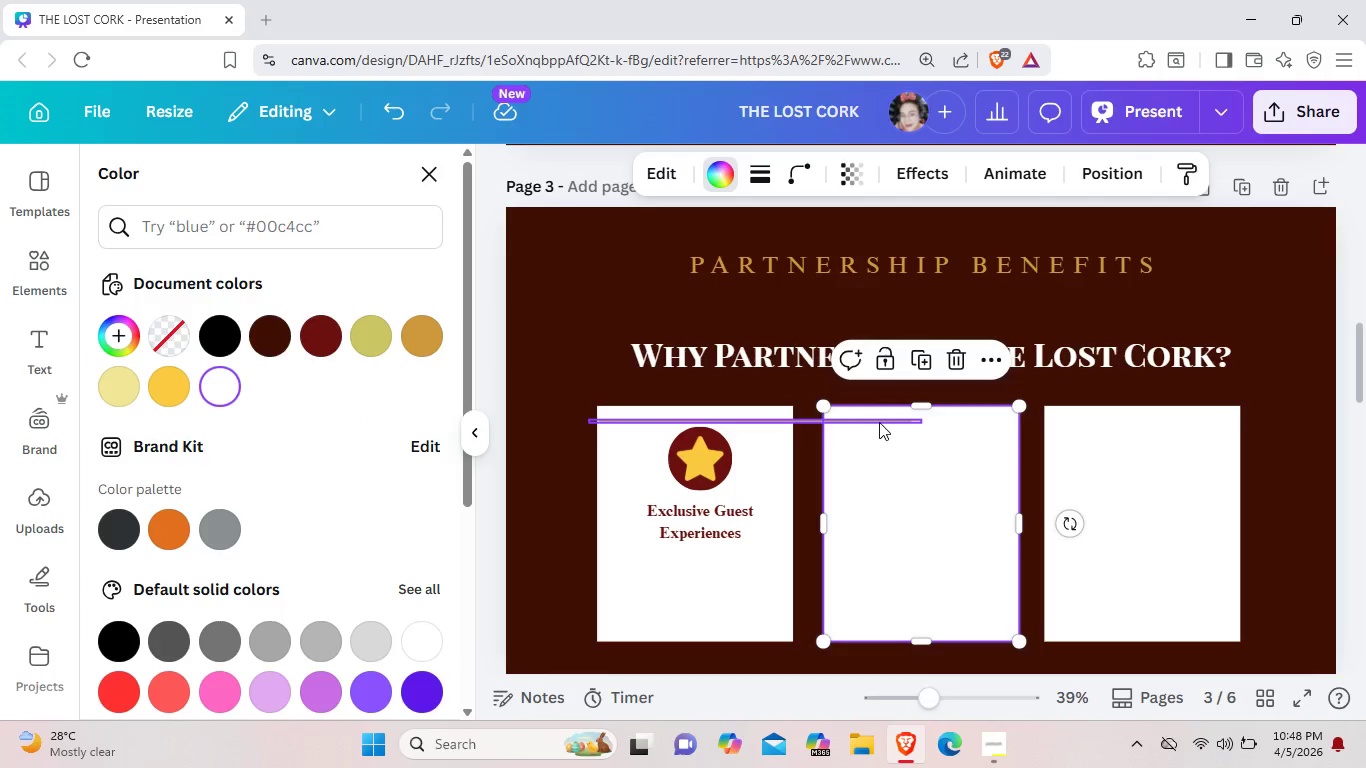 
left_click([879, 422])
 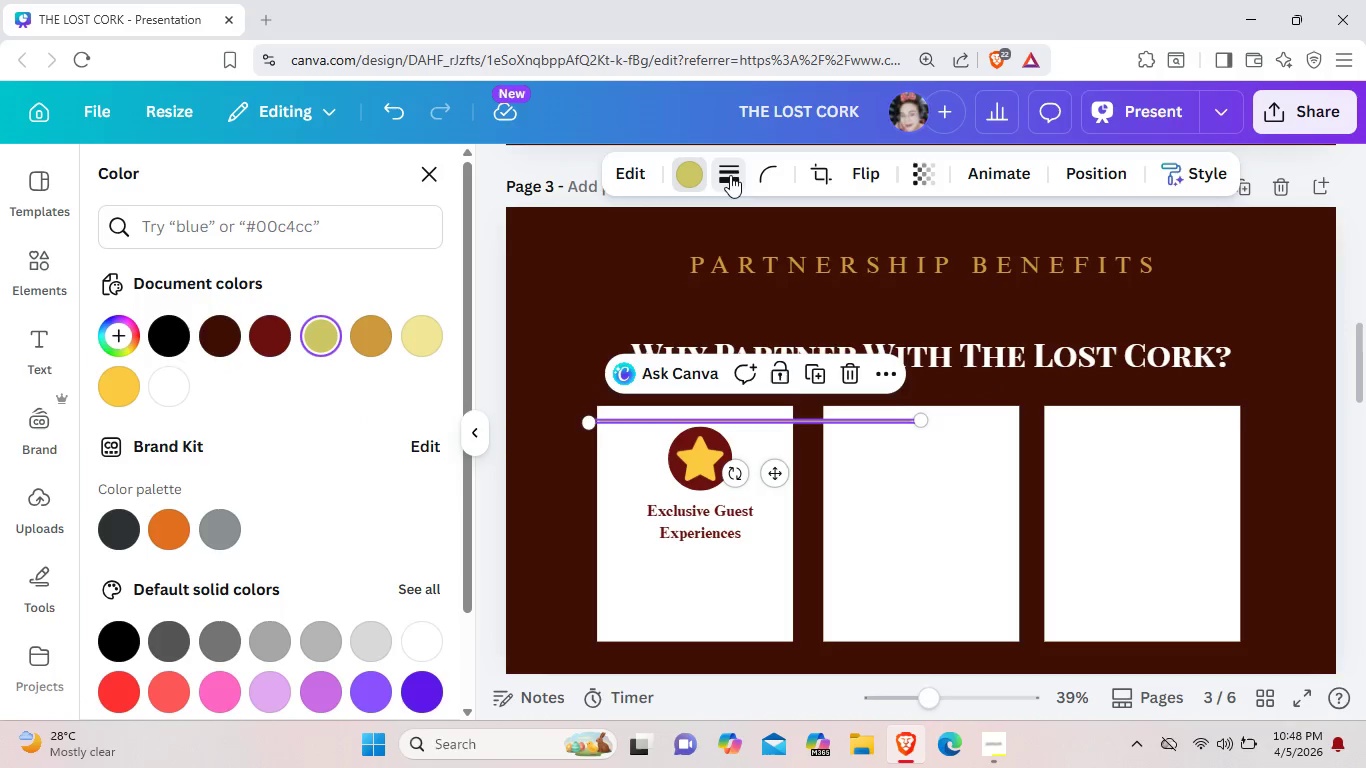 
left_click([730, 175])
 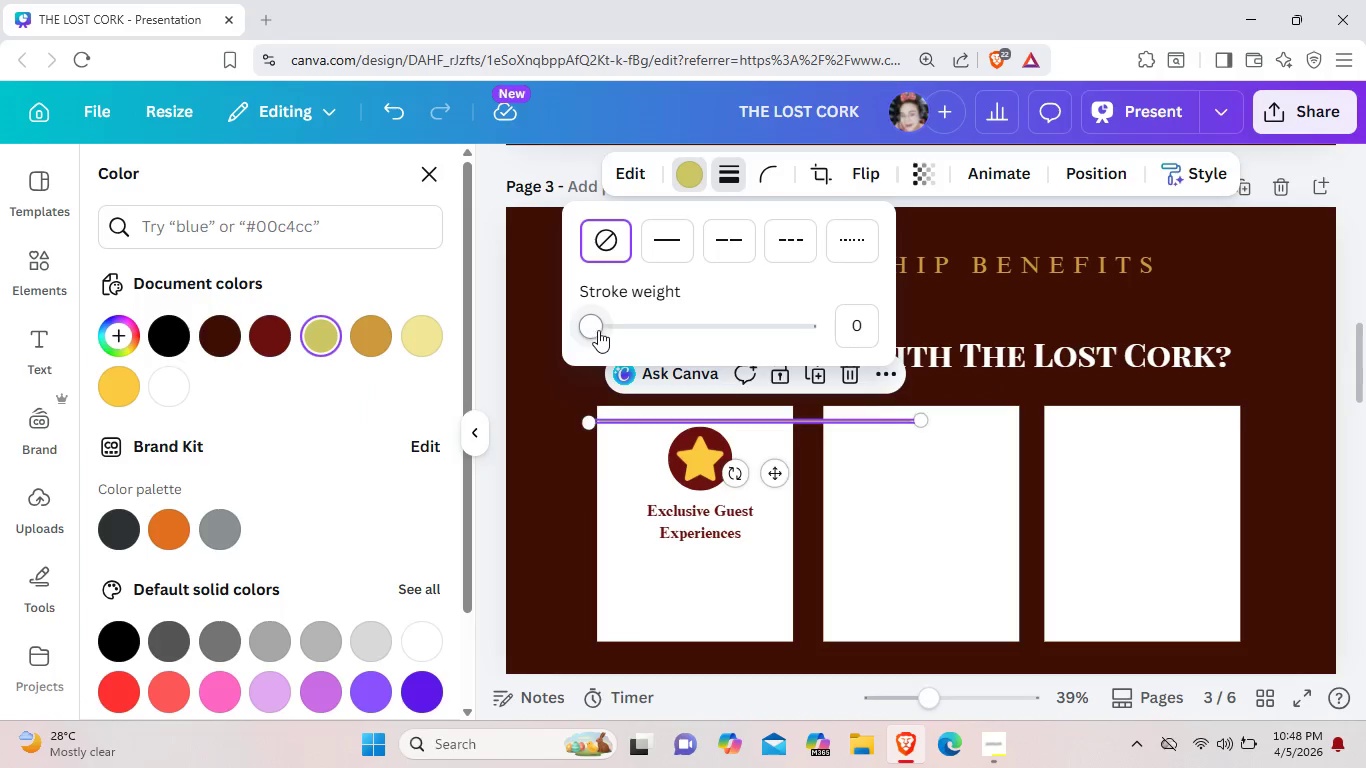 
left_click_drag(start_coordinate=[595, 329], to_coordinate=[568, 329])
 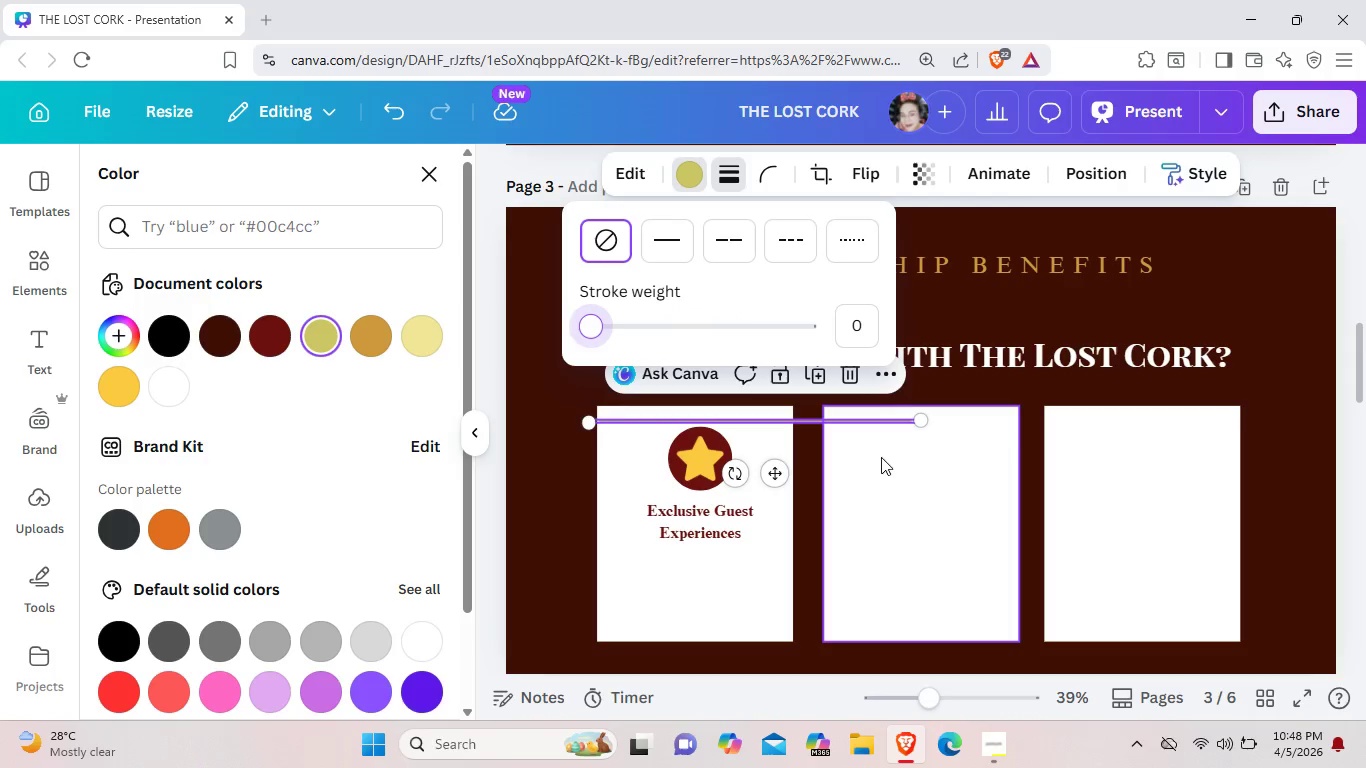 
left_click([881, 457])
 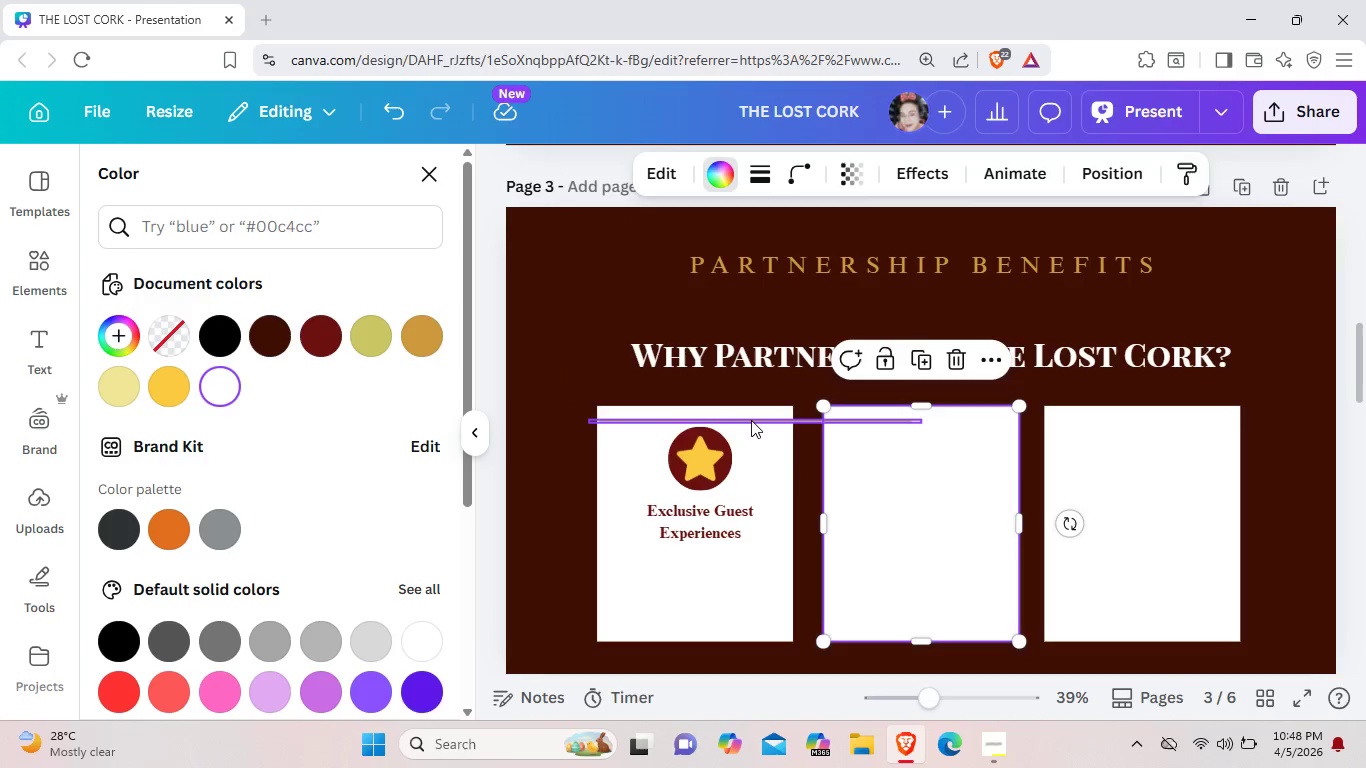 
left_click_drag(start_coordinate=[751, 420], to_coordinate=[745, 559])
 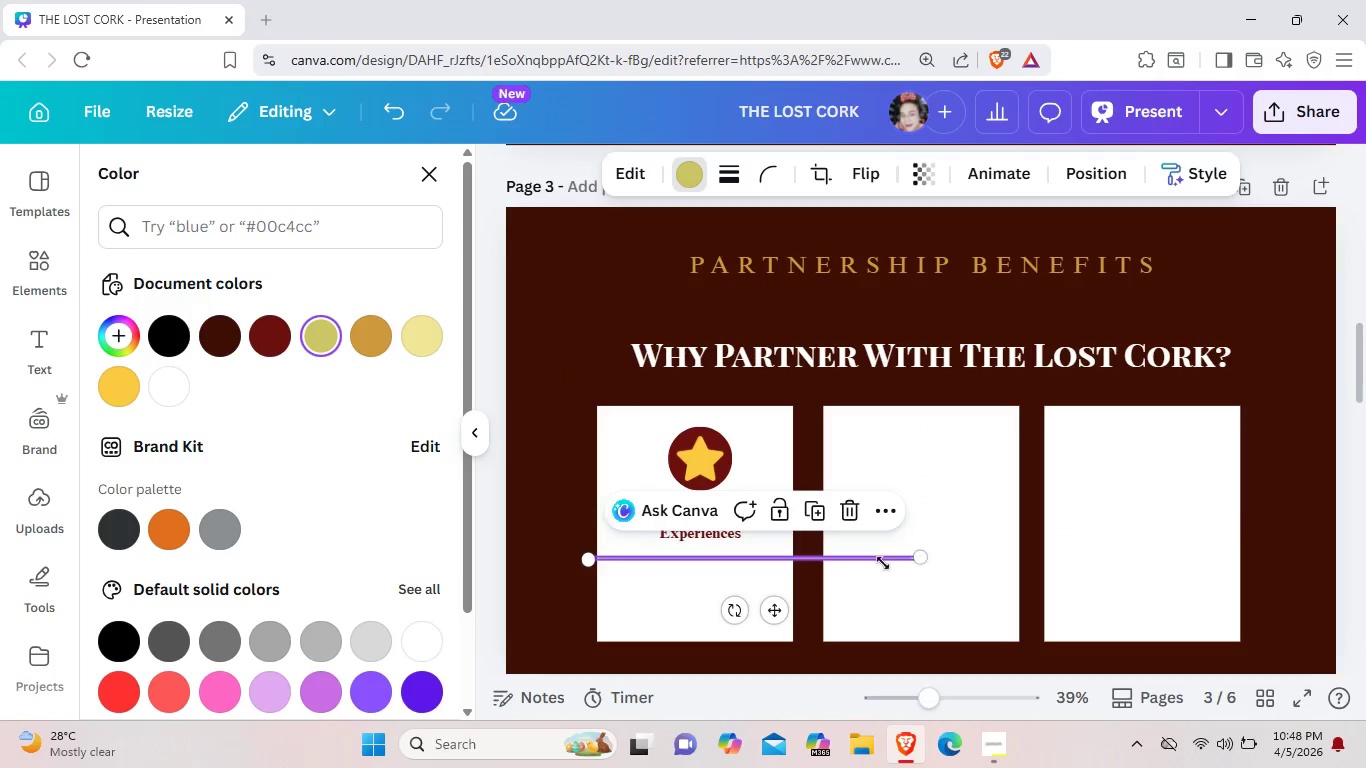 
left_click_drag(start_coordinate=[920, 562], to_coordinate=[727, 564])
 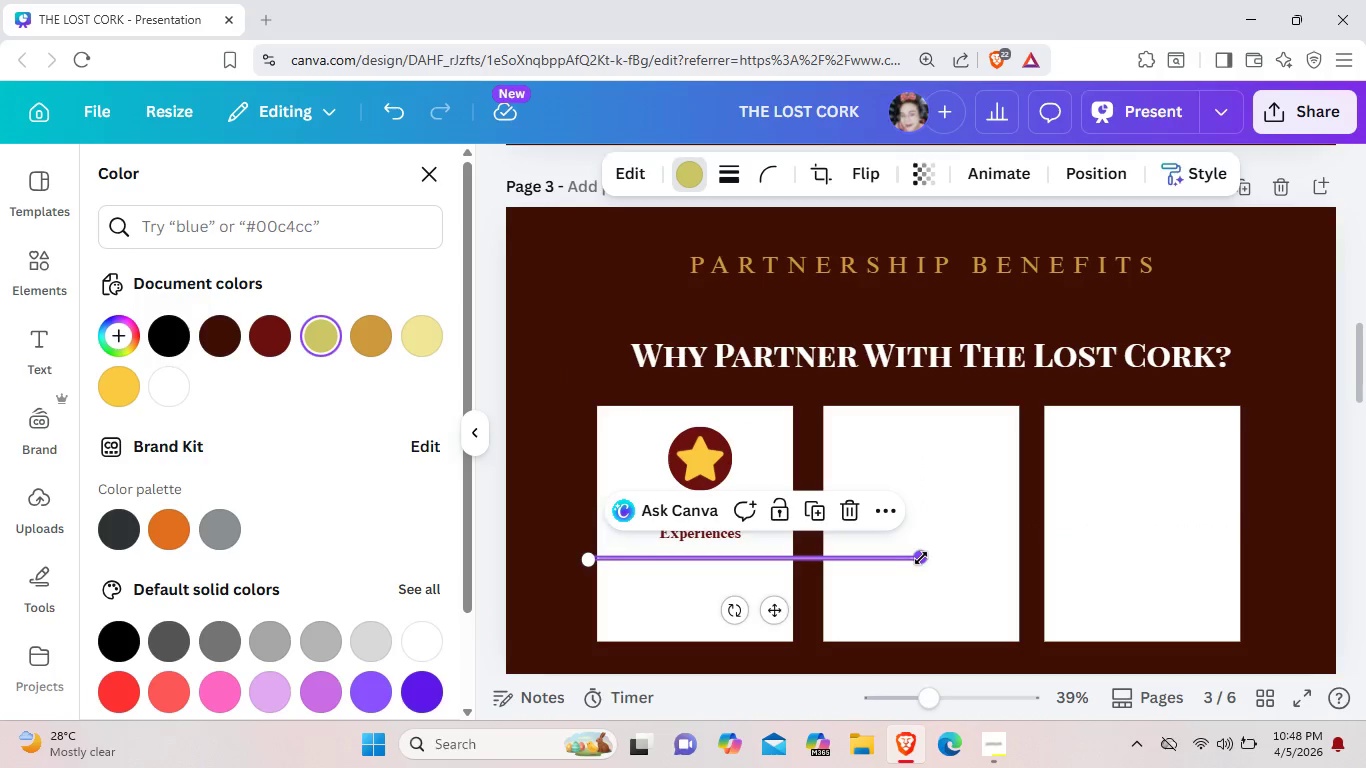 
left_click_drag(start_coordinate=[921, 558], to_coordinate=[741, 565])
 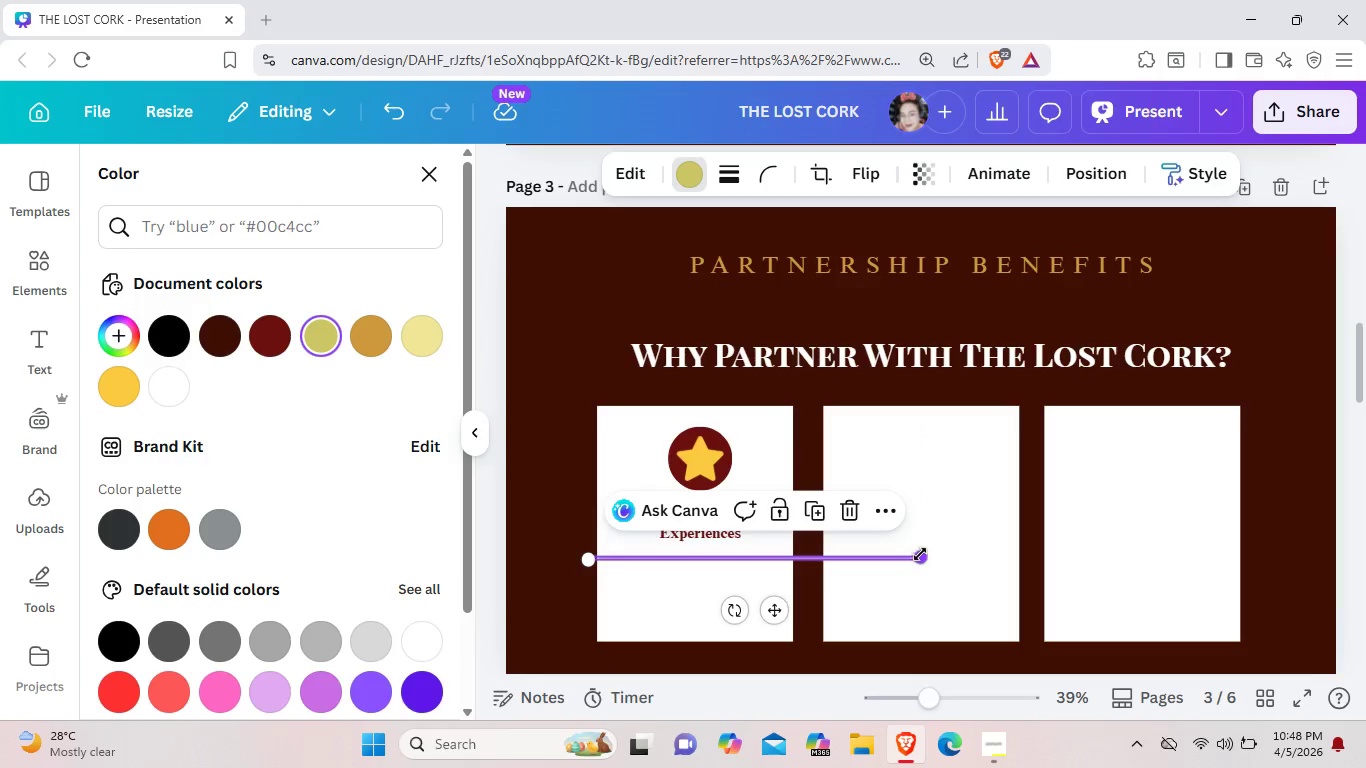 
left_click_drag(start_coordinate=[920, 557], to_coordinate=[718, 574])
 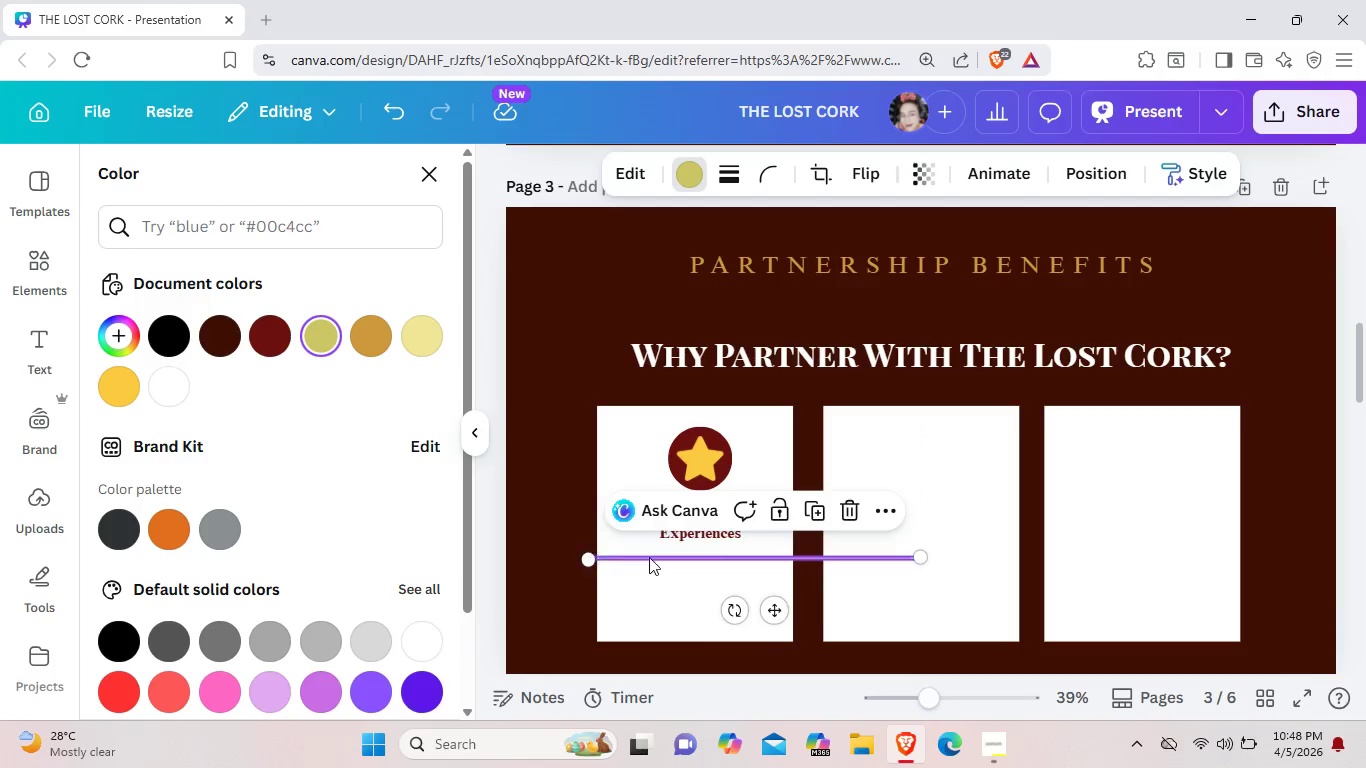 
left_click_drag(start_coordinate=[591, 557], to_coordinate=[752, 559])
 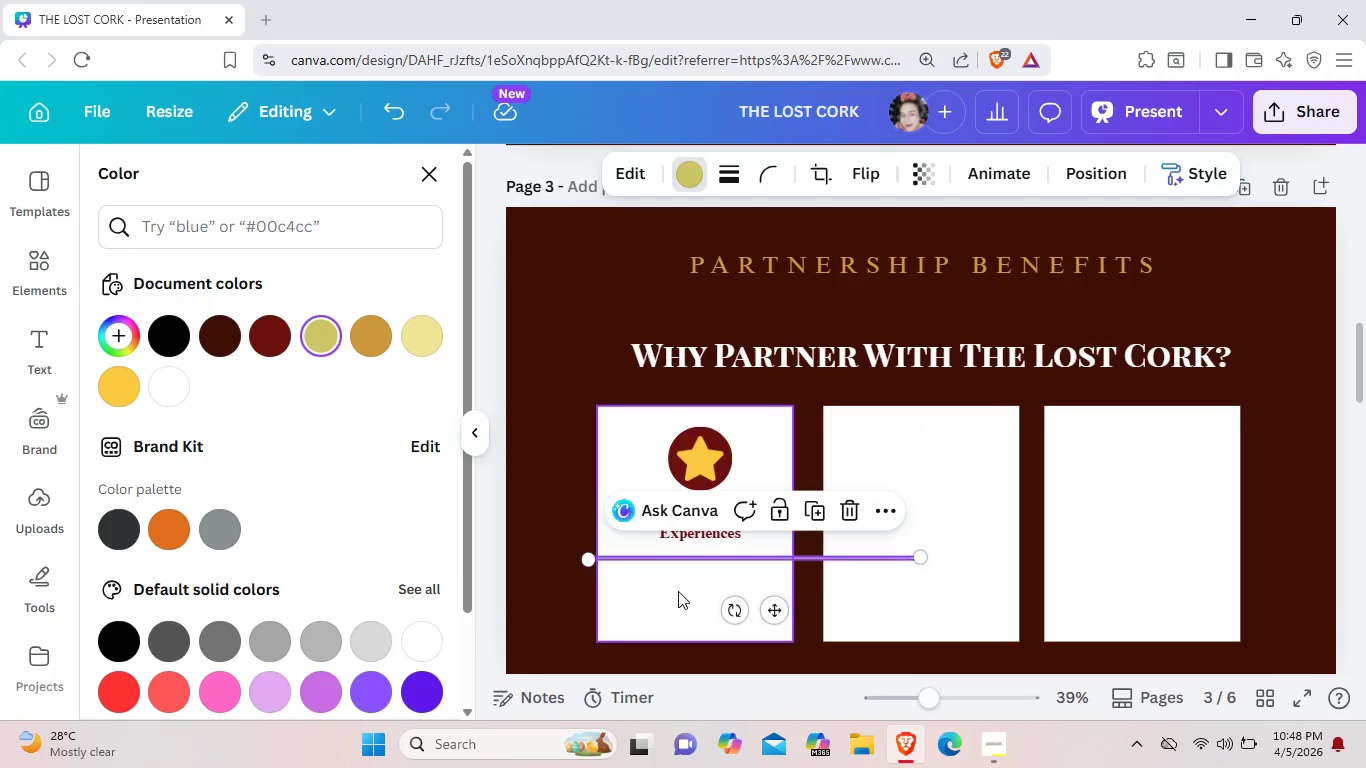 
left_click([678, 591])
 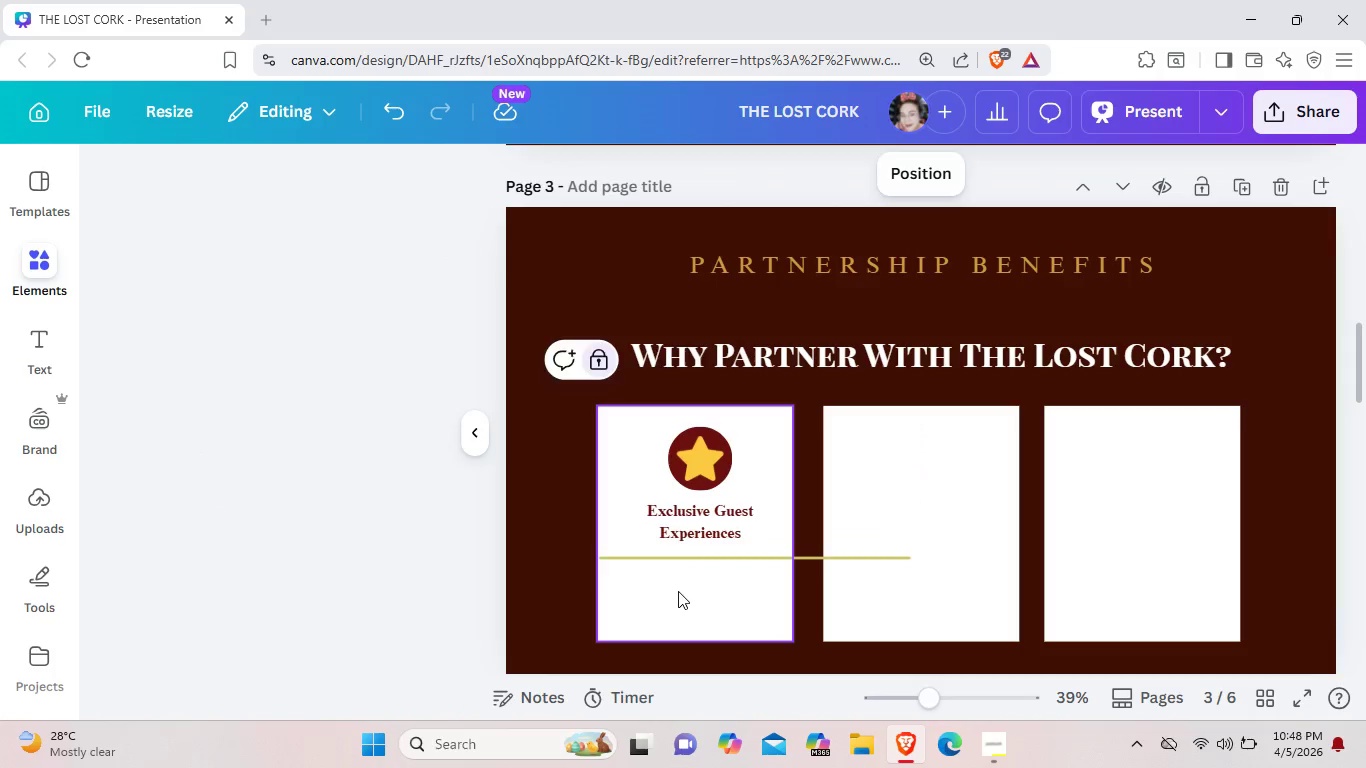 
right_click([678, 591])
 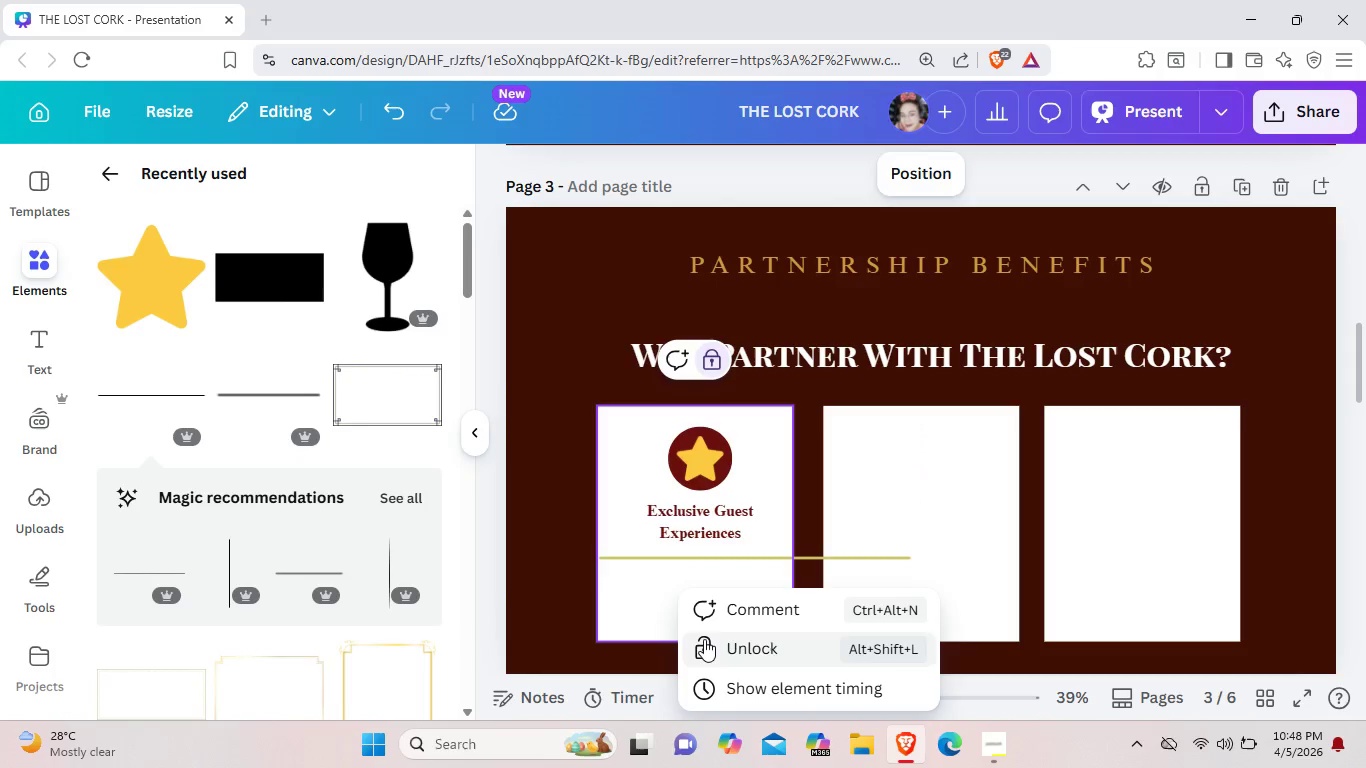 
left_click([704, 639])
 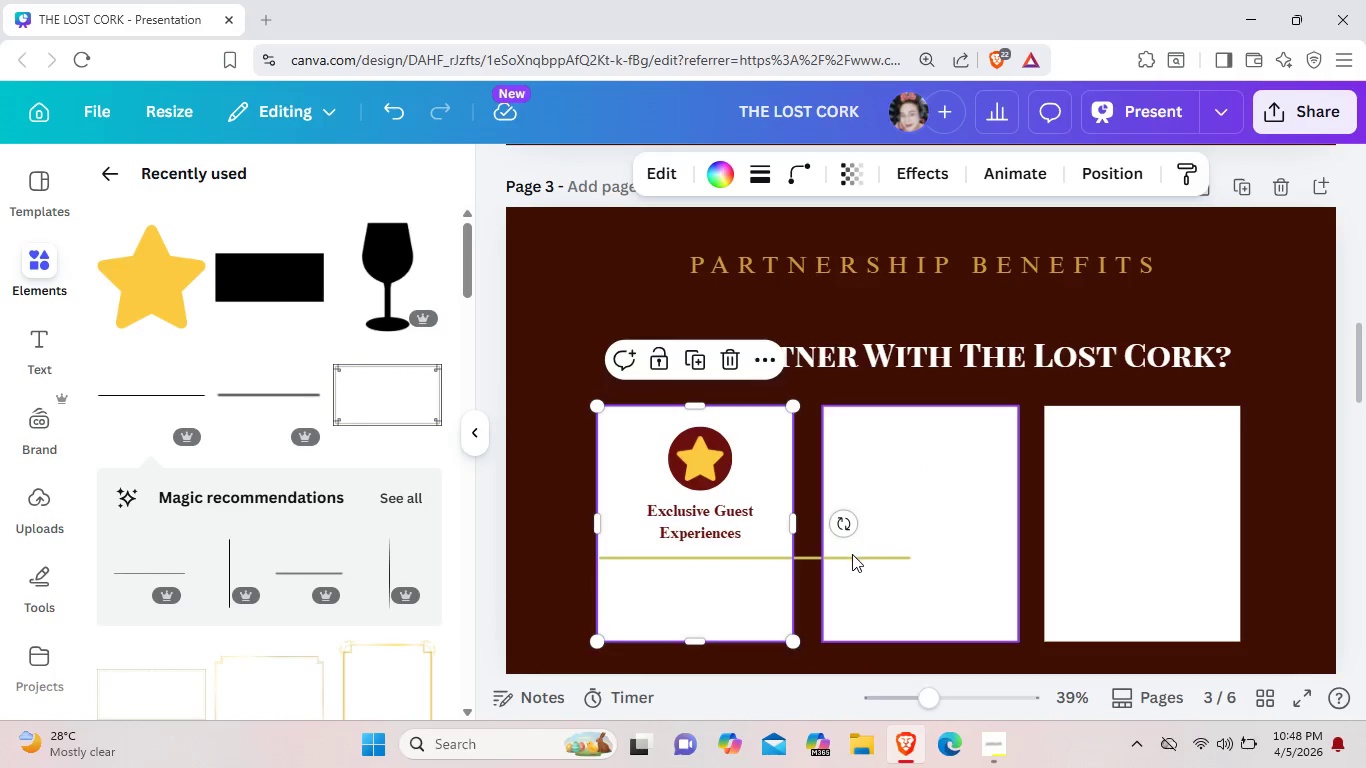 
left_click([852, 554])
 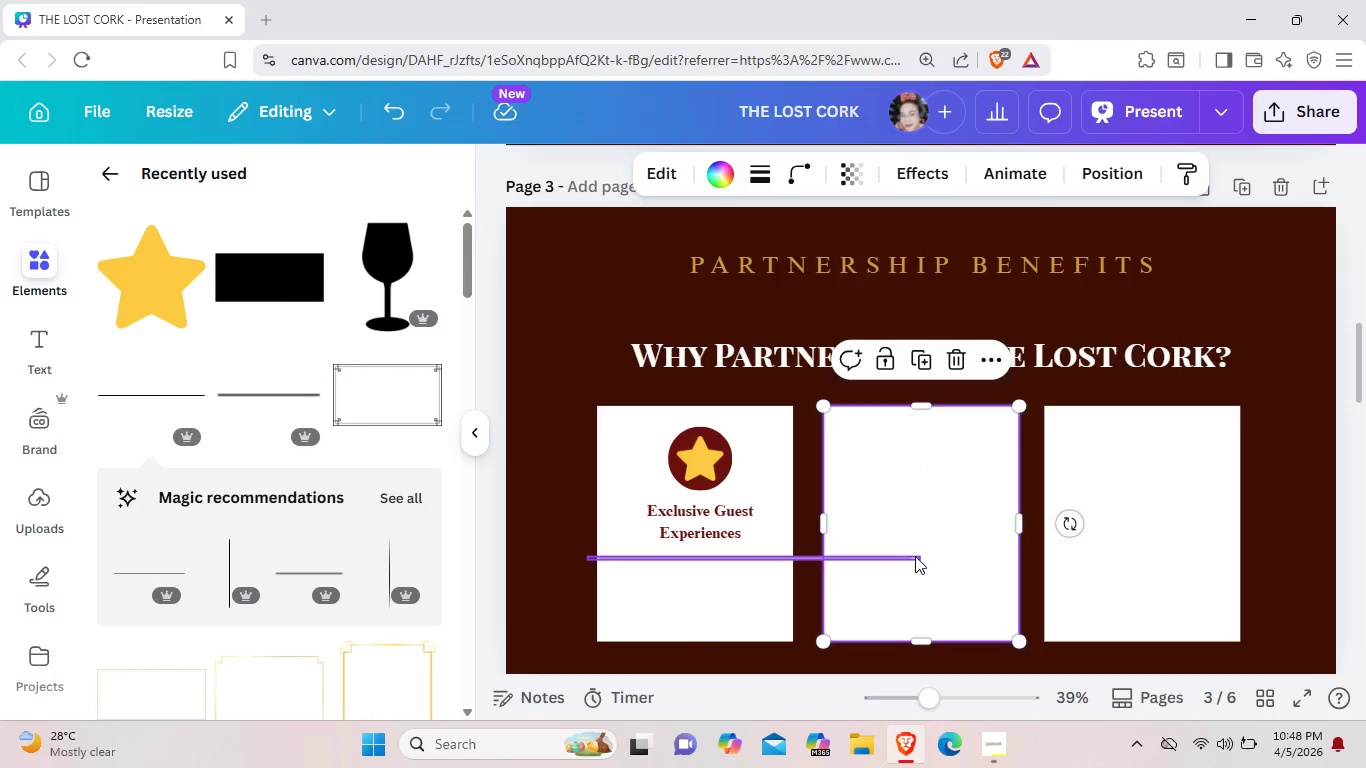 
left_click([915, 556])
 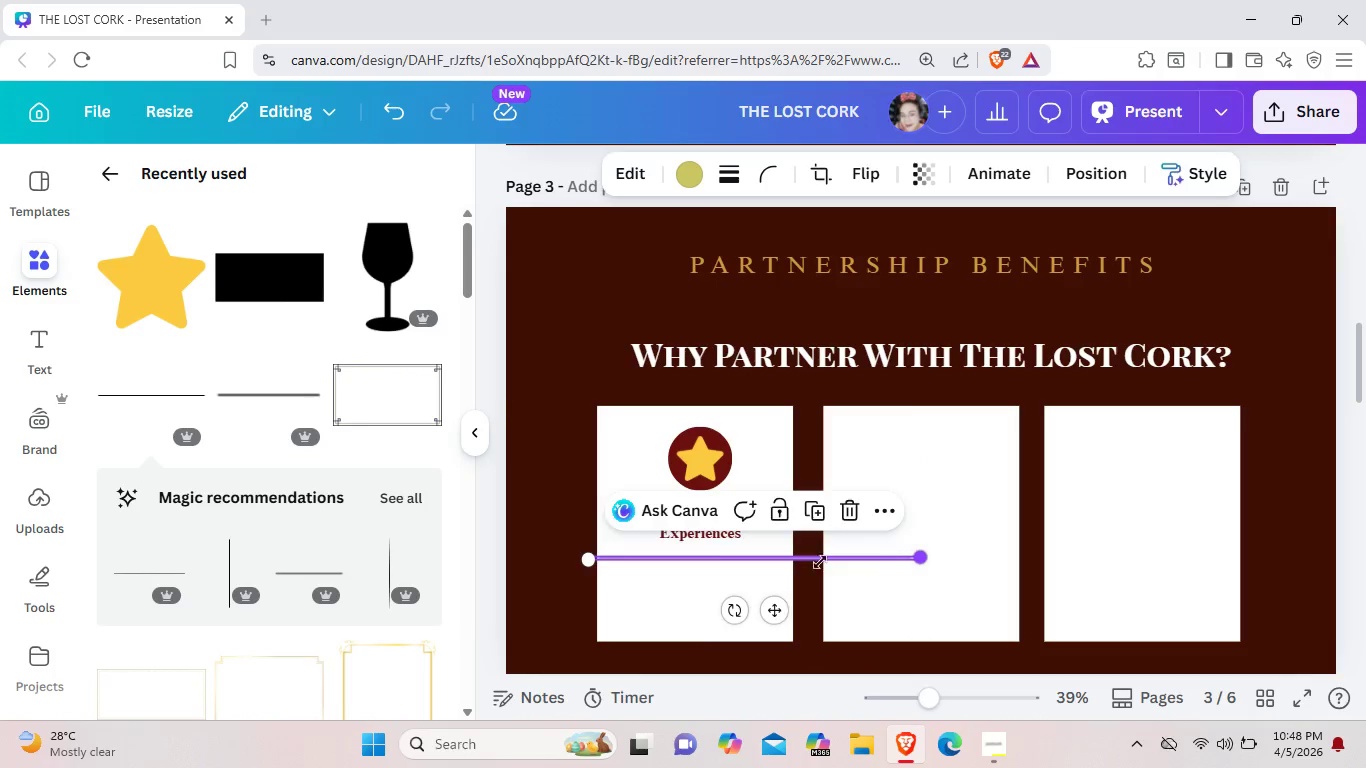 
left_click_drag(start_coordinate=[919, 558], to_coordinate=[712, 572])
 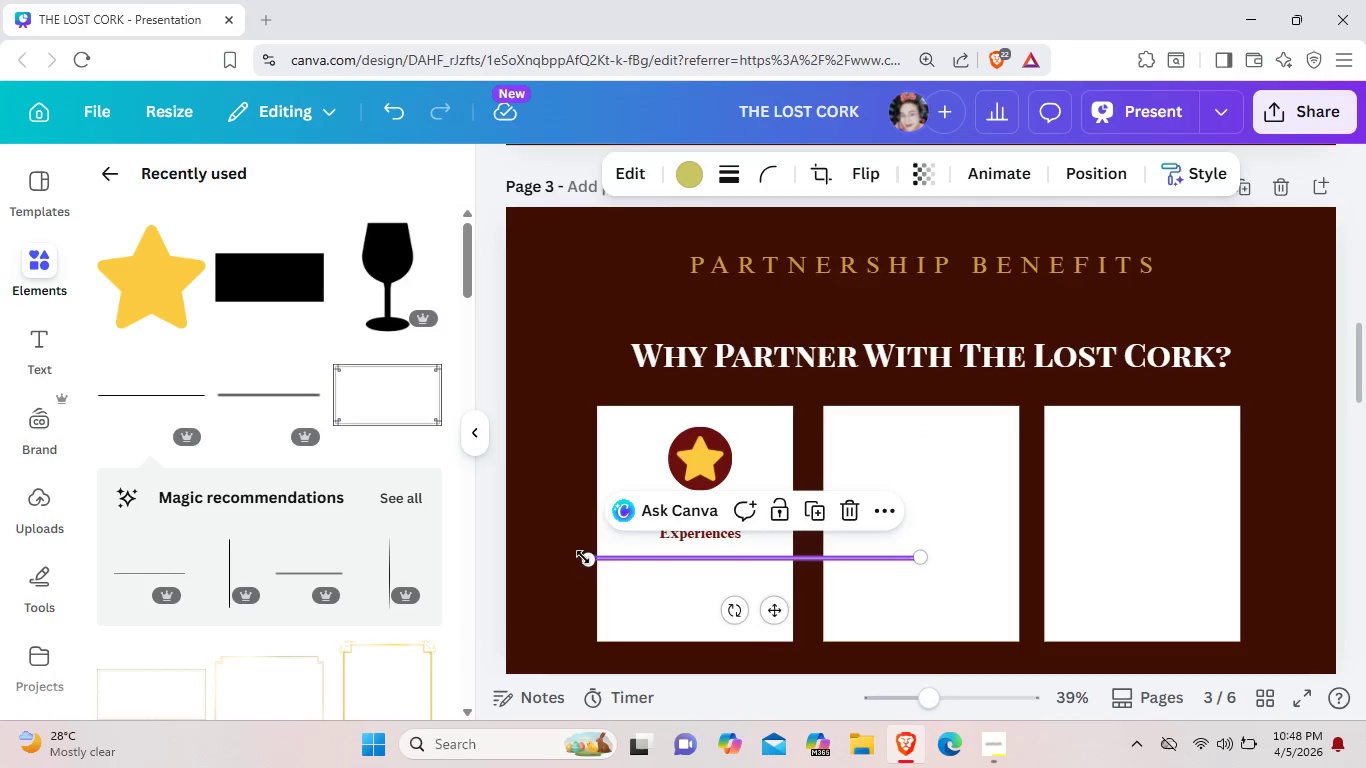 
left_click_drag(start_coordinate=[583, 557], to_coordinate=[712, 559])
 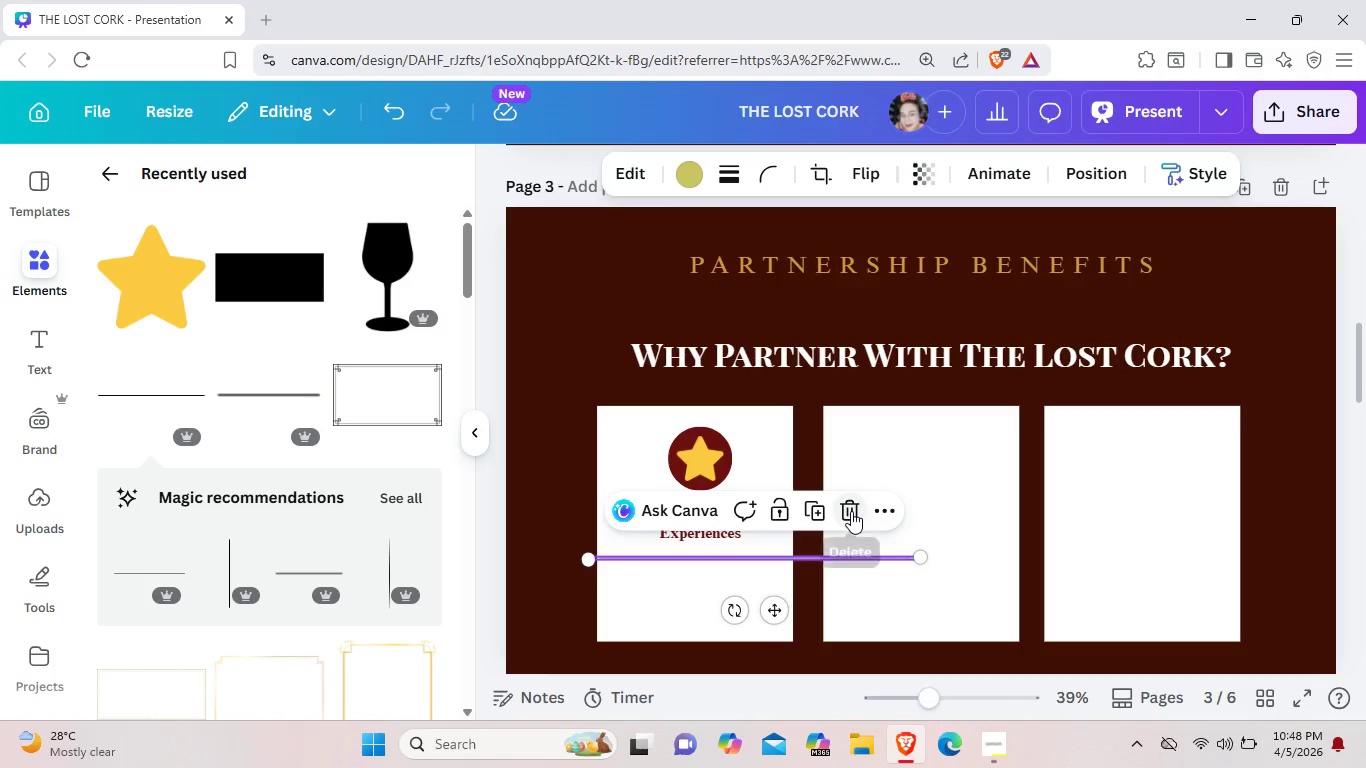 
left_click([850, 509])
 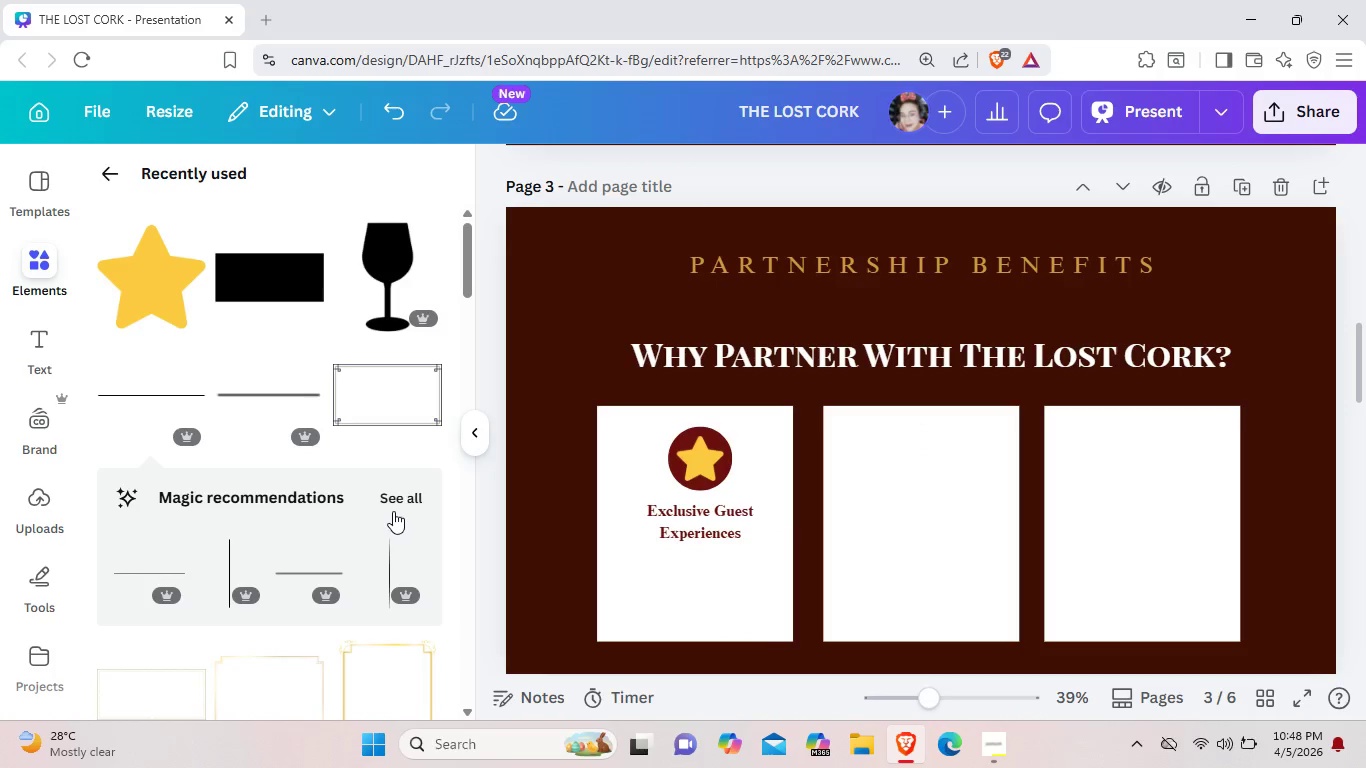 
scroll: coordinate [388, 519], scroll_direction: none, amount: 0.0
 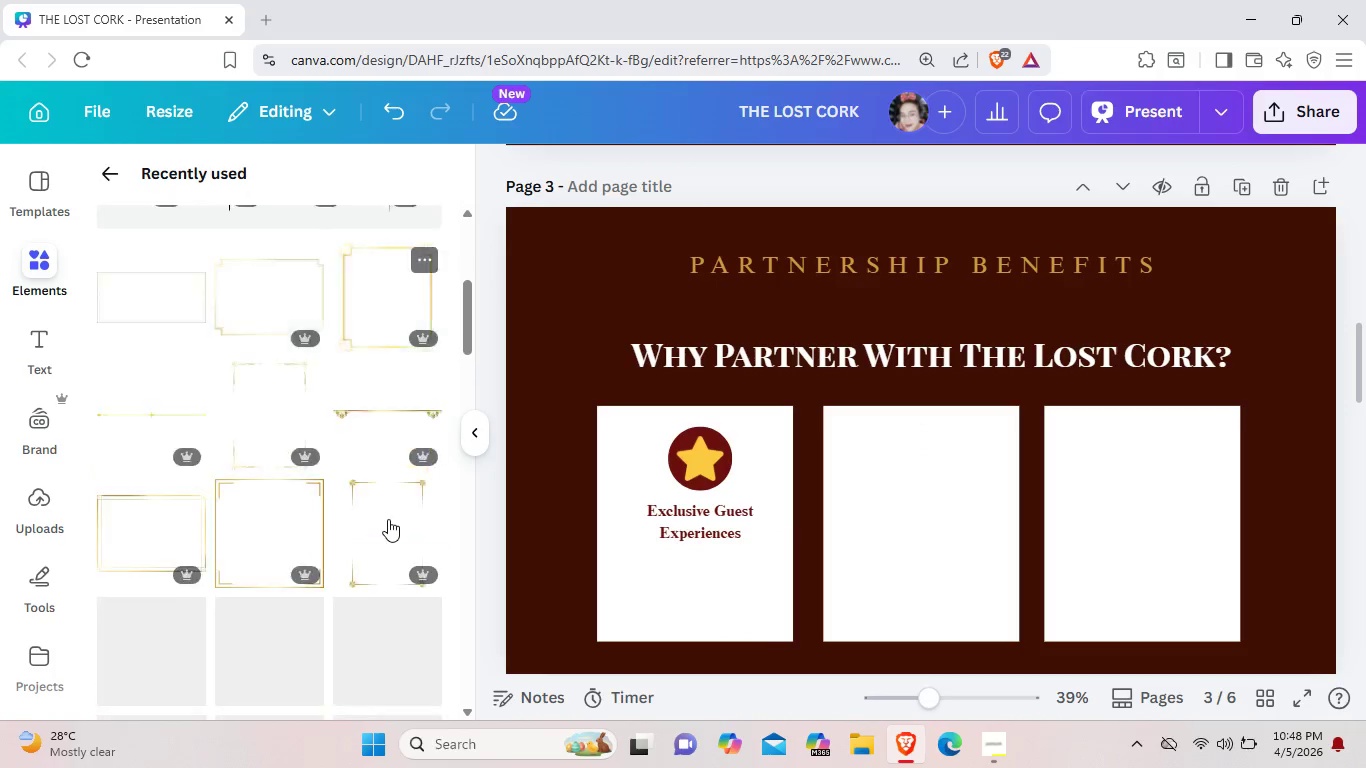 
scroll: coordinate [394, 531], scroll_direction: down, amount: 22.0
 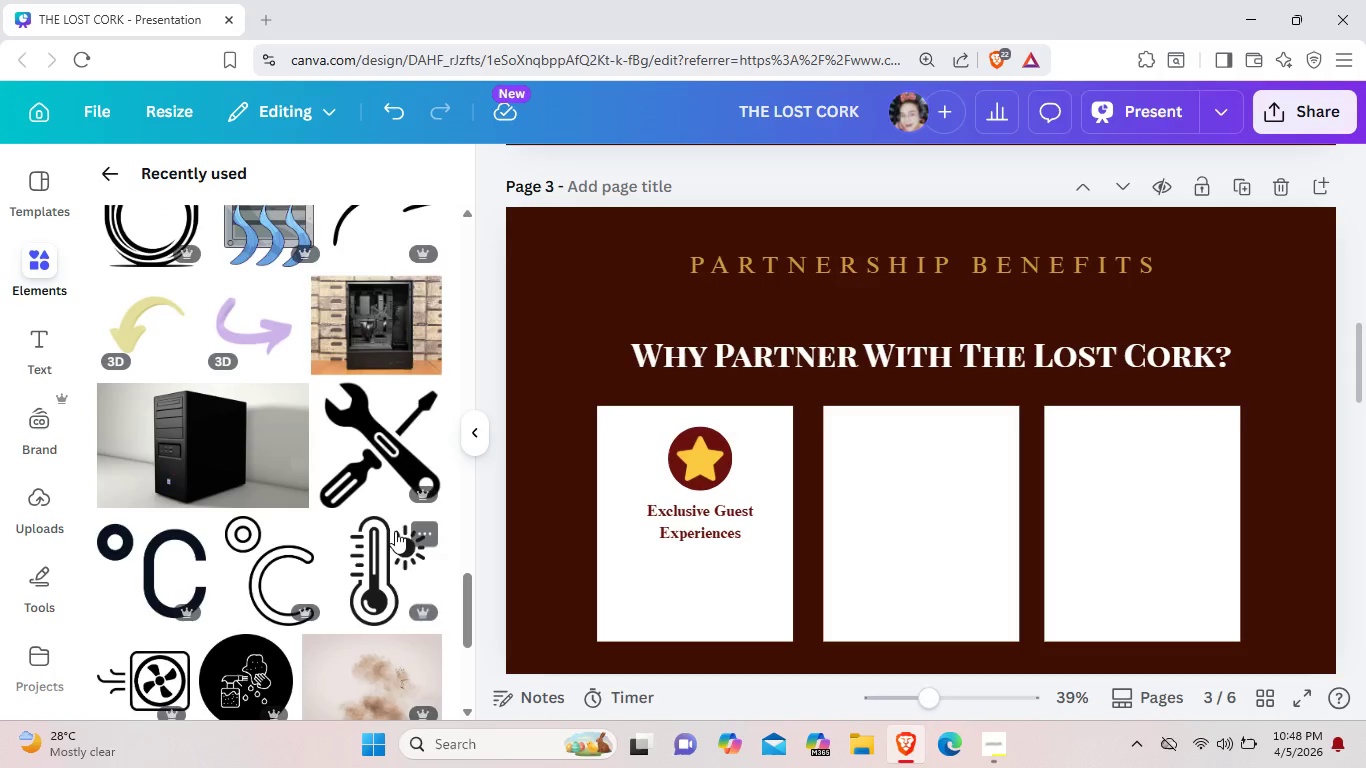 
scroll: coordinate [396, 531], scroll_direction: down, amount: 8.0
 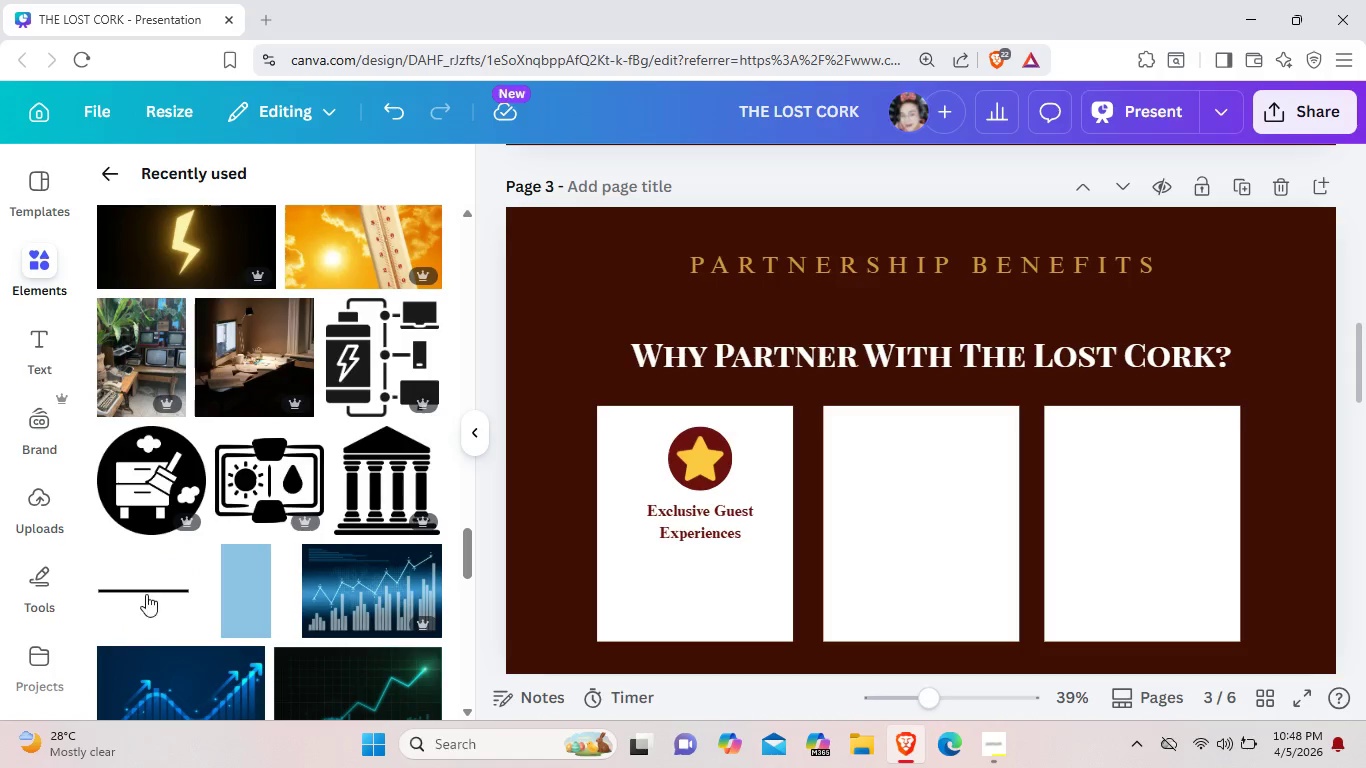 
left_click([145, 586])
 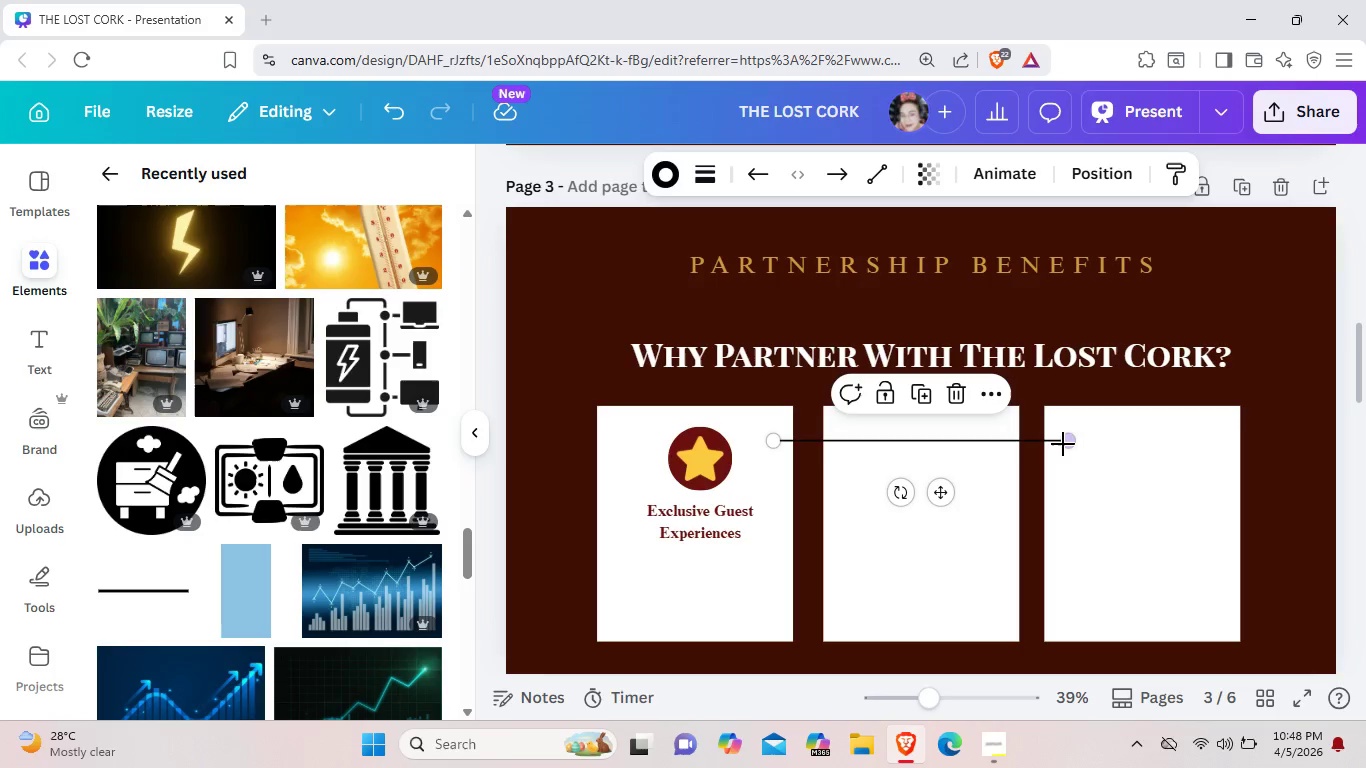 
left_click_drag(start_coordinate=[1064, 442], to_coordinate=[890, 443])
 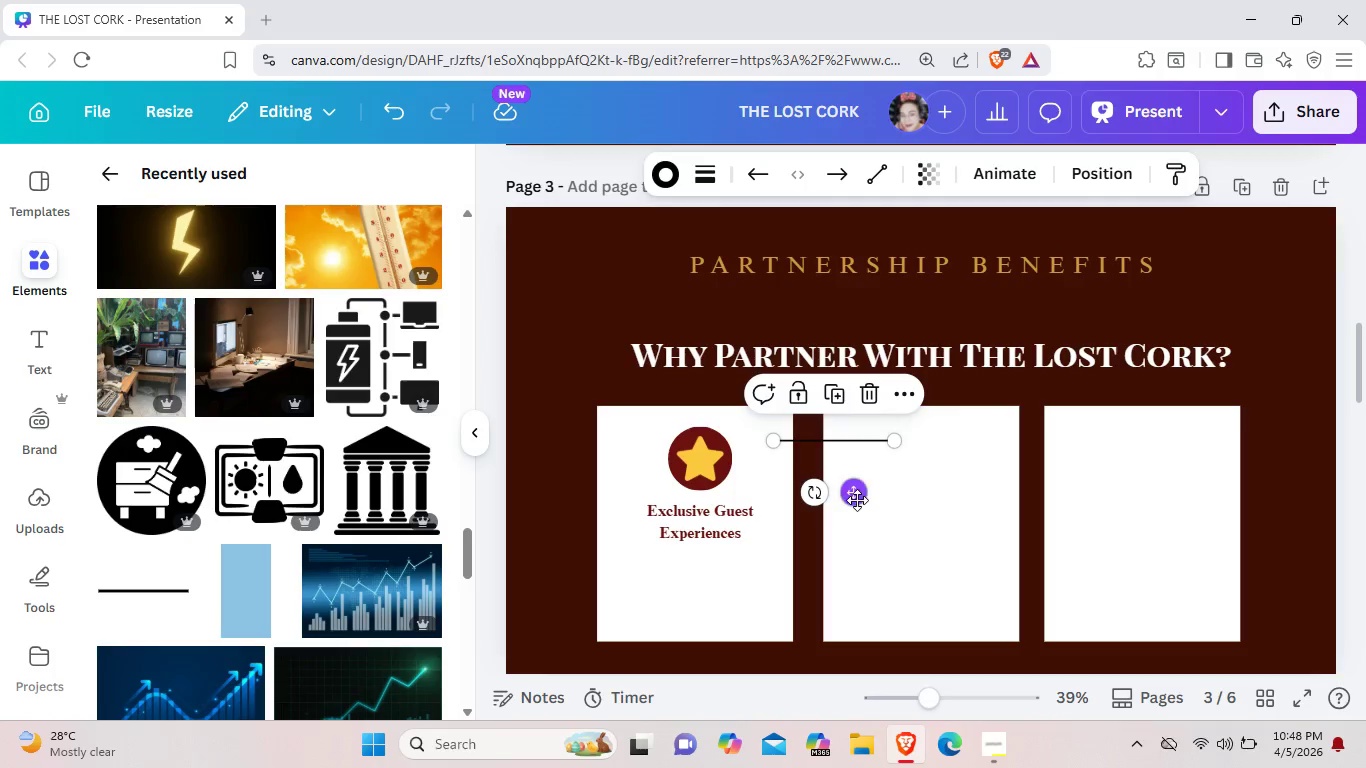 
left_click_drag(start_coordinate=[857, 500], to_coordinate=[719, 612])
 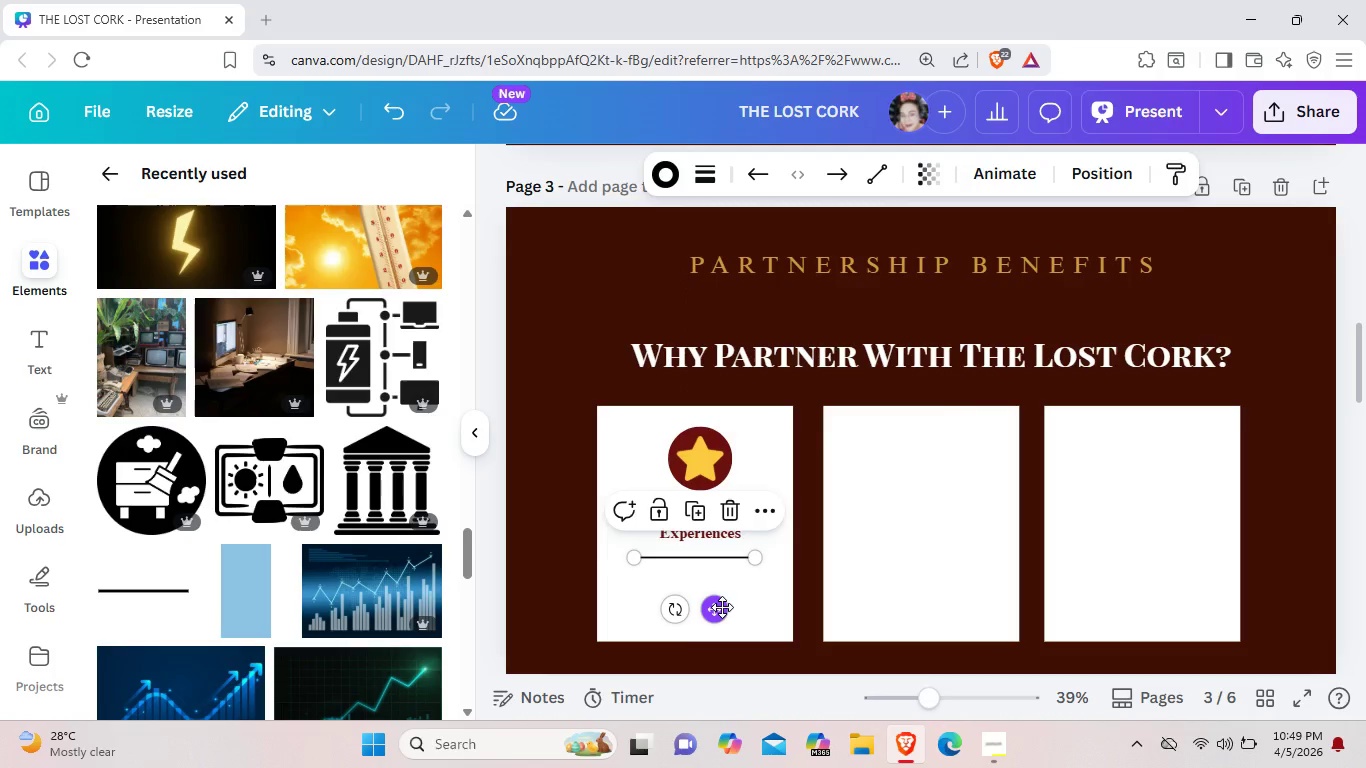 
wait(5.5)
 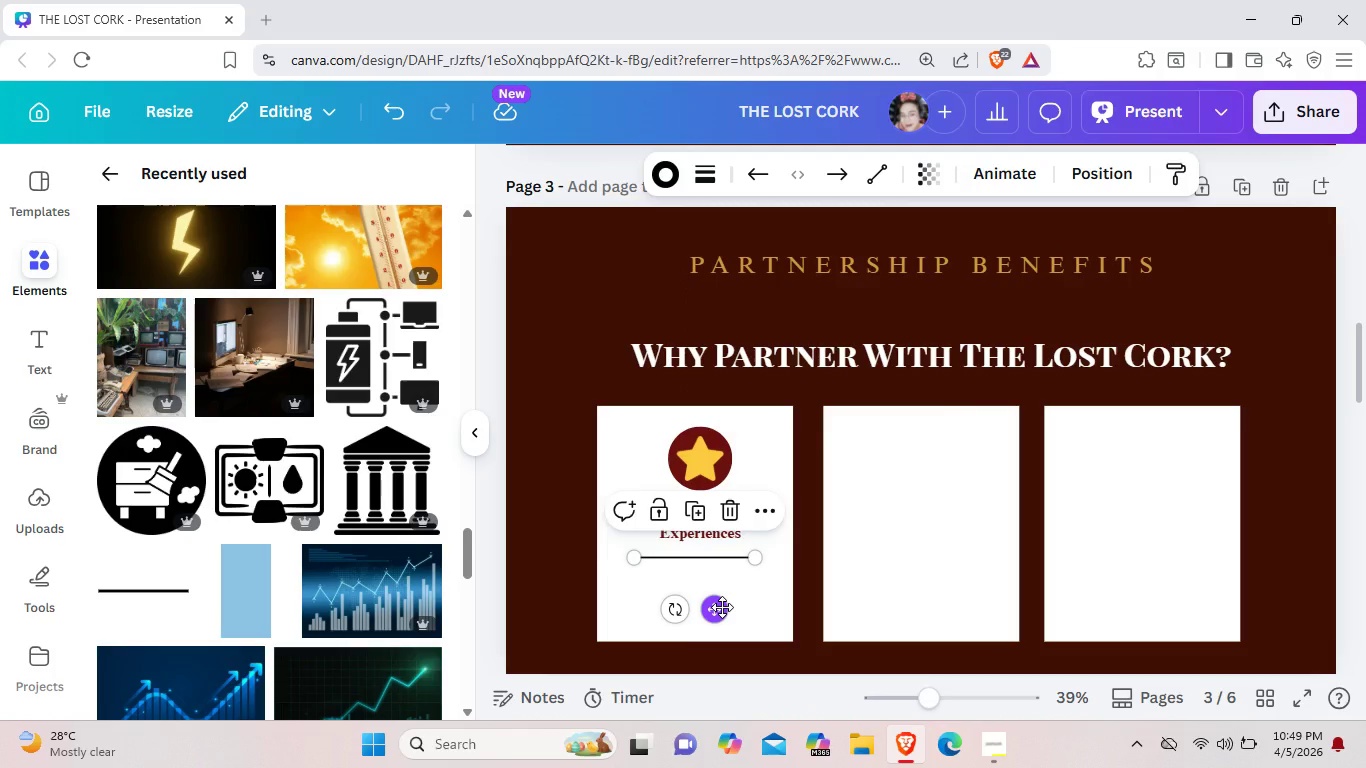 
left_click([686, 175])
 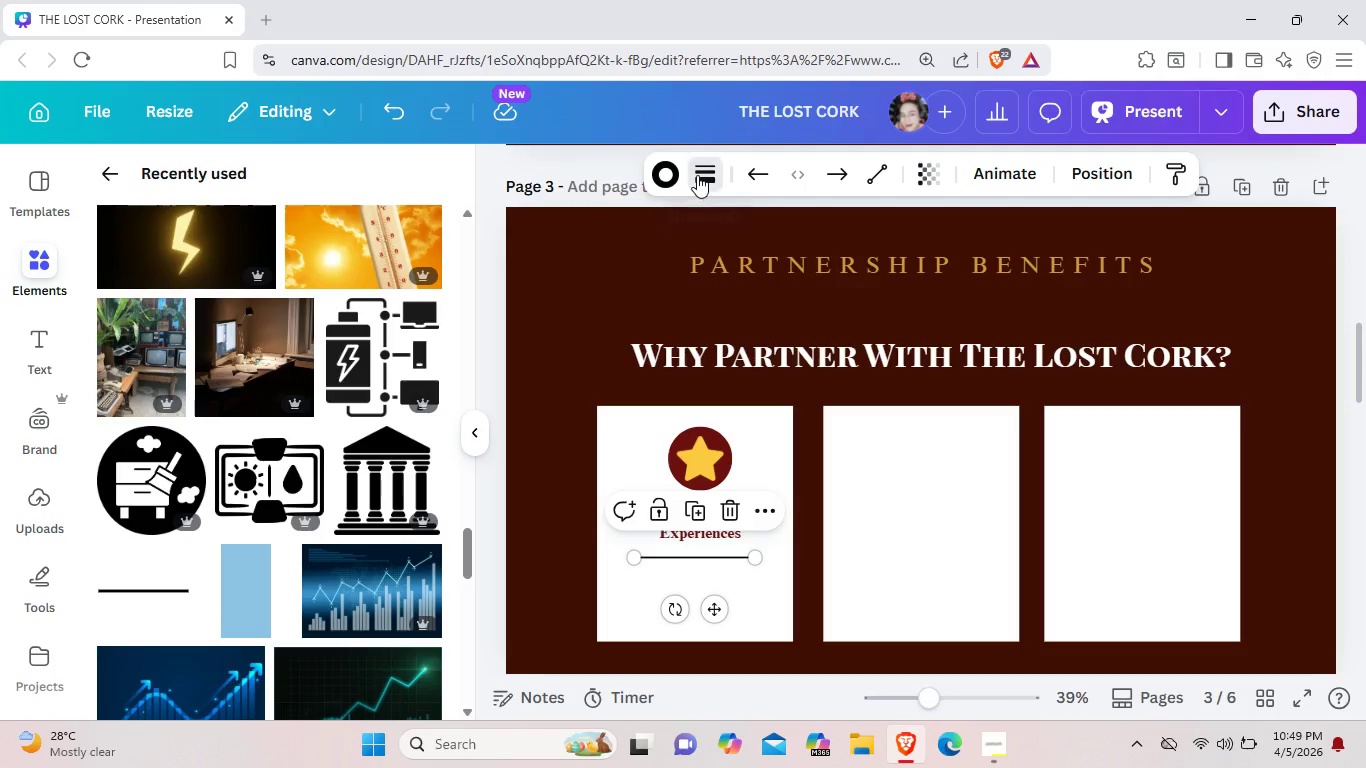 
left_click([697, 175])
 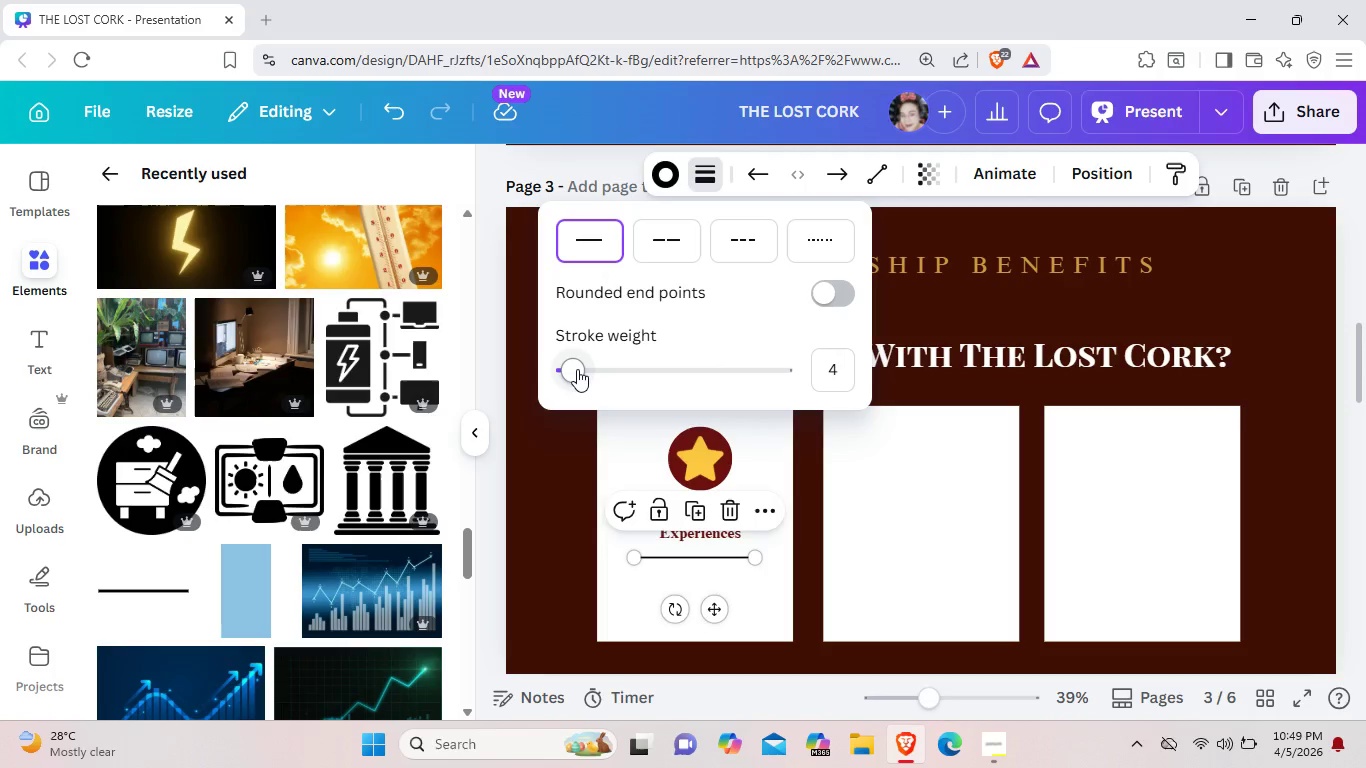 
left_click_drag(start_coordinate=[577, 369], to_coordinate=[583, 369])
 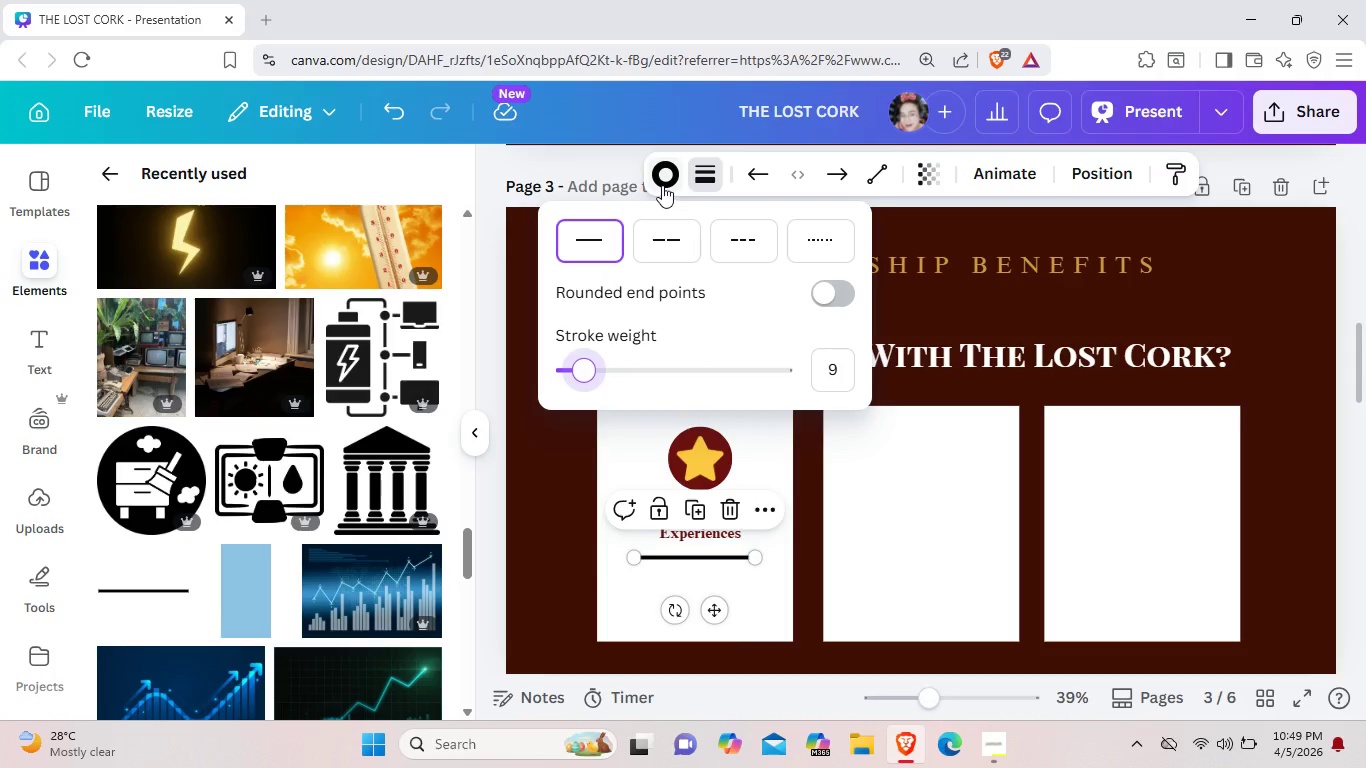 
left_click([662, 185])
 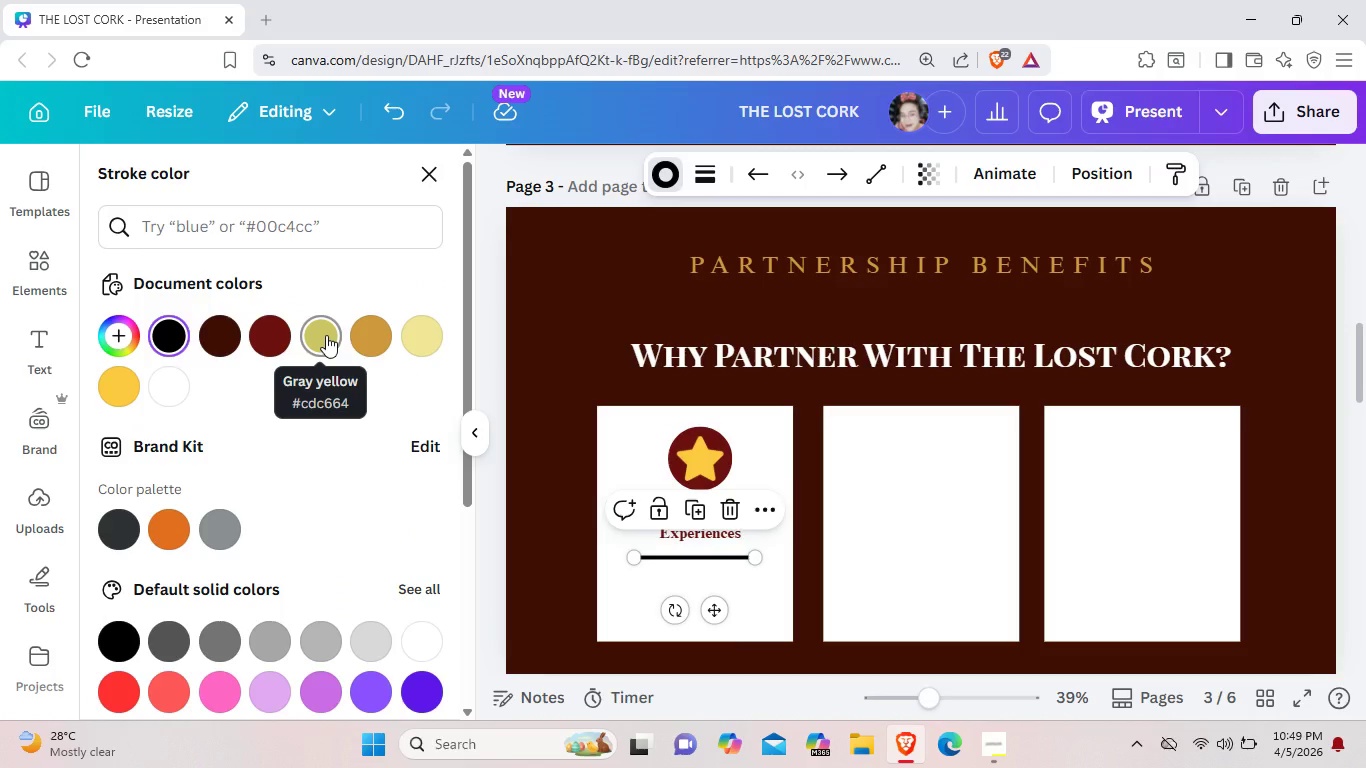 
left_click([326, 335])
 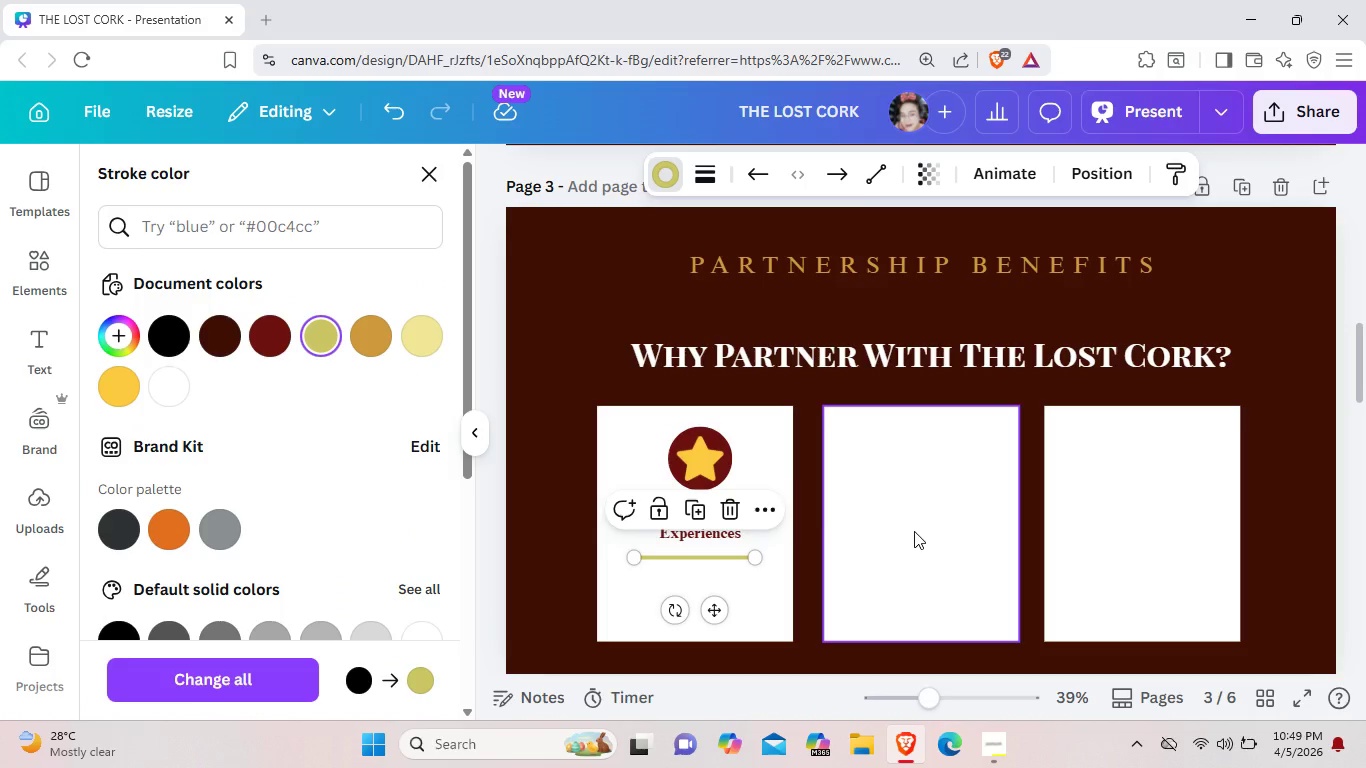 
left_click([914, 531])
 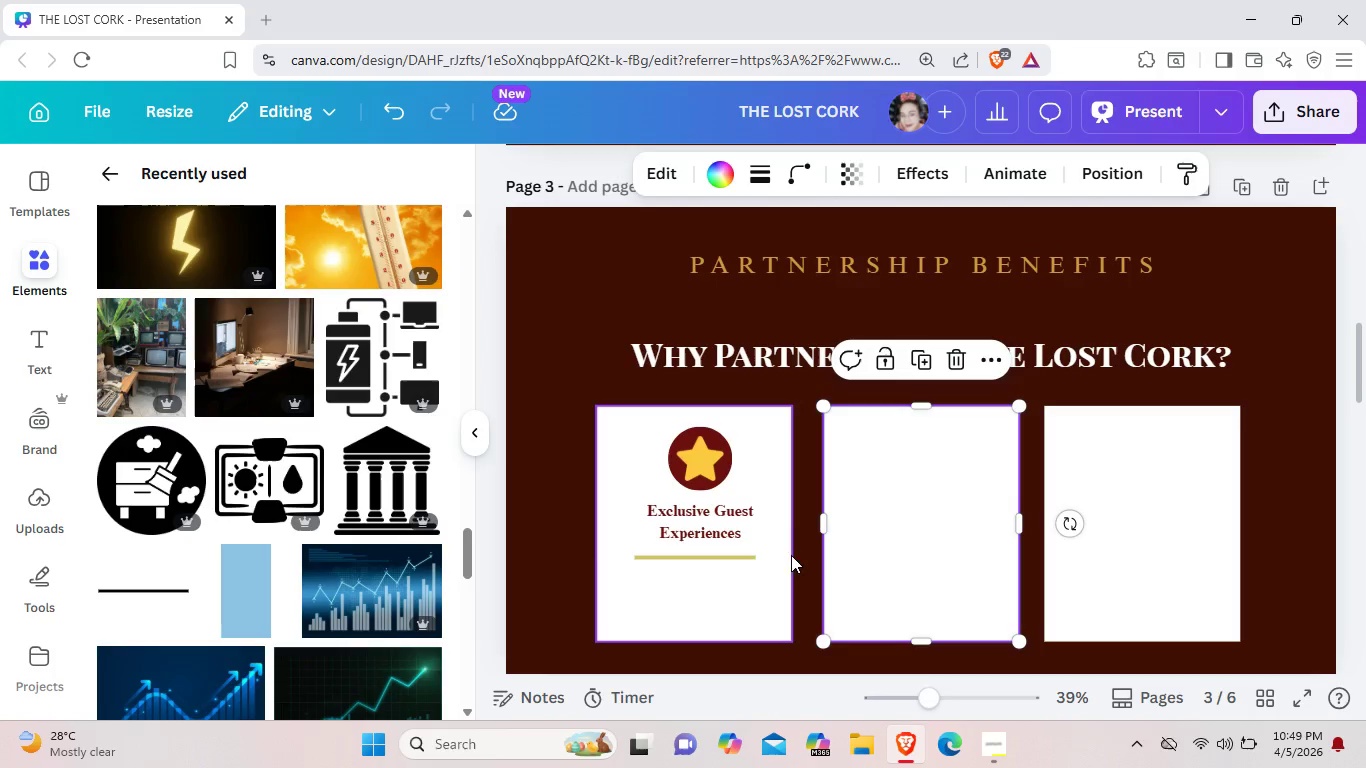 
left_click([742, 564])
 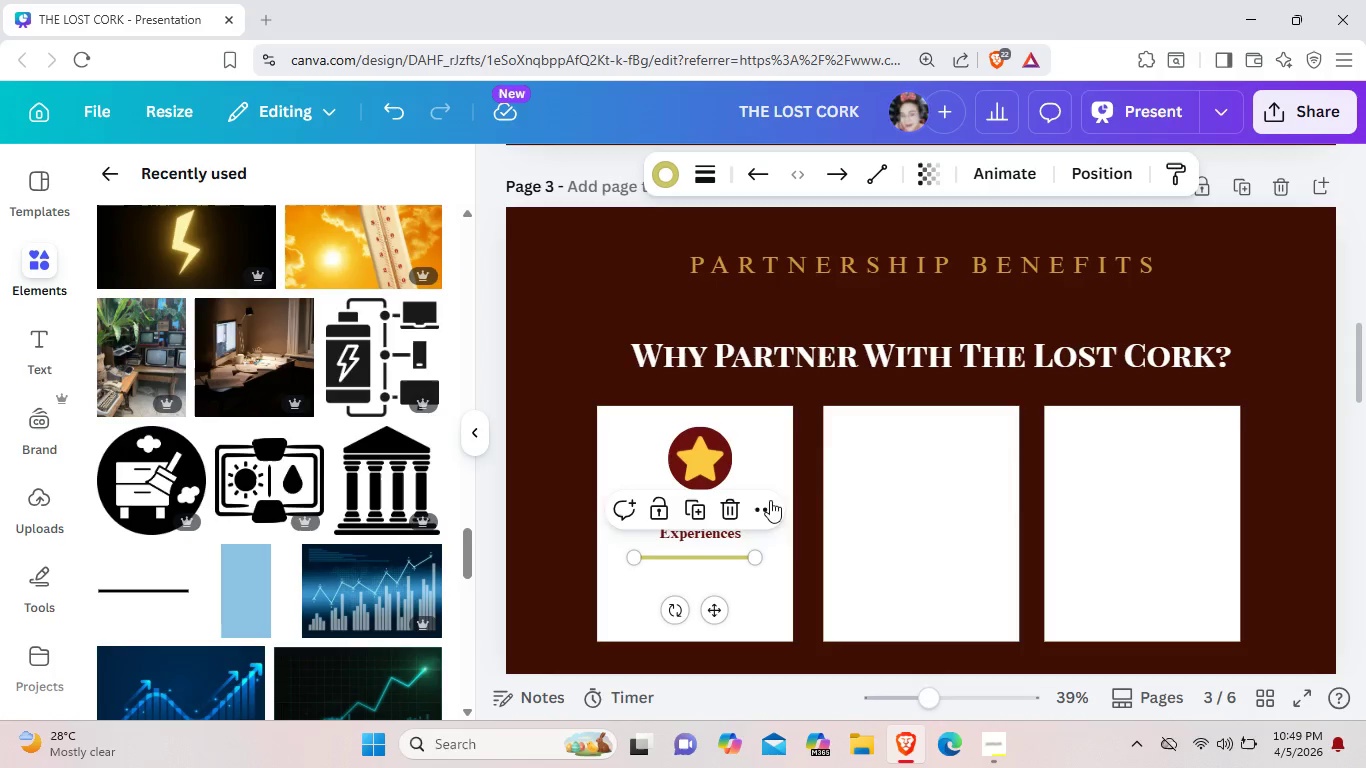 
left_click([666, 157])
 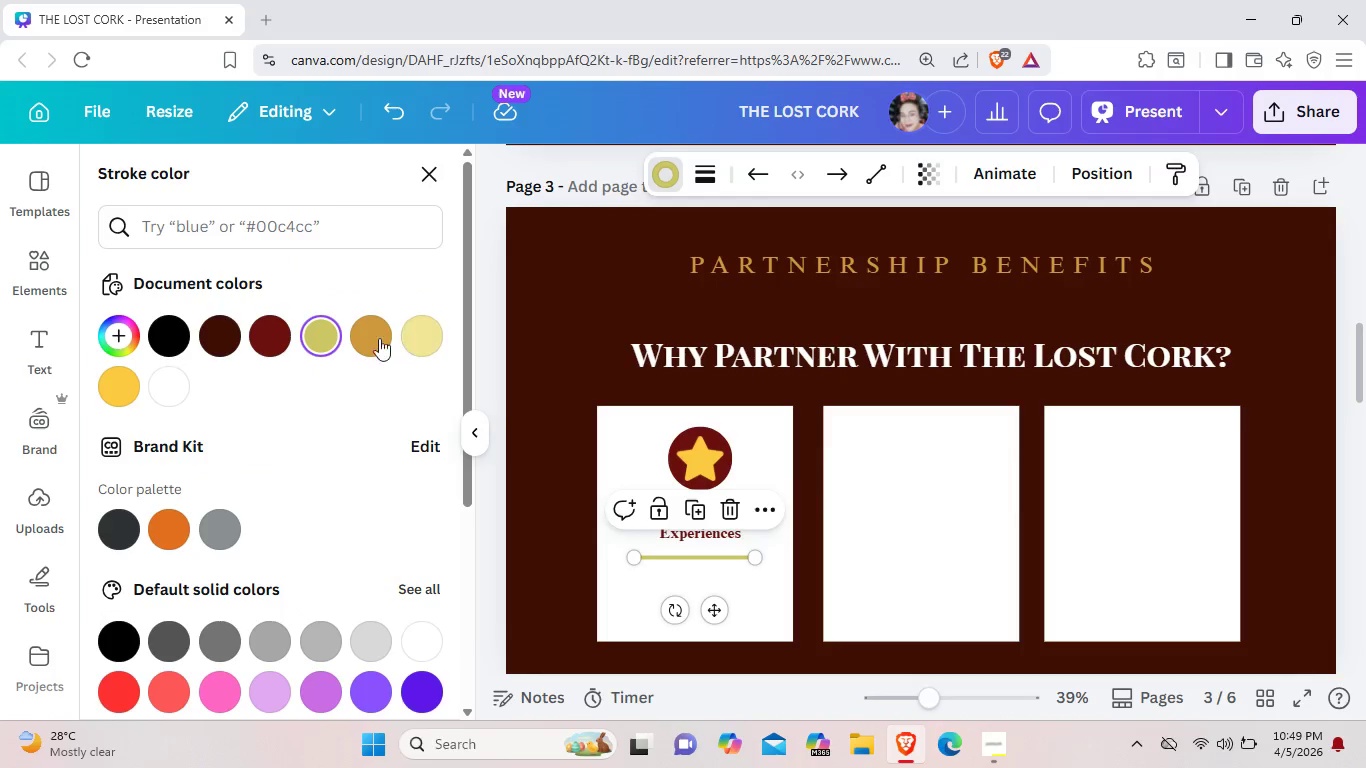 
left_click([364, 338])
 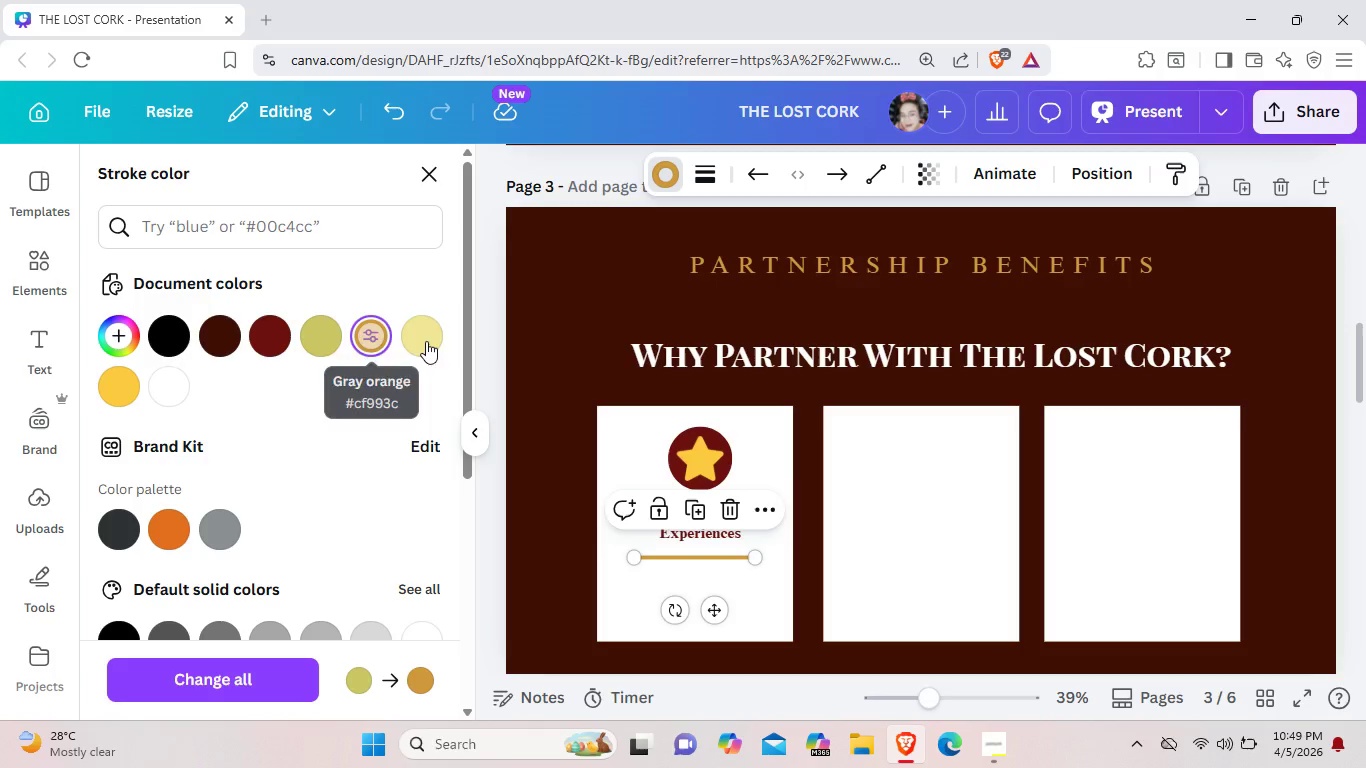 
left_click([428, 341])
 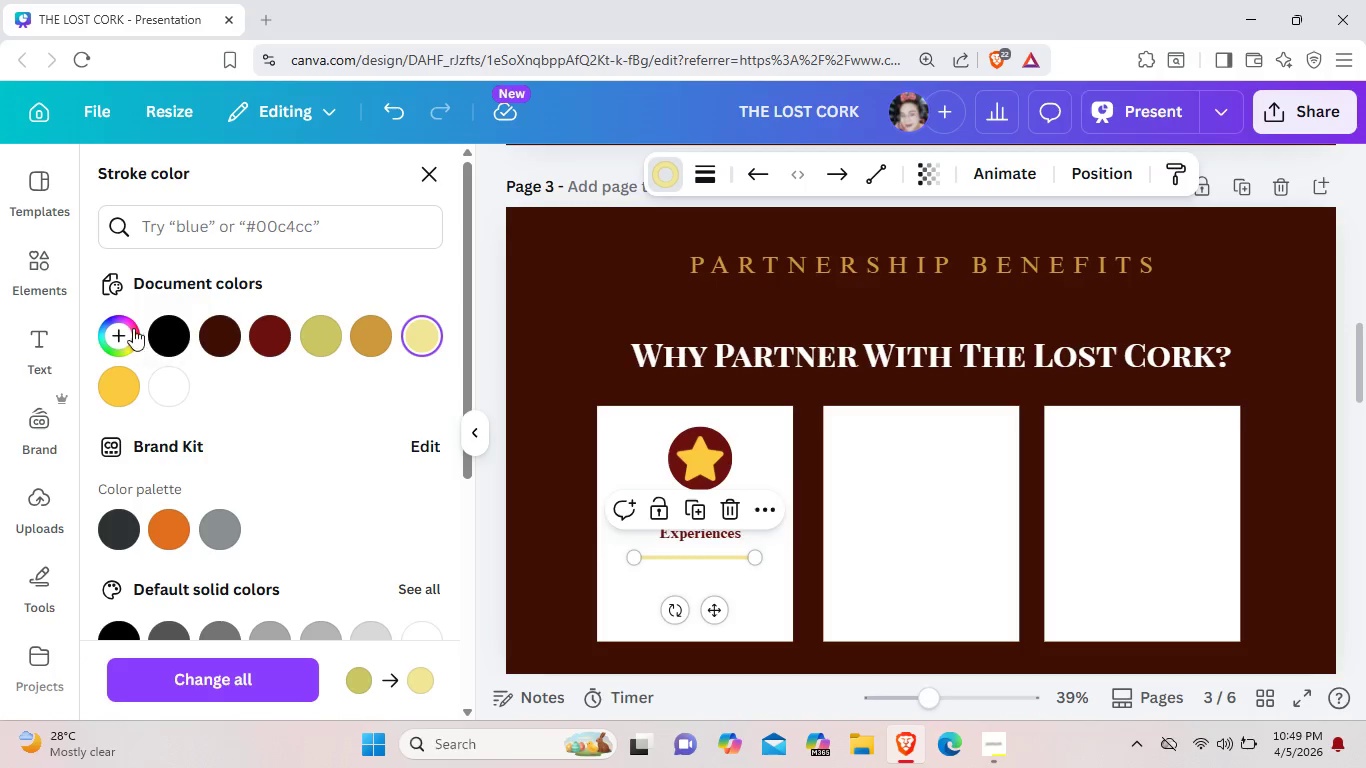 
left_click([125, 329])
 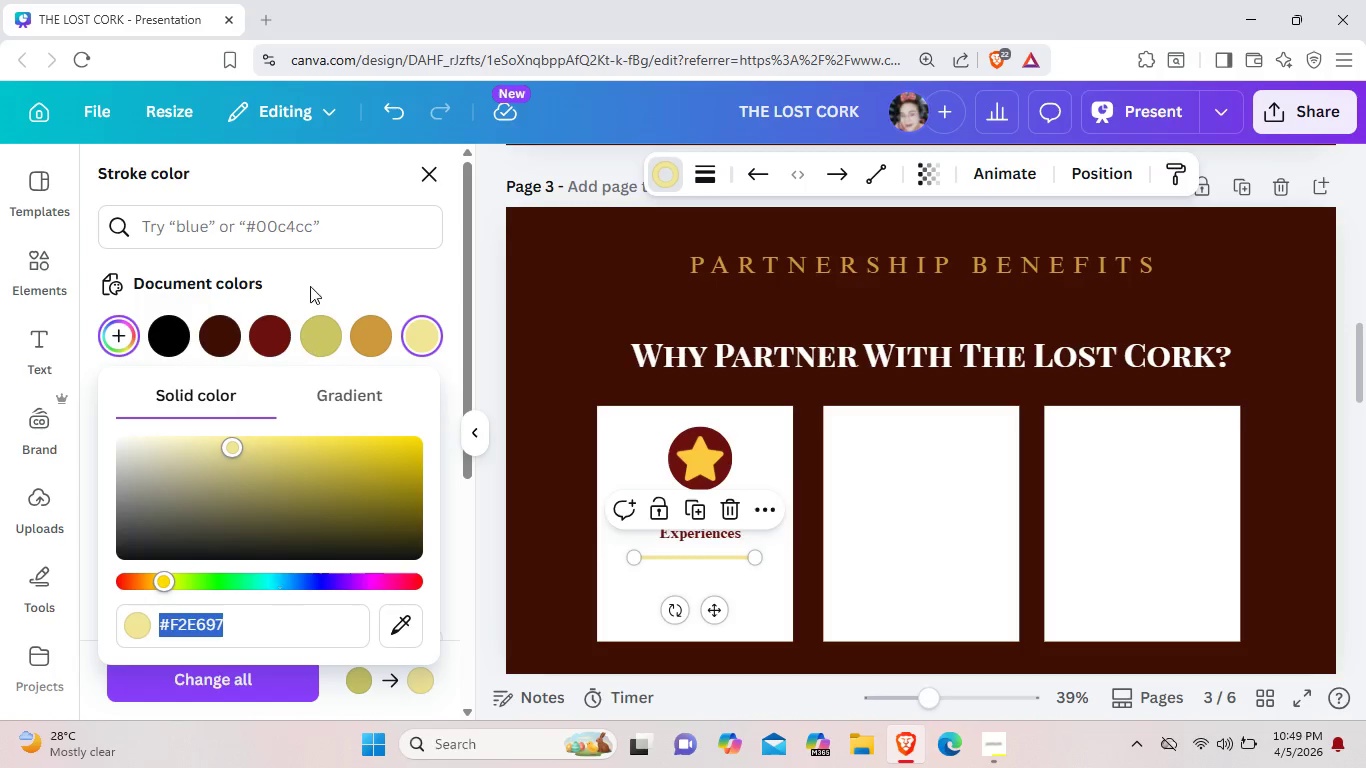 
left_click([295, 236])
 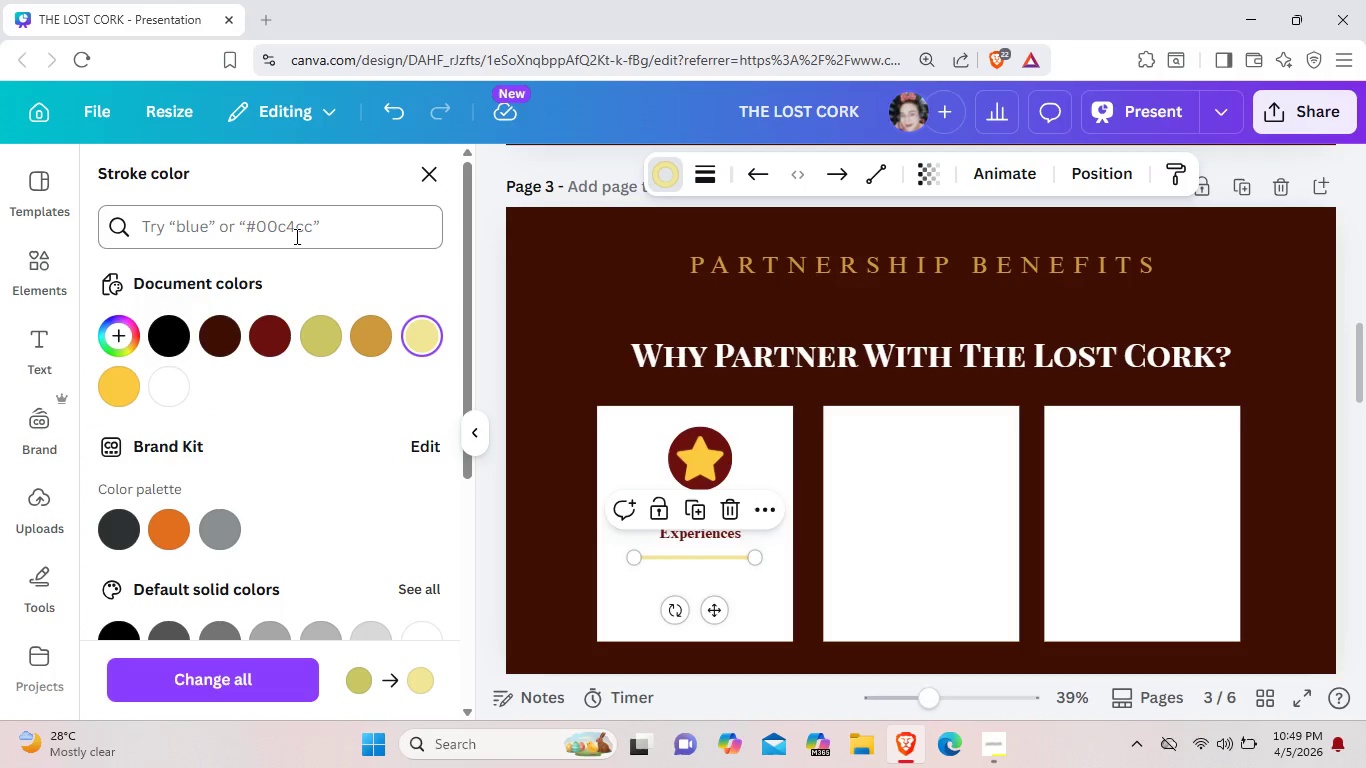 
left_click([295, 236])
 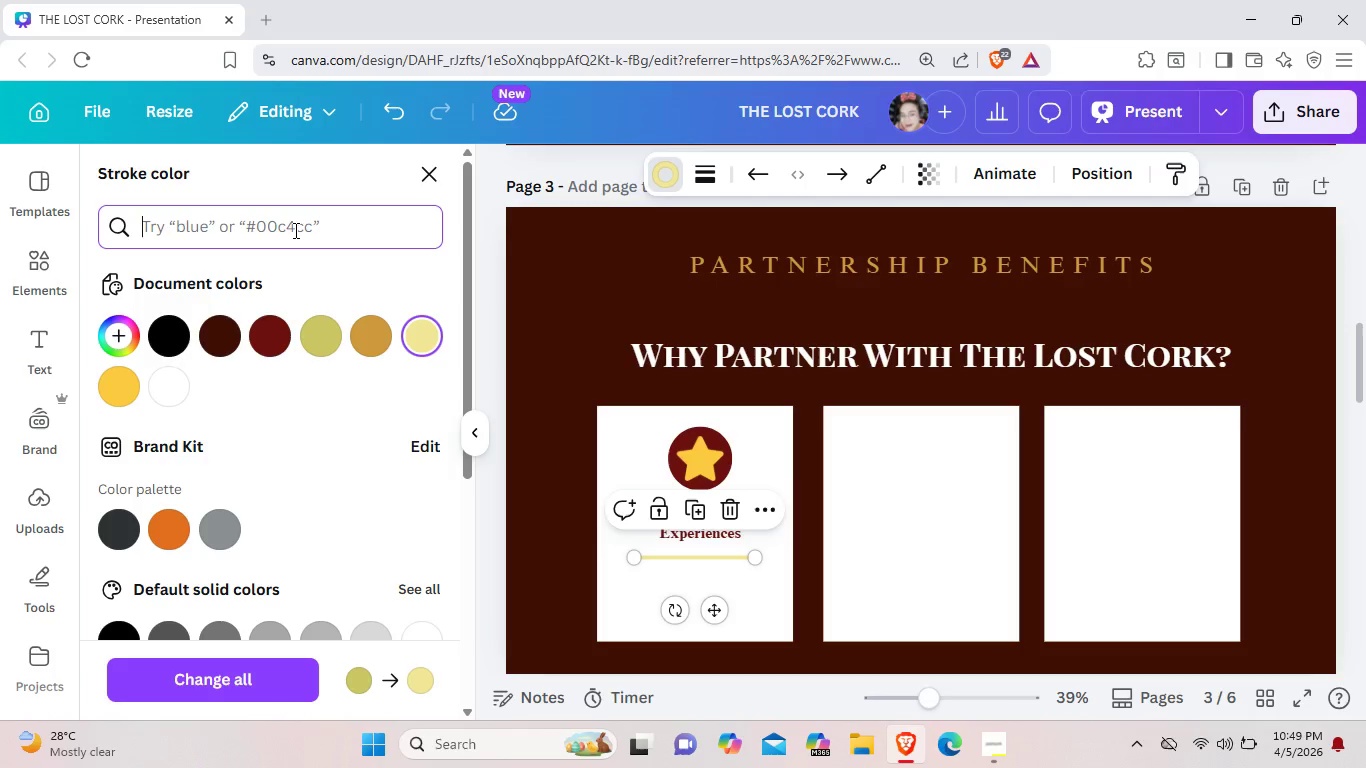 
type(Gold)
 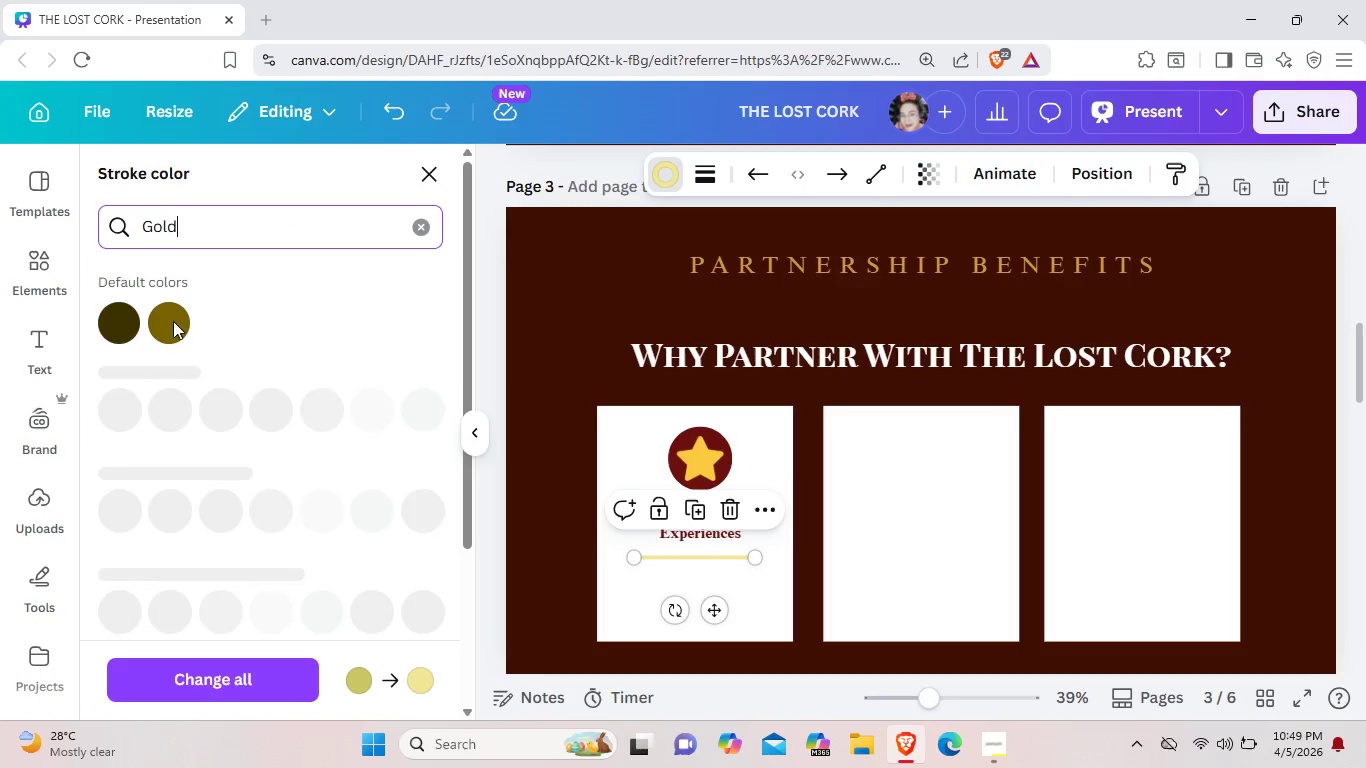 
left_click([173, 321])
 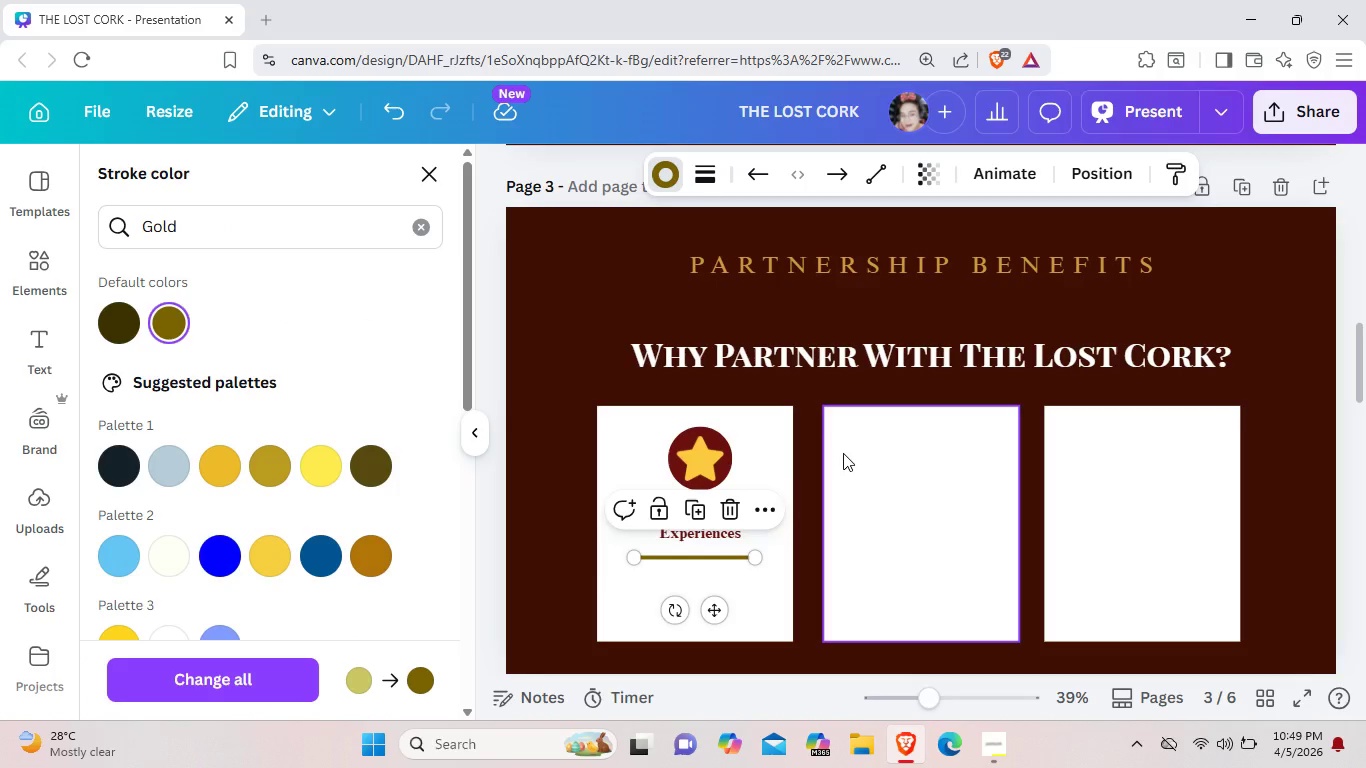 
left_click([1055, 509])
 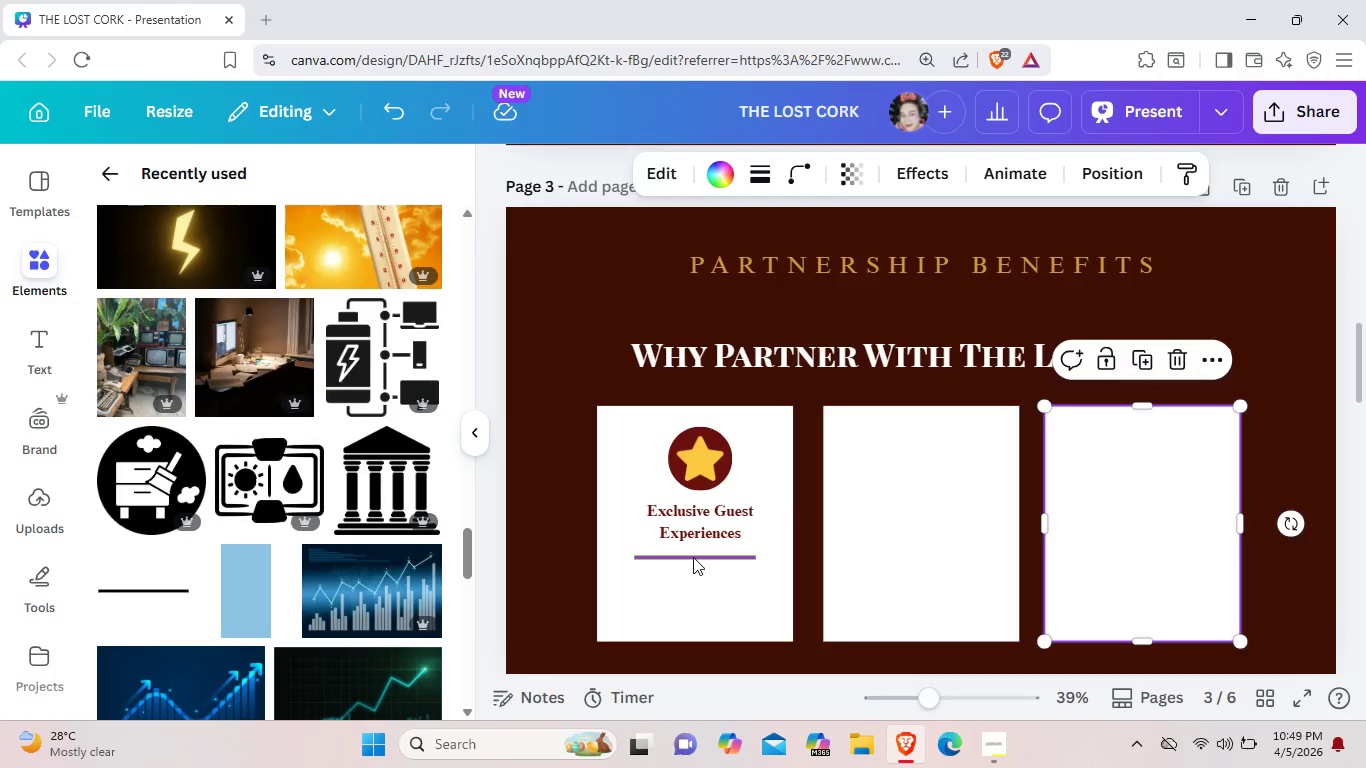 
left_click([693, 557])
 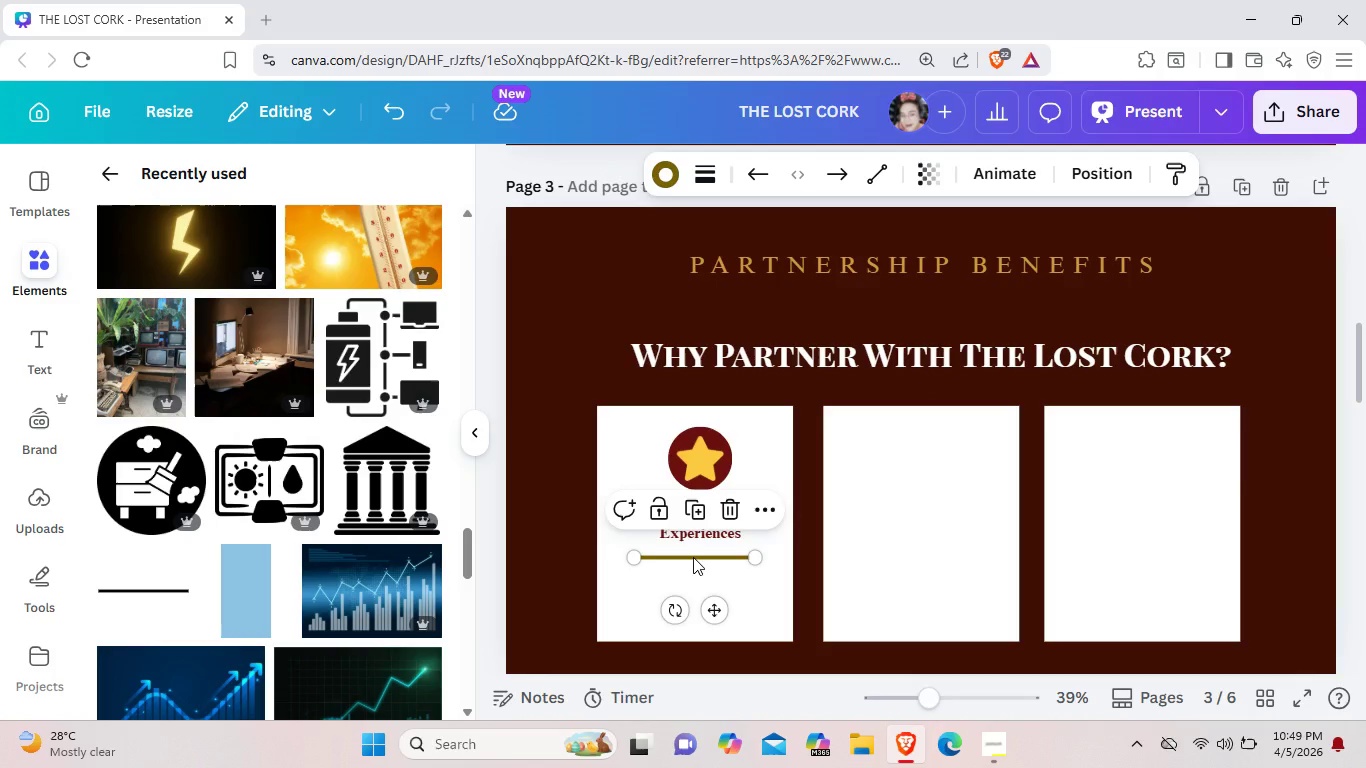 
key(Control+C)
 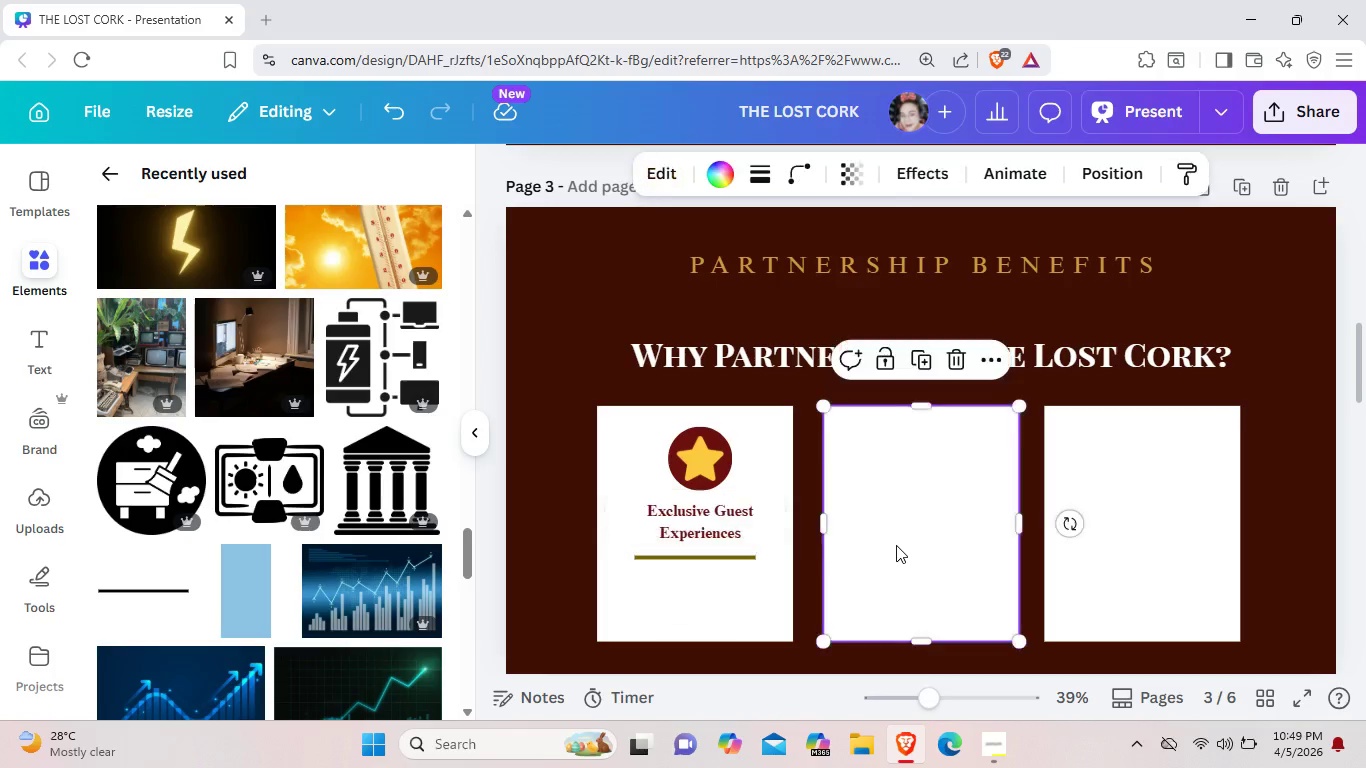 
left_click([896, 545])
 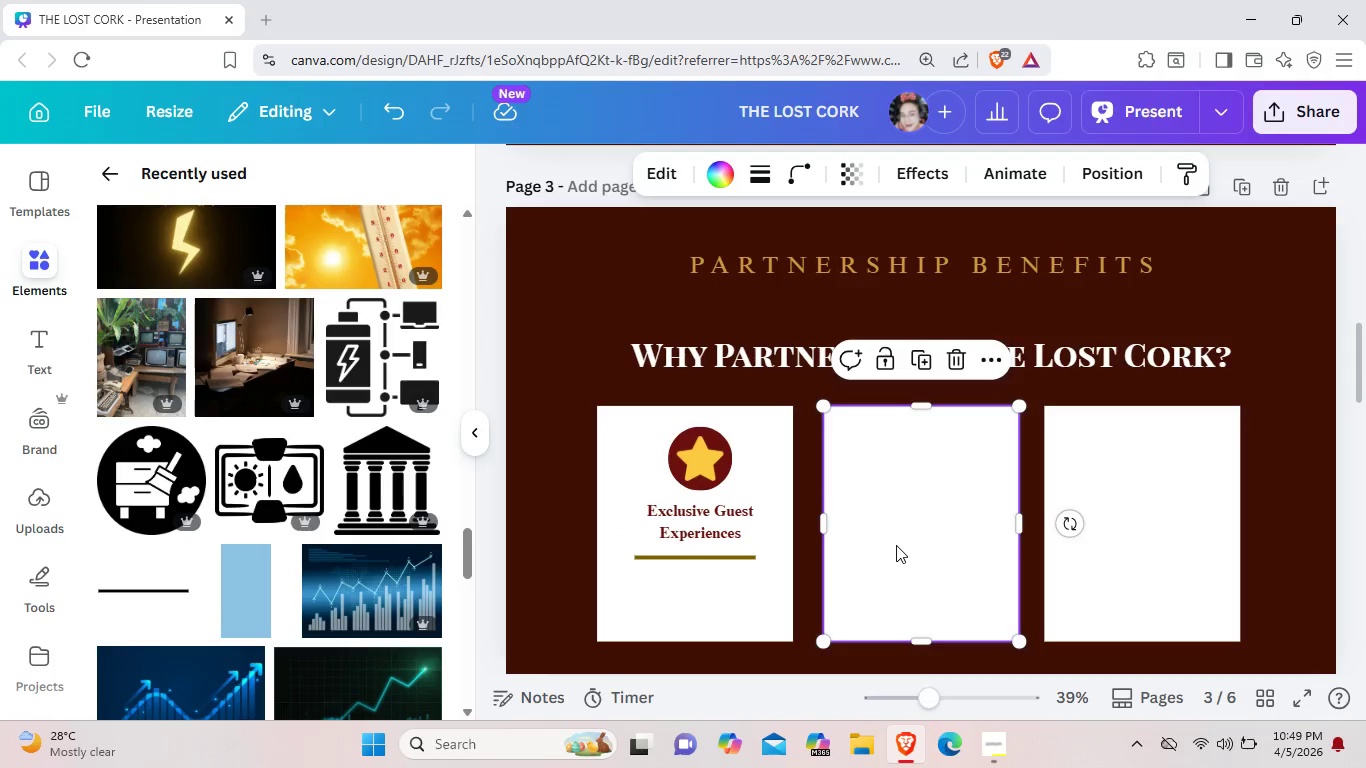 
key(Control+V)
 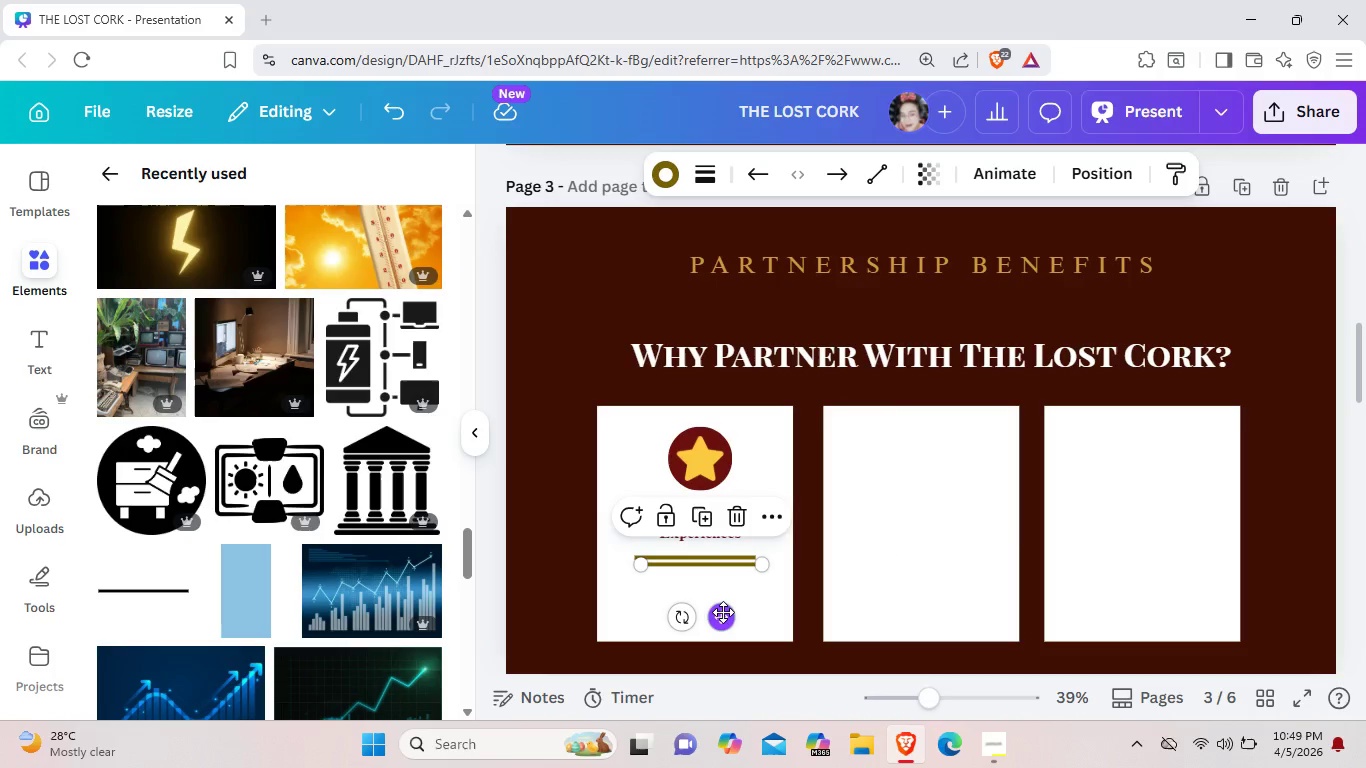 
left_click_drag(start_coordinate=[723, 612], to_coordinate=[679, 456])
 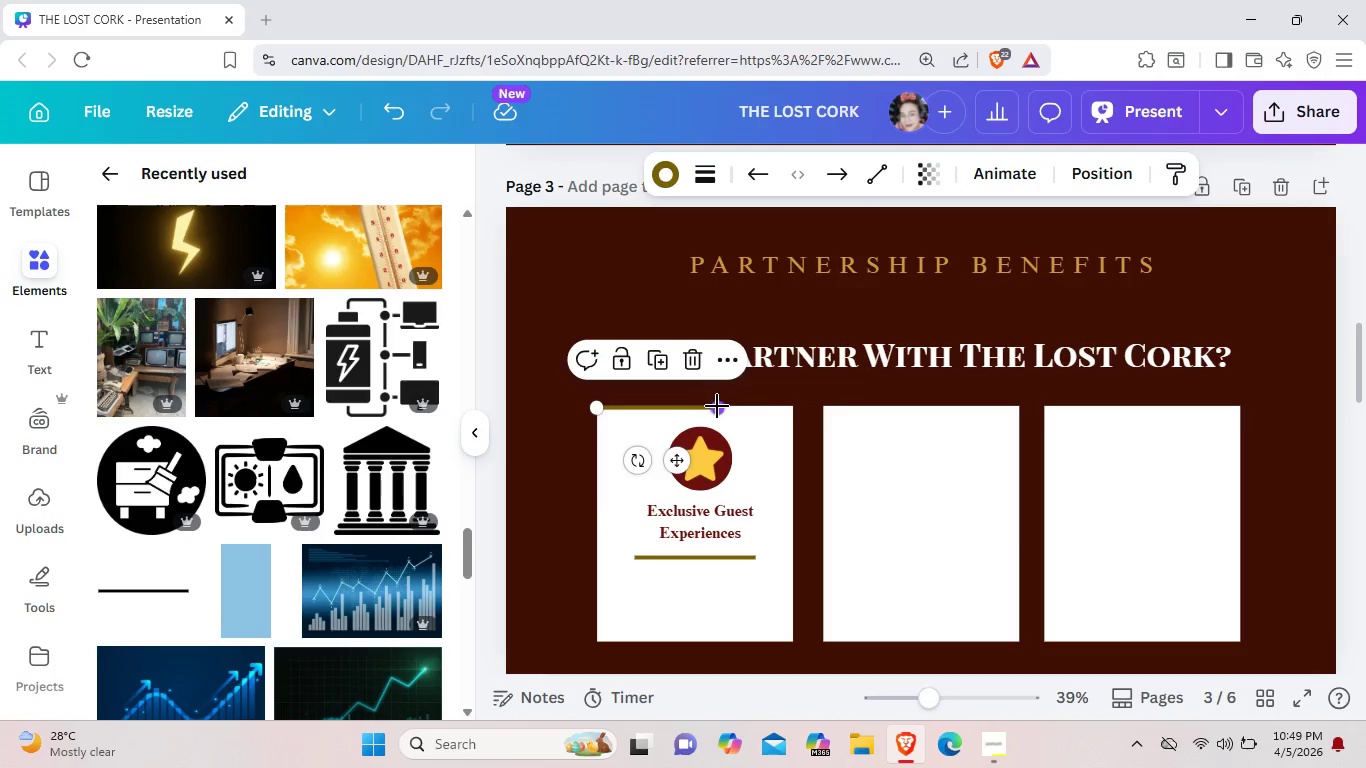 
left_click_drag(start_coordinate=[716, 406], to_coordinate=[789, 404])
 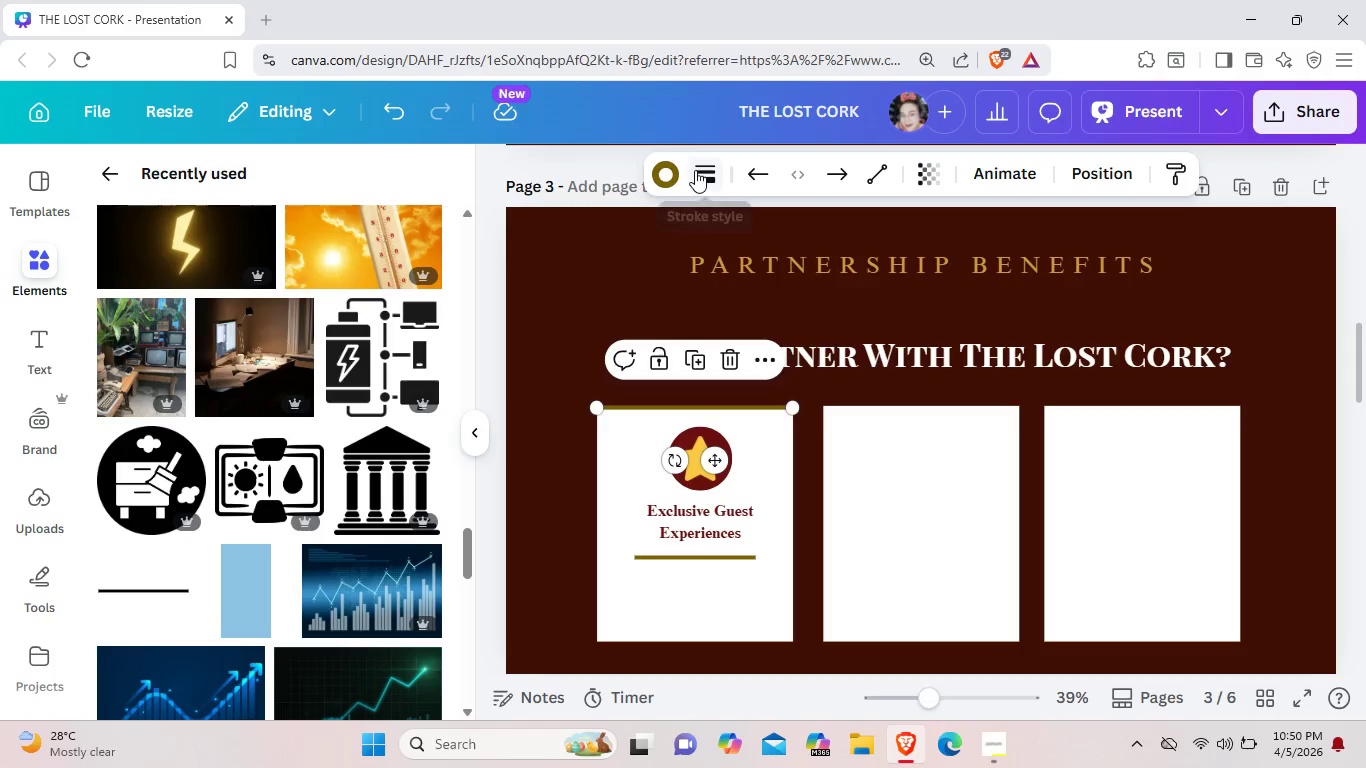 
left_click([695, 170])
 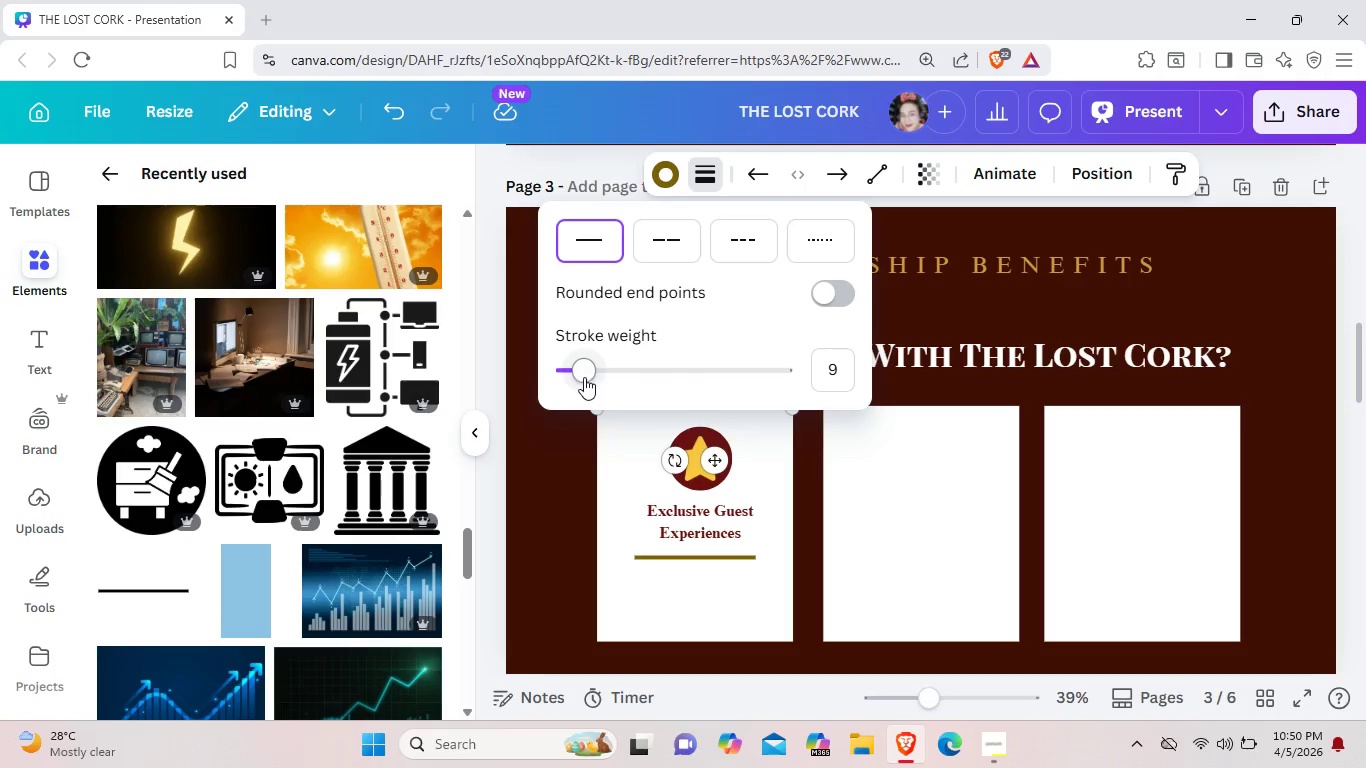 
left_click_drag(start_coordinate=[586, 377], to_coordinate=[609, 378])
 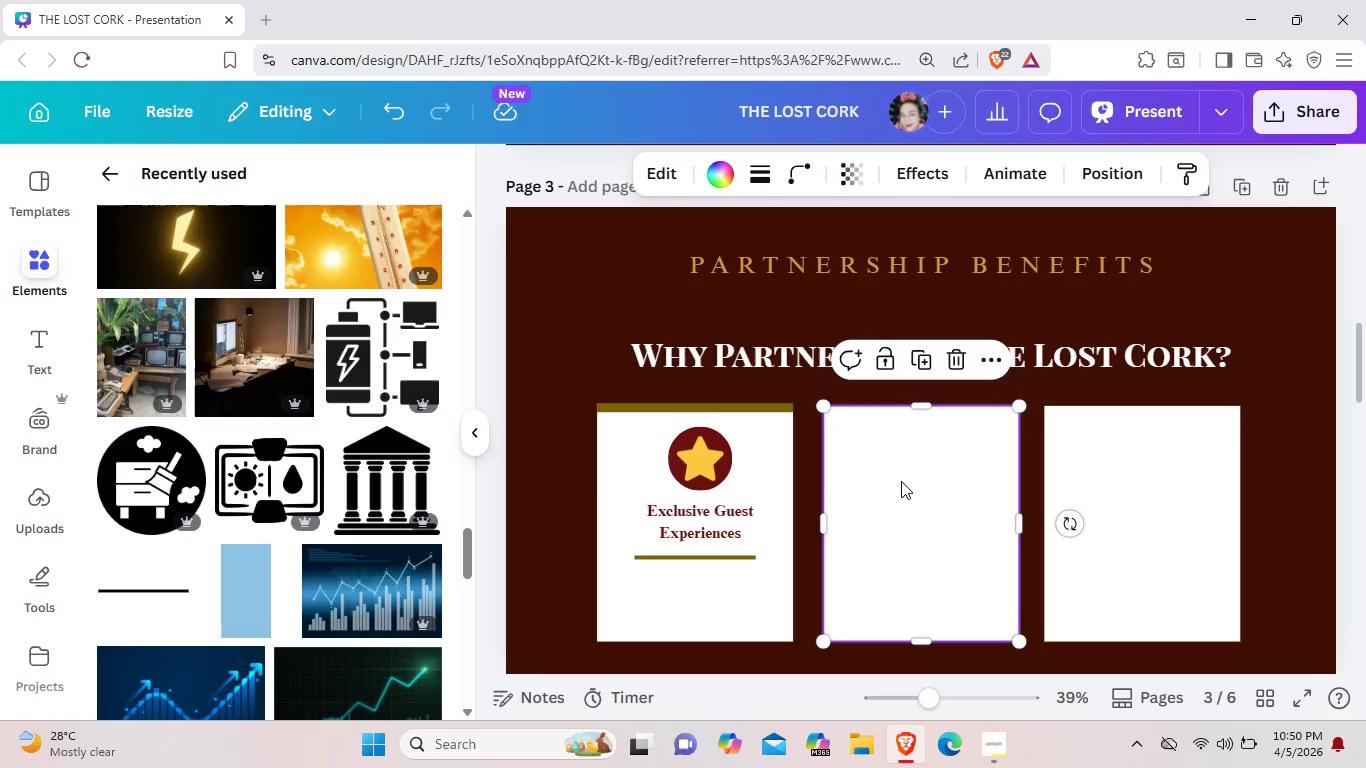 
left_click([901, 481])
 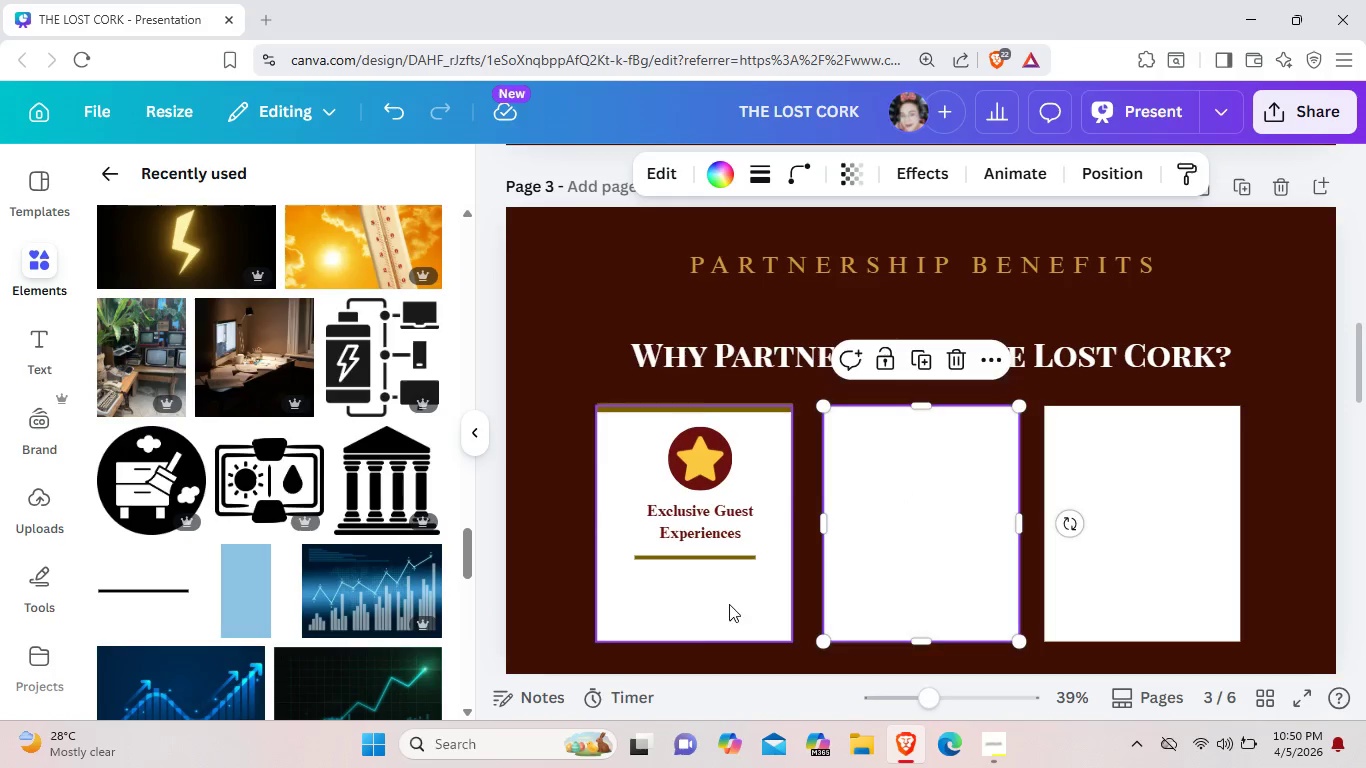 
left_click([729, 604])
 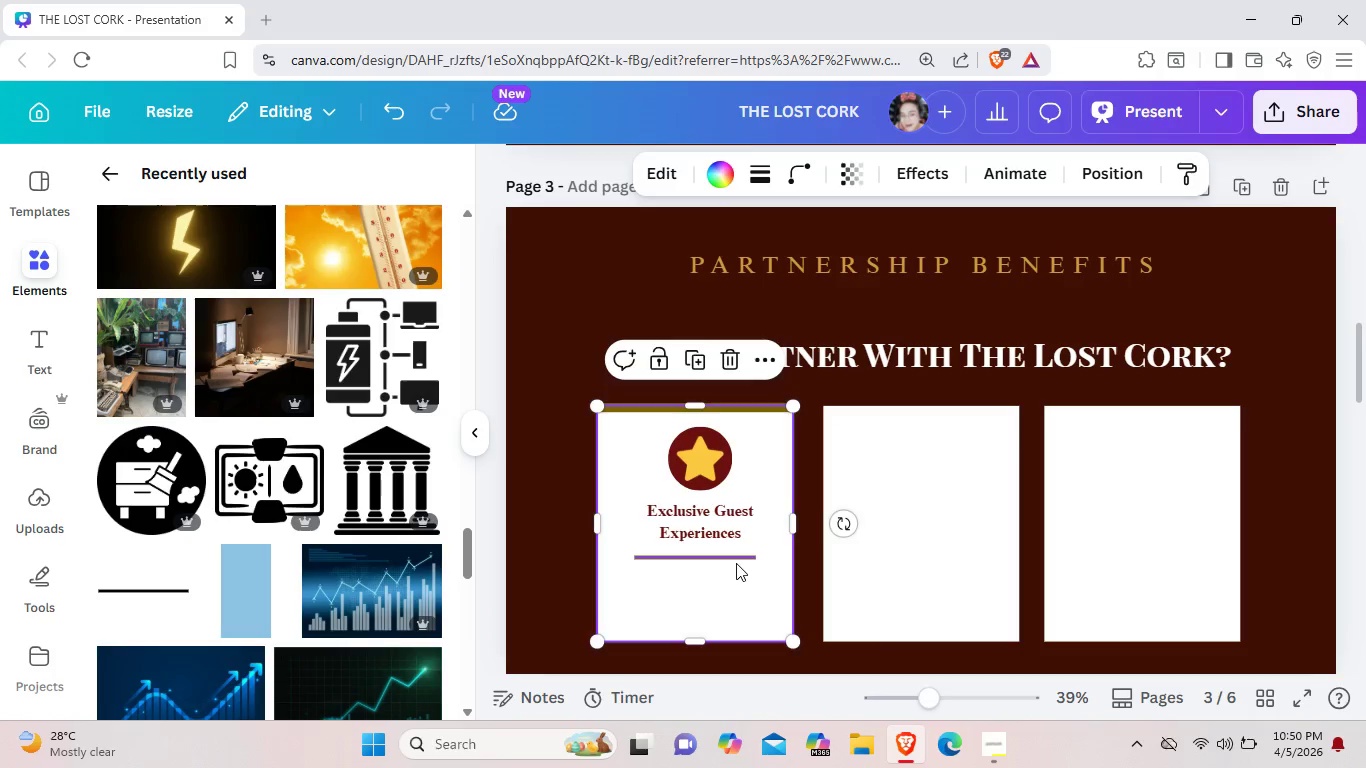 
left_click_drag(start_coordinate=[736, 563], to_coordinate=[742, 563])
 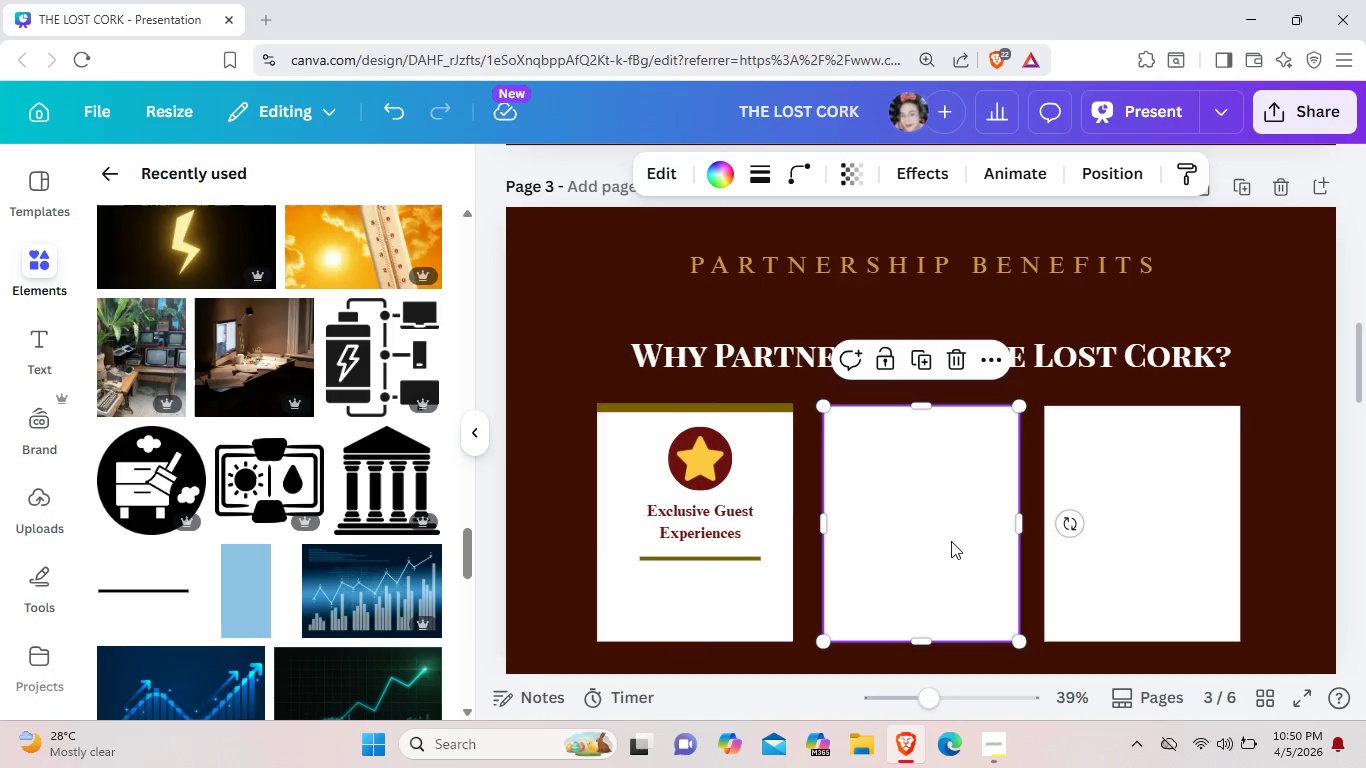 
left_click([951, 541])
 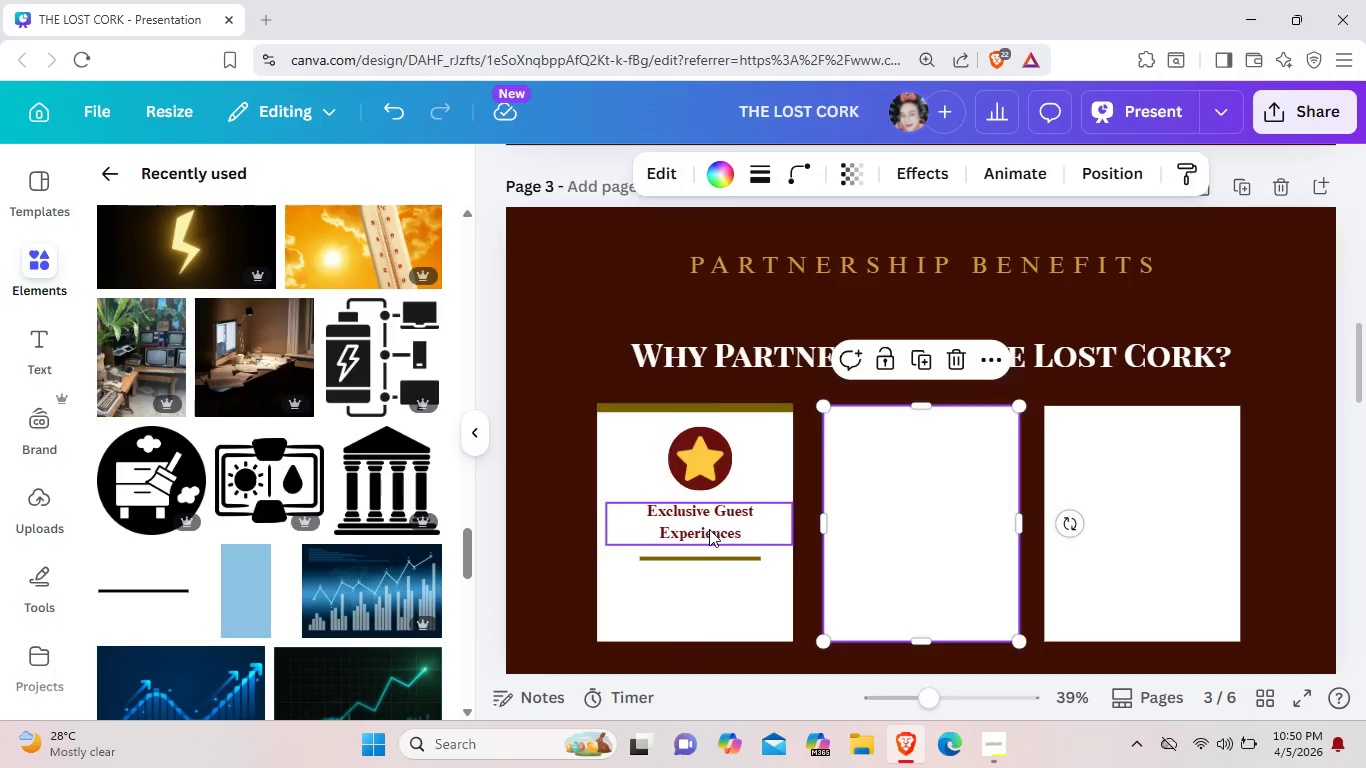 
left_click_drag(start_coordinate=[715, 529], to_coordinate=[708, 530])
 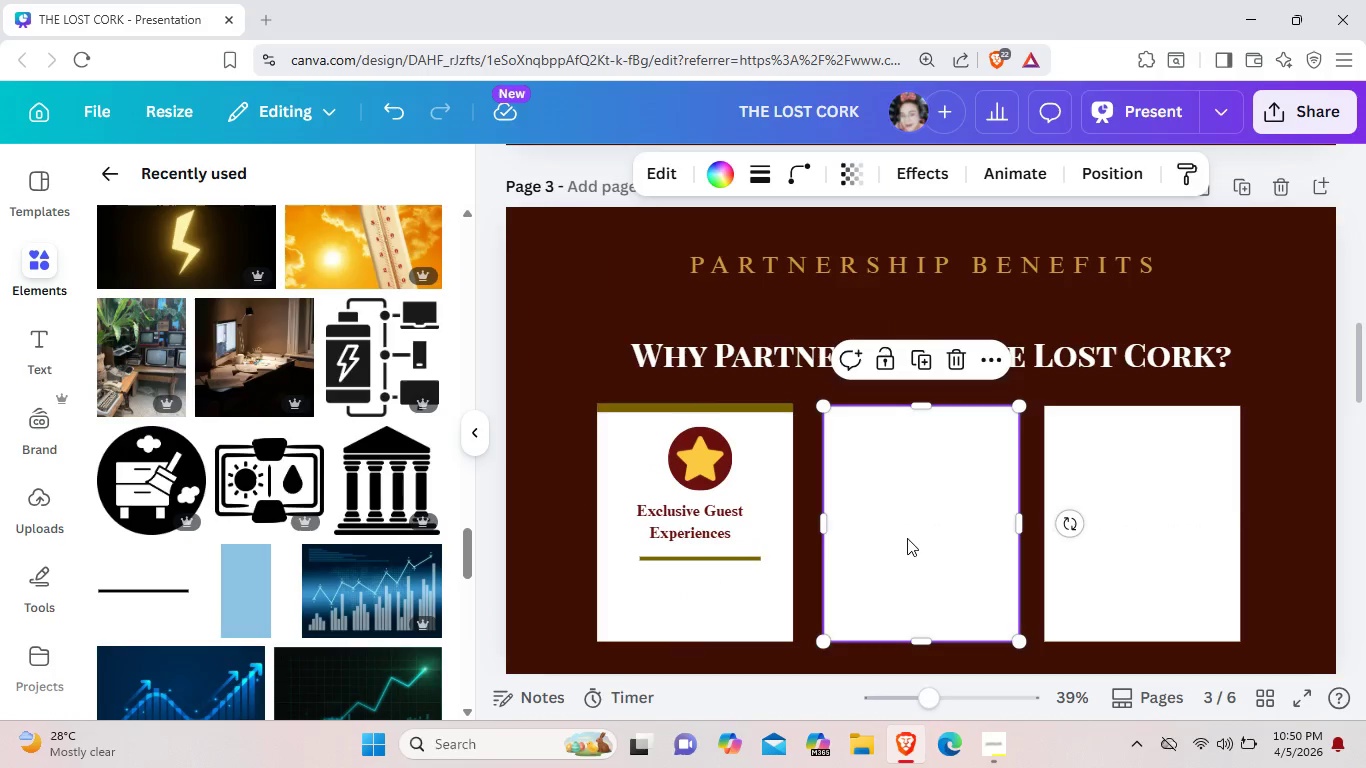 
left_click([907, 538])
 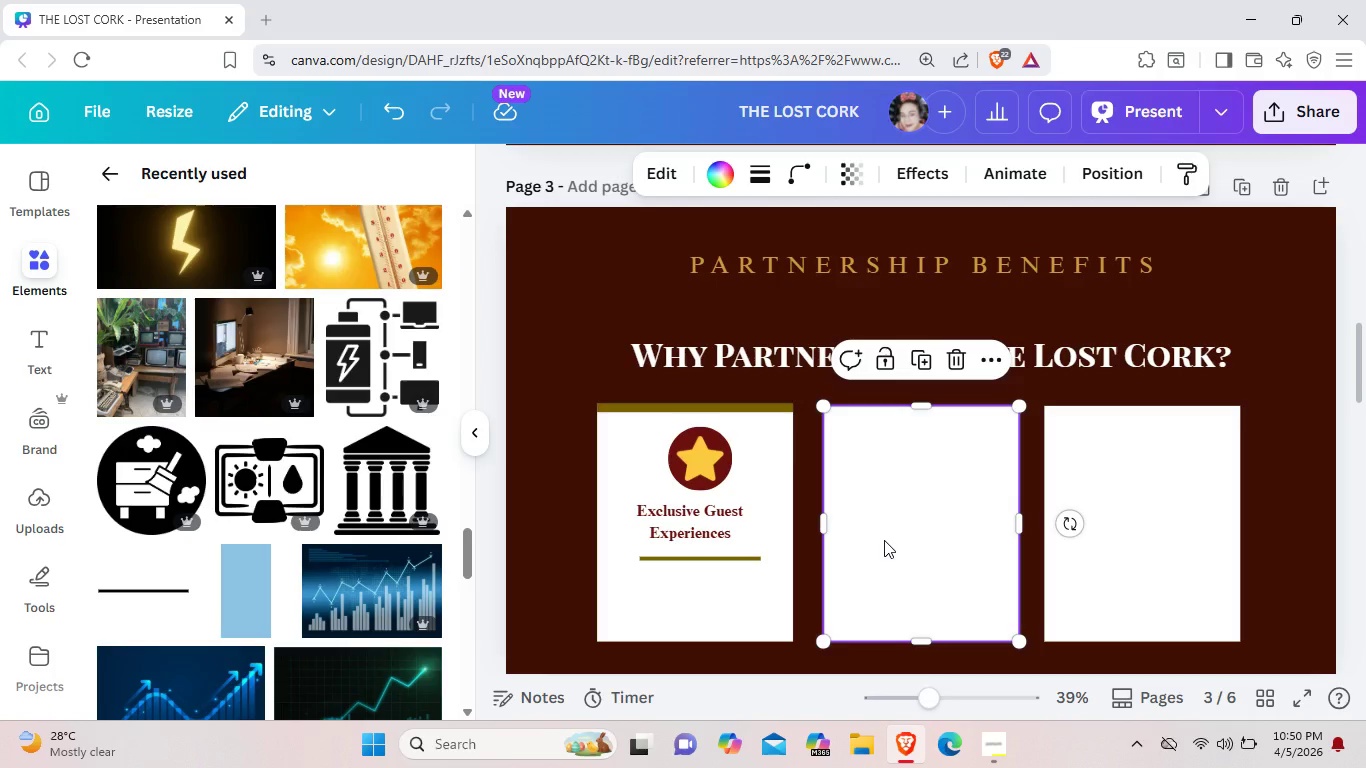 
scroll: coordinate [884, 540], scroll_direction: down, amount: 1.0
 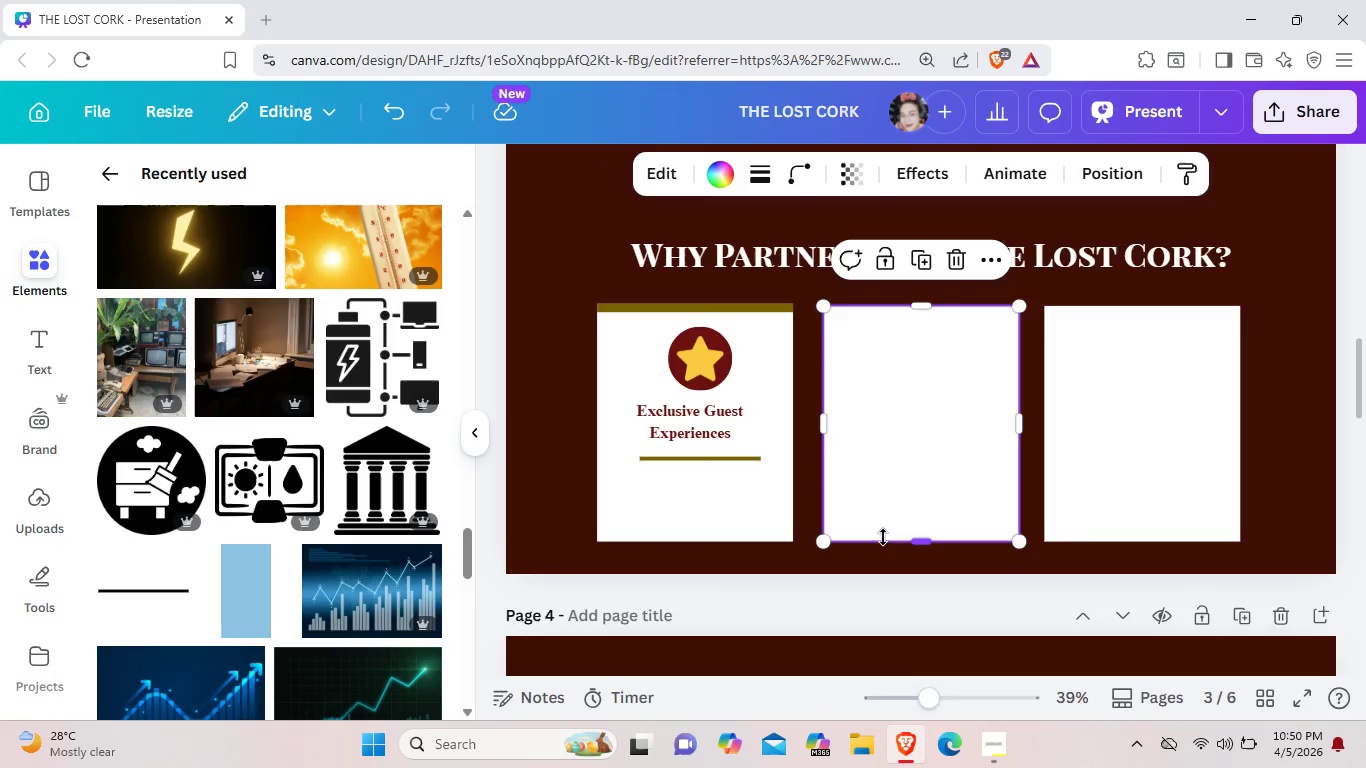 
left_click([699, 518])
 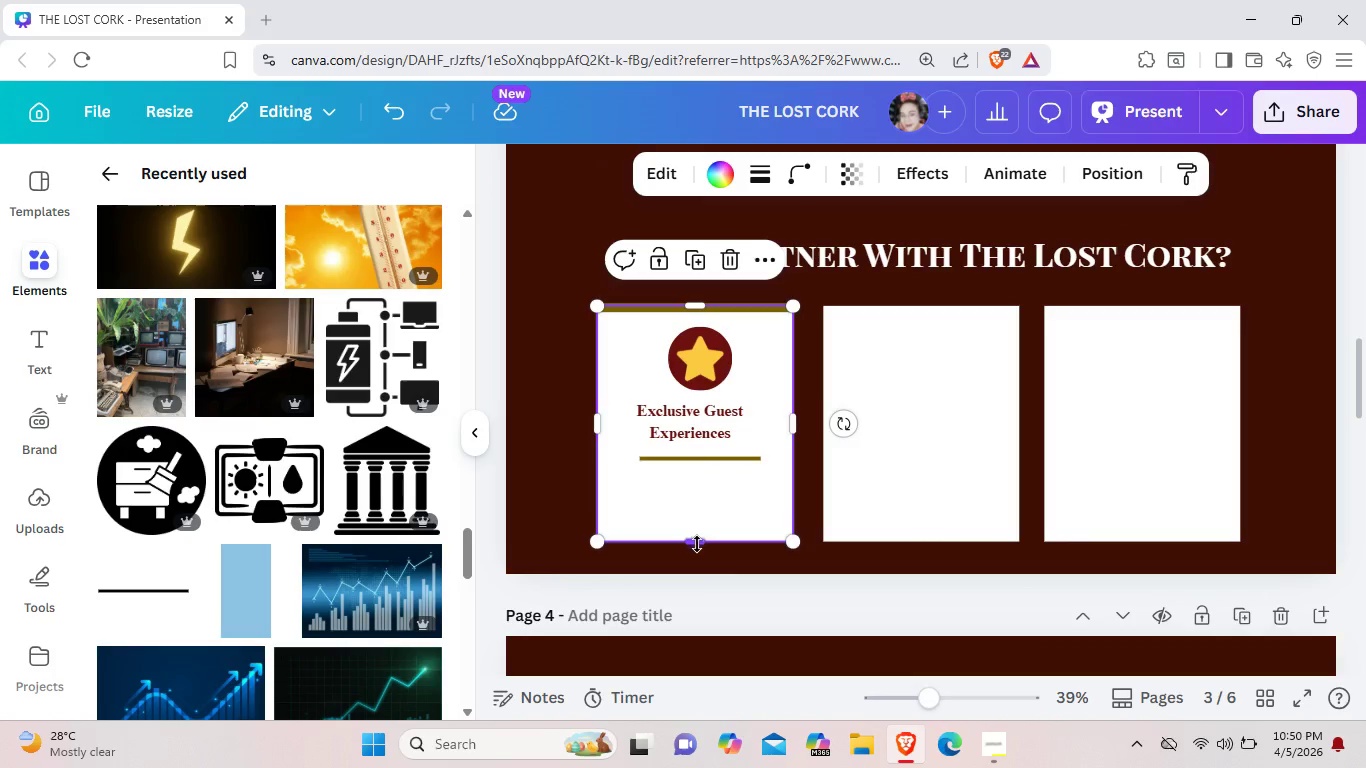 
left_click_drag(start_coordinate=[697, 541], to_coordinate=[696, 555])
 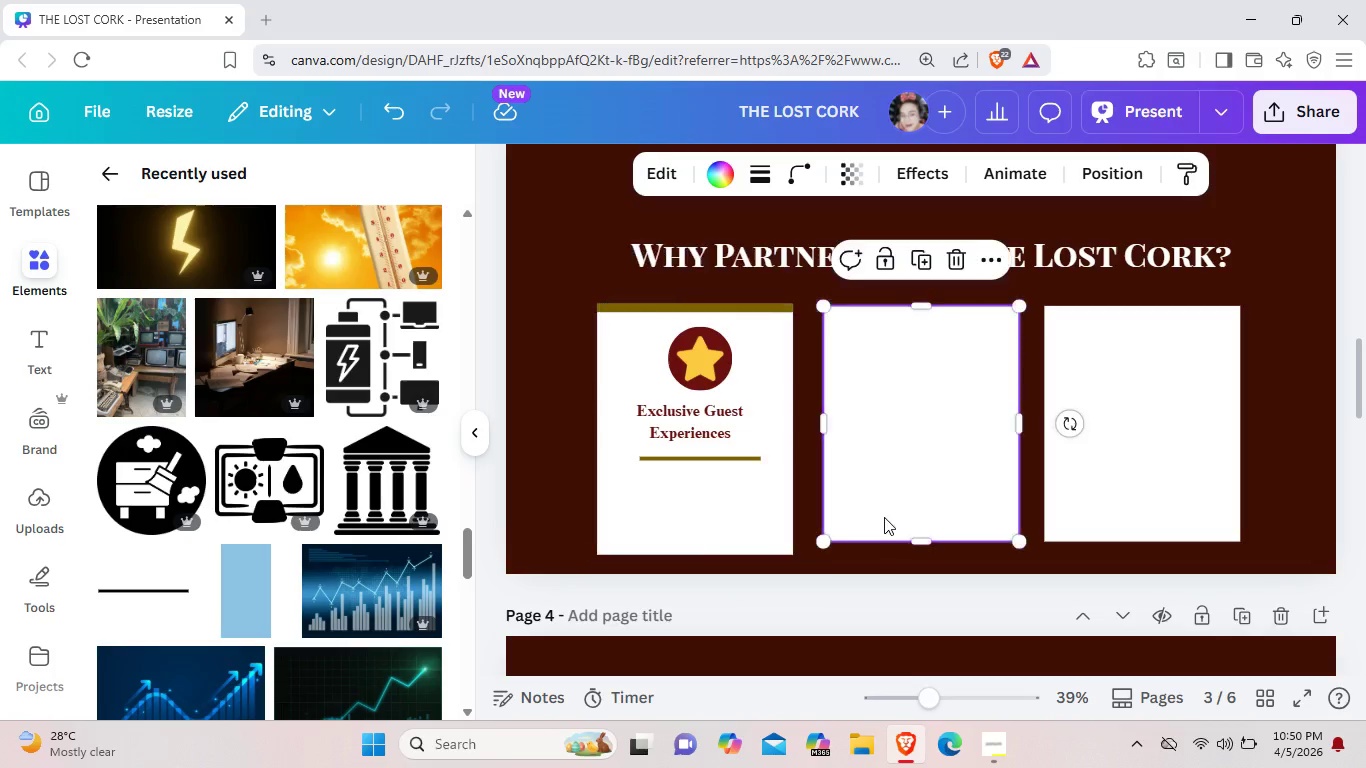 
left_click([881, 513])
 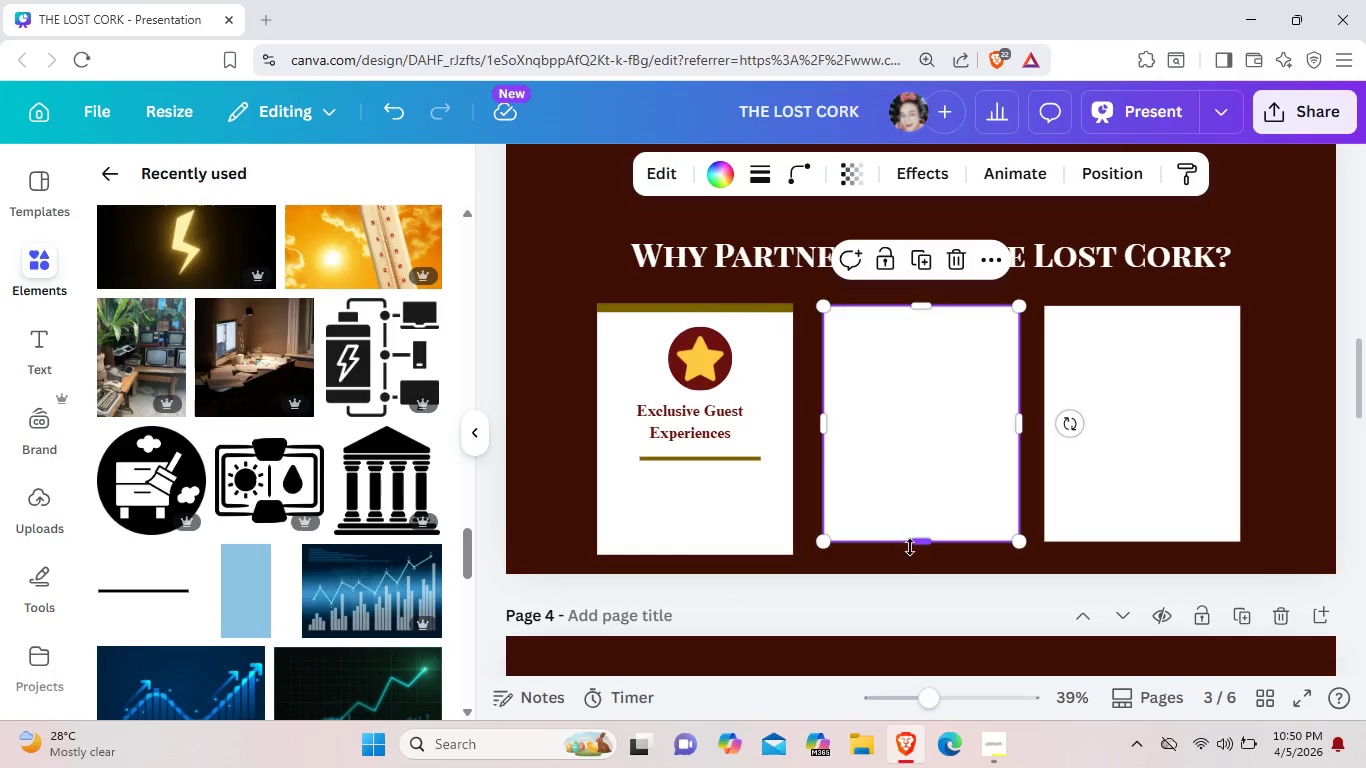 
left_click_drag(start_coordinate=[909, 543], to_coordinate=[910, 553])
 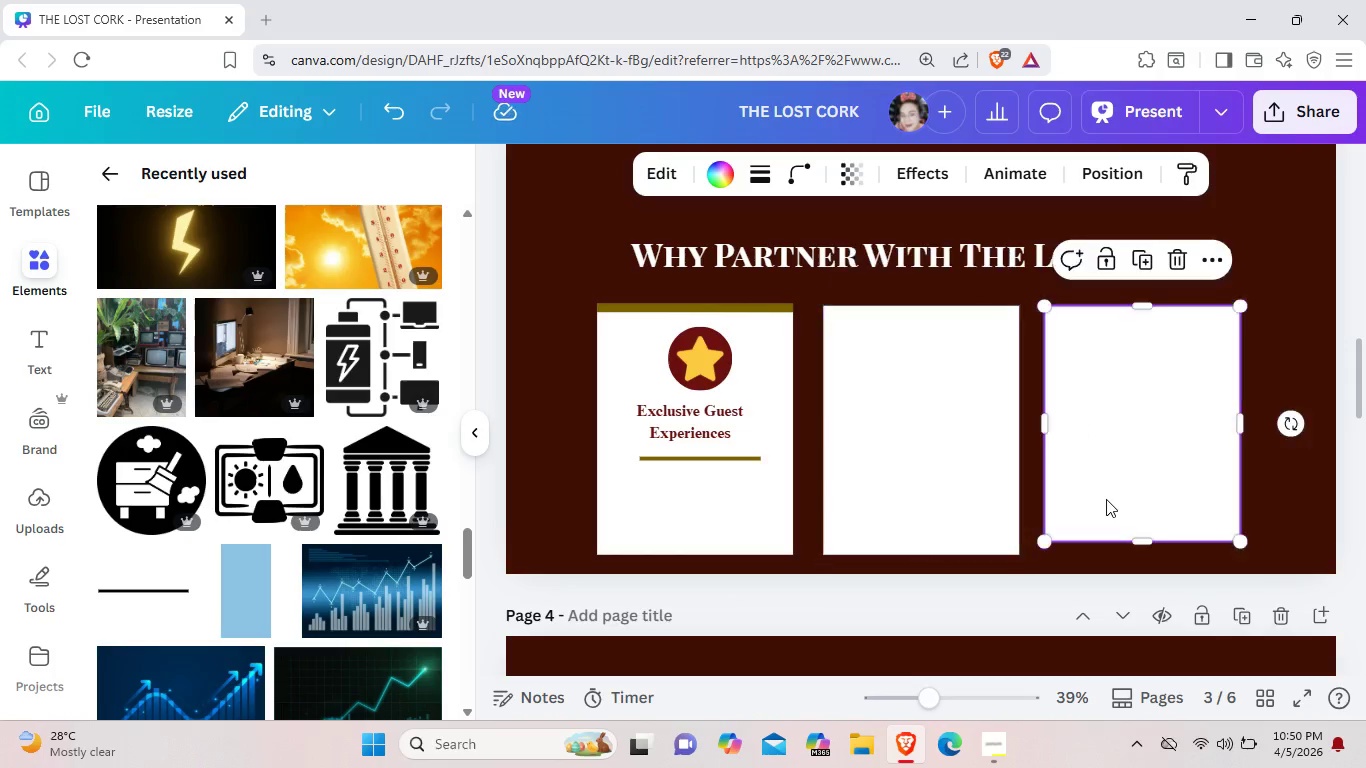 
left_click([1106, 499])
 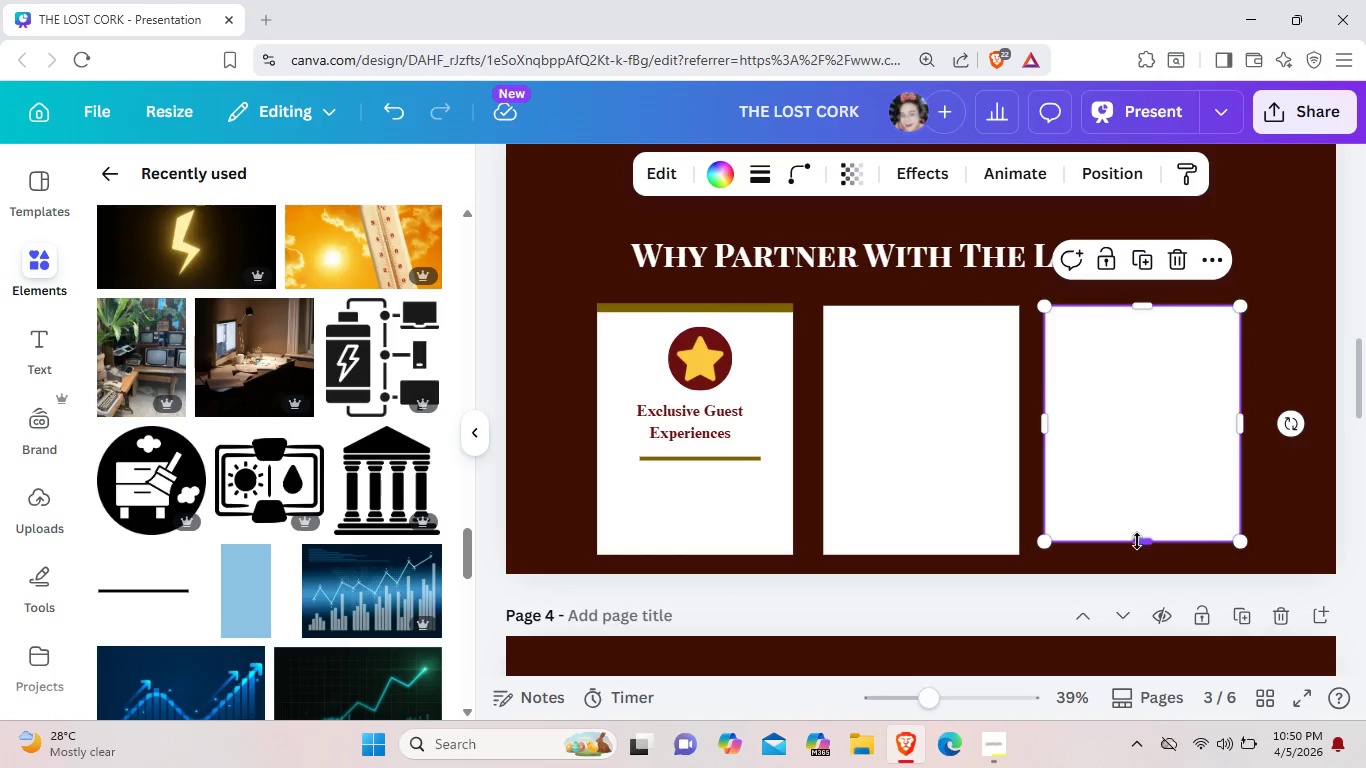 
left_click_drag(start_coordinate=[1137, 538], to_coordinate=[1138, 547])
 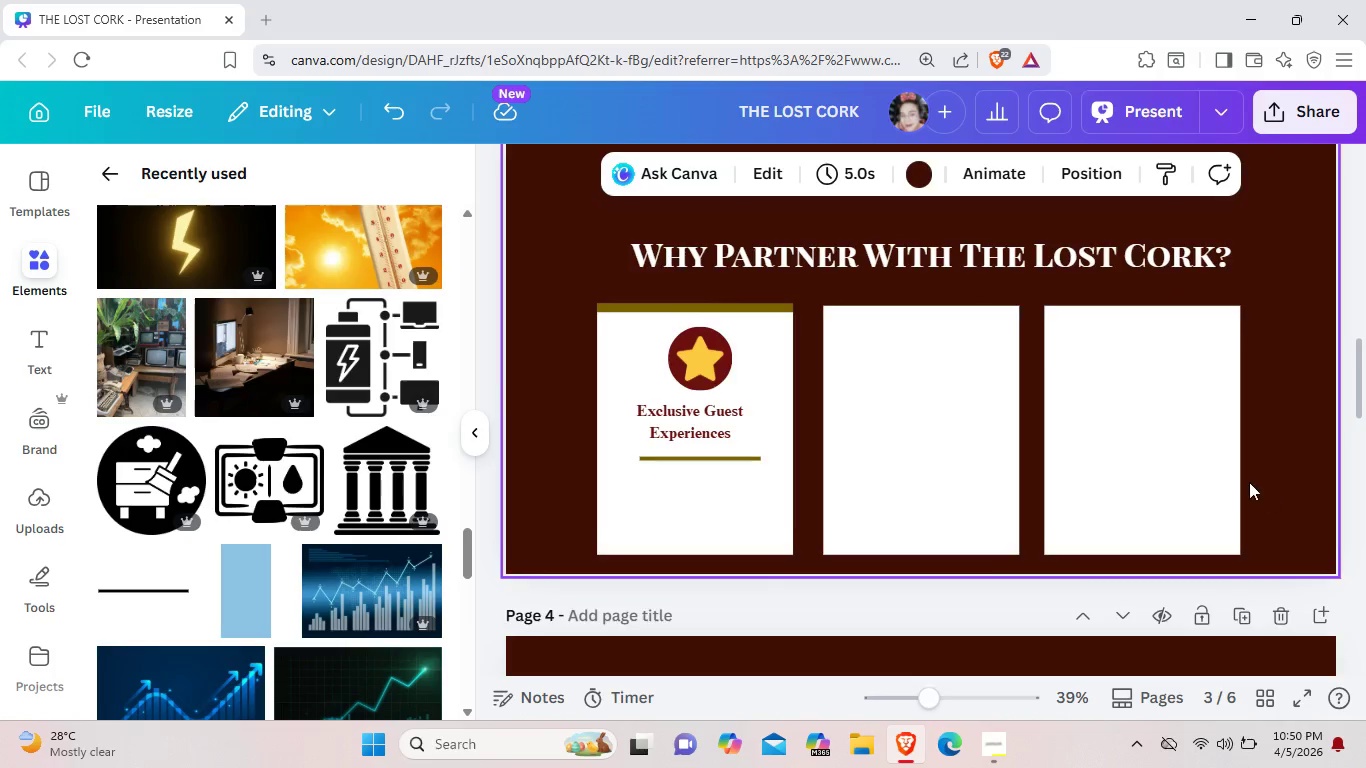 
scroll: coordinate [1249, 482], scroll_direction: up, amount: 2.0
 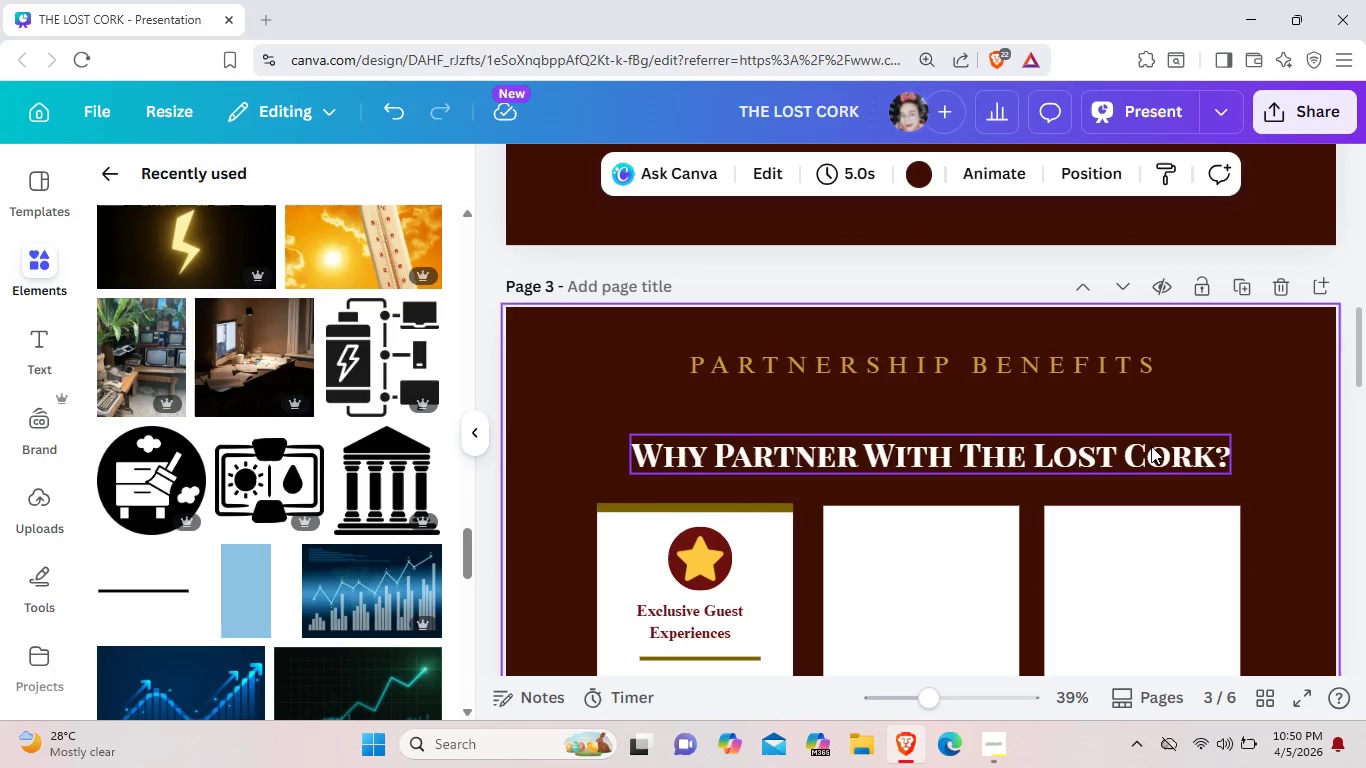 
left_click_drag(start_coordinate=[1150, 463], to_coordinate=[1143, 430])
 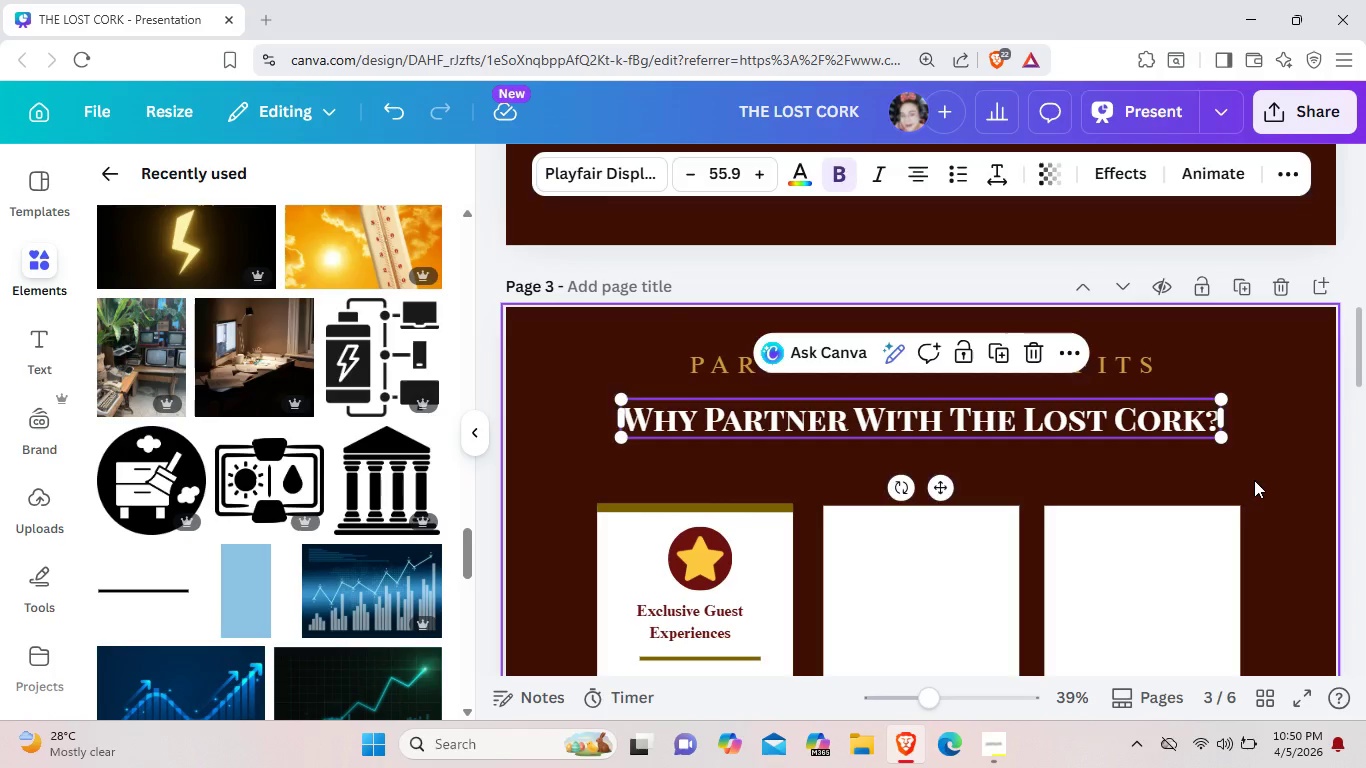 
left_click([1254, 480])
 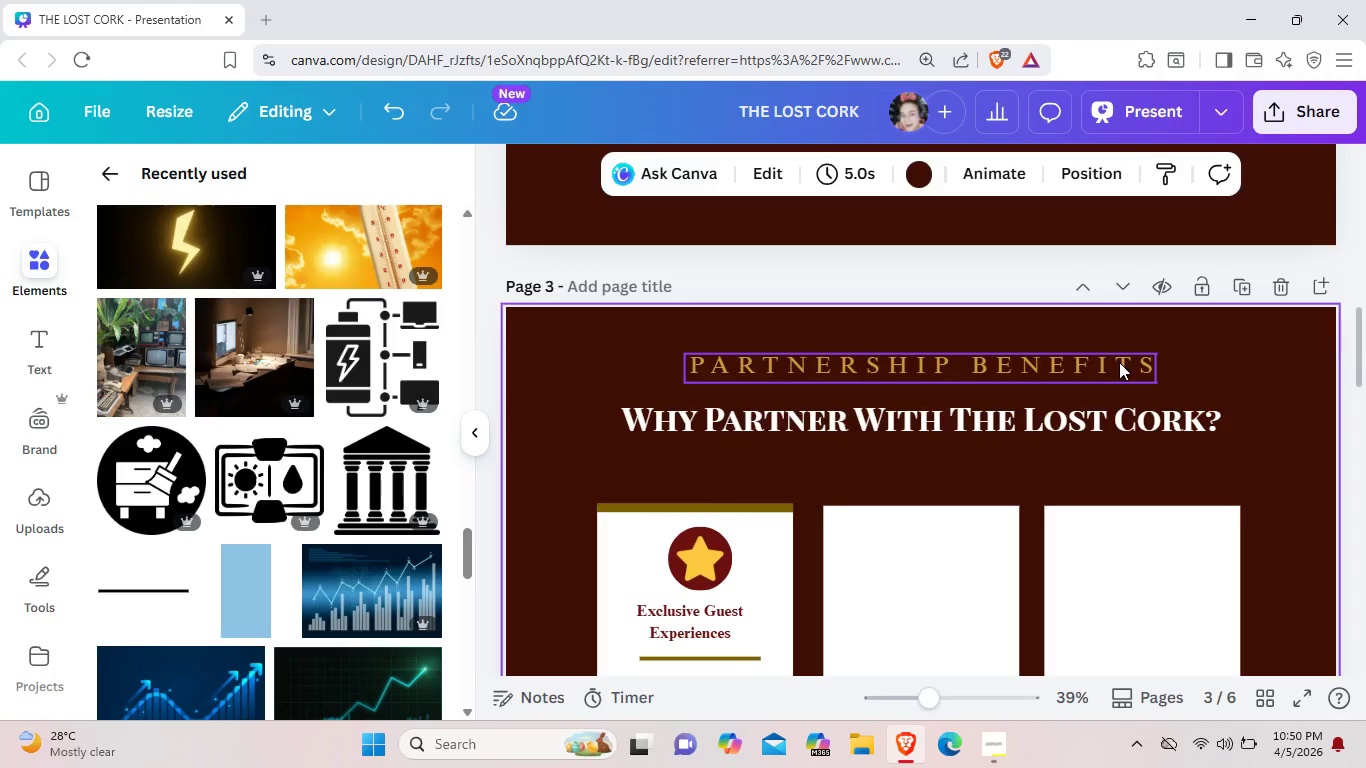 
left_click_drag(start_coordinate=[1120, 365], to_coordinate=[1118, 353])
 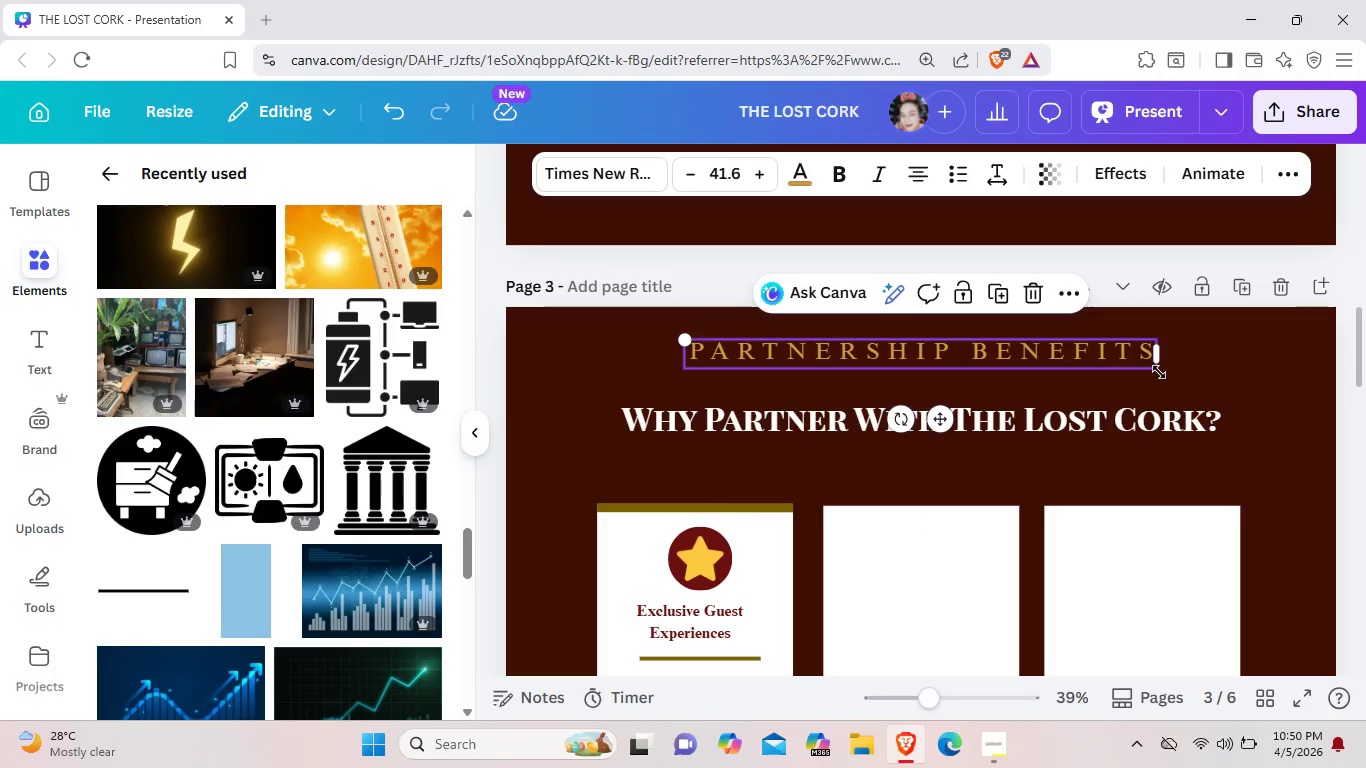 
left_click_drag(start_coordinate=[1160, 372], to_coordinate=[1087, 353])
 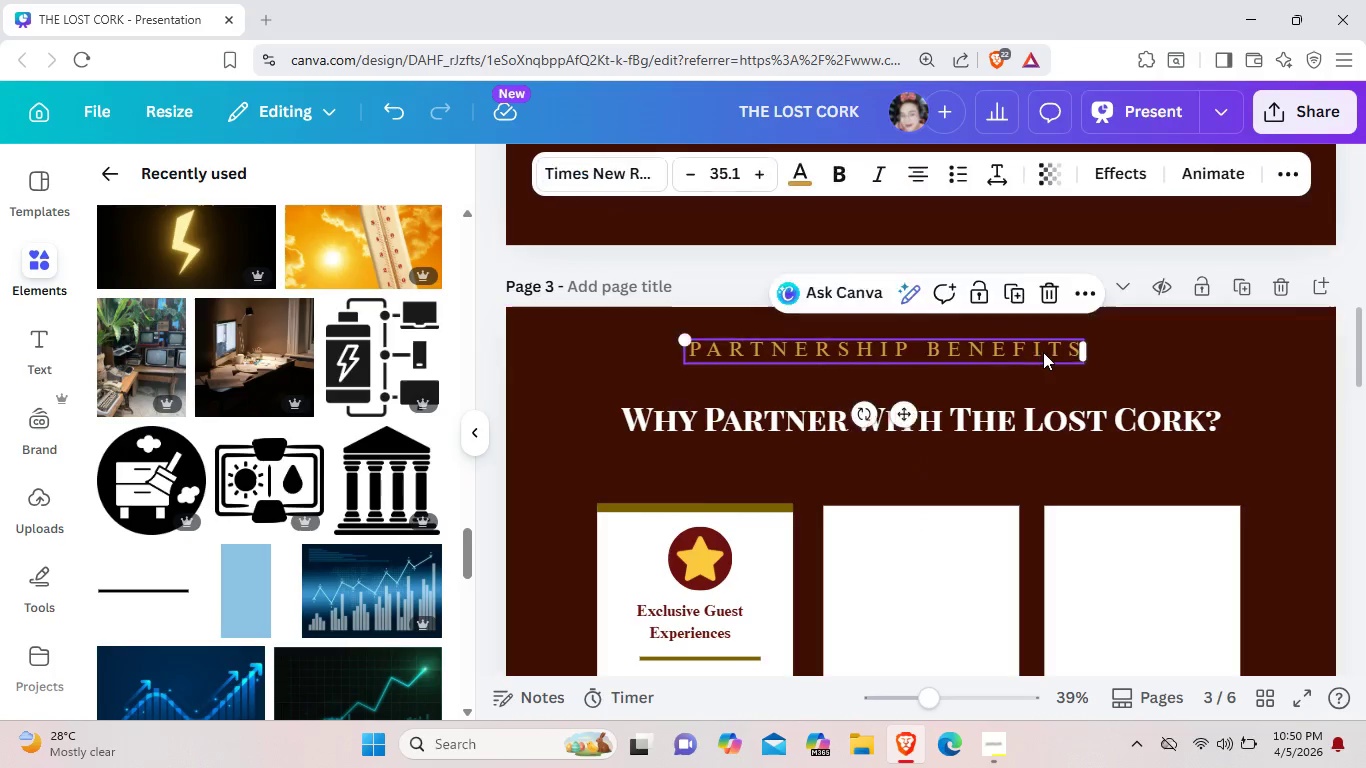 
left_click_drag(start_coordinate=[1038, 352], to_coordinate=[1060, 354])
 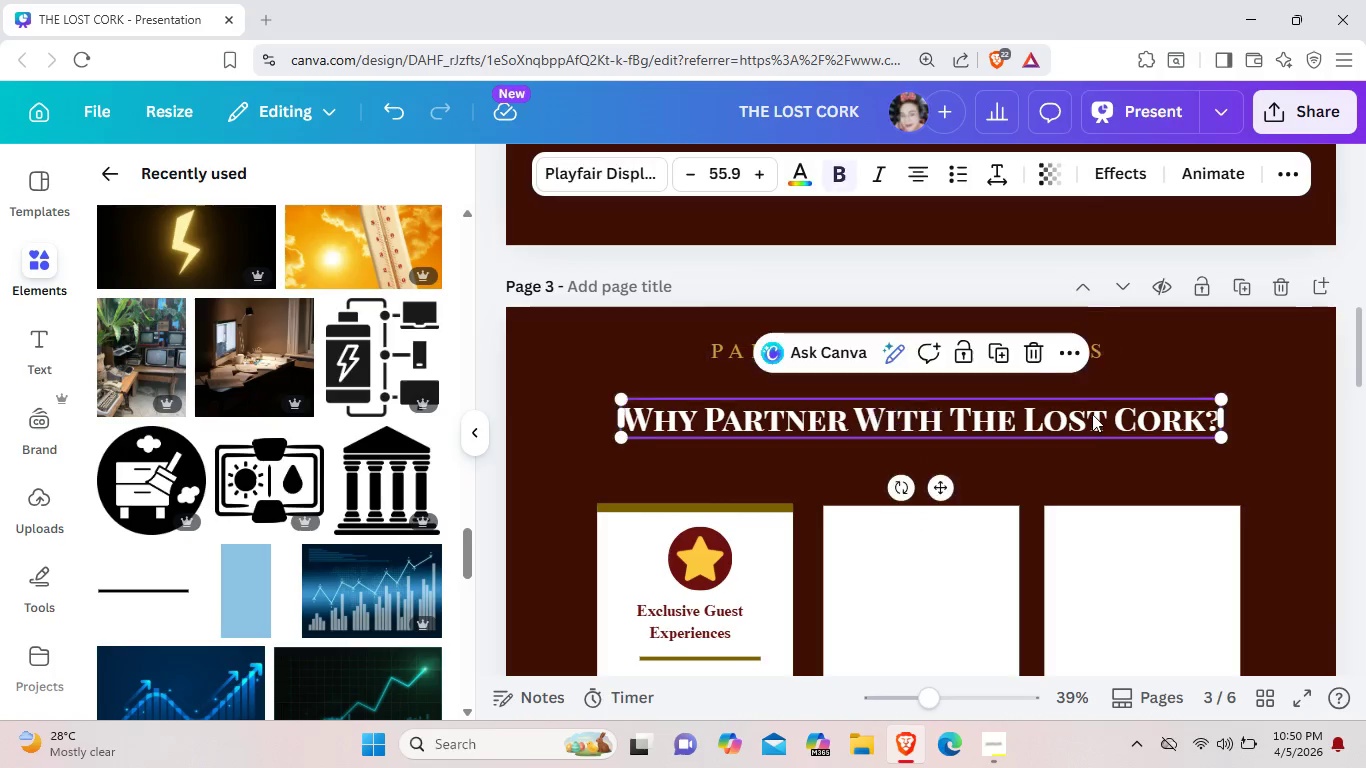 
left_click_drag(start_coordinate=[1092, 416], to_coordinate=[1094, 408])
 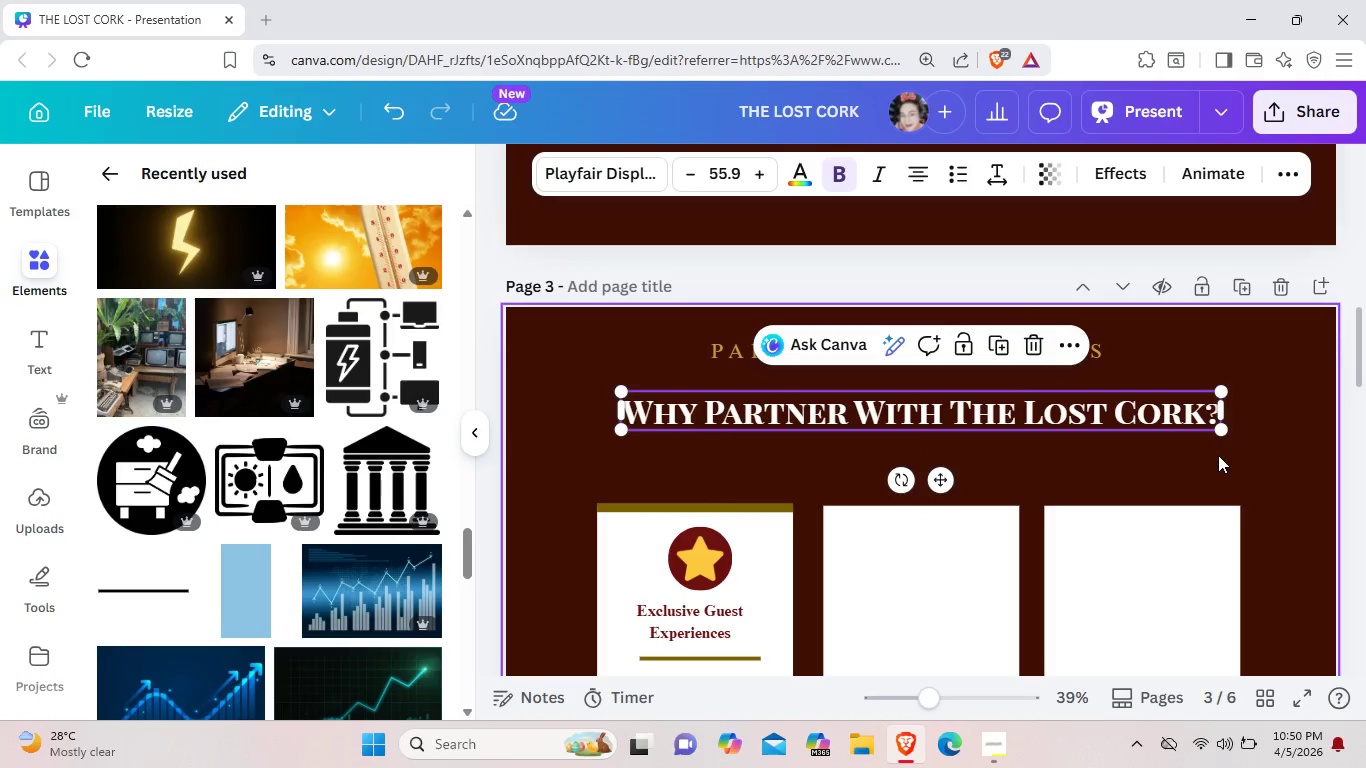 
left_click([1218, 455])
 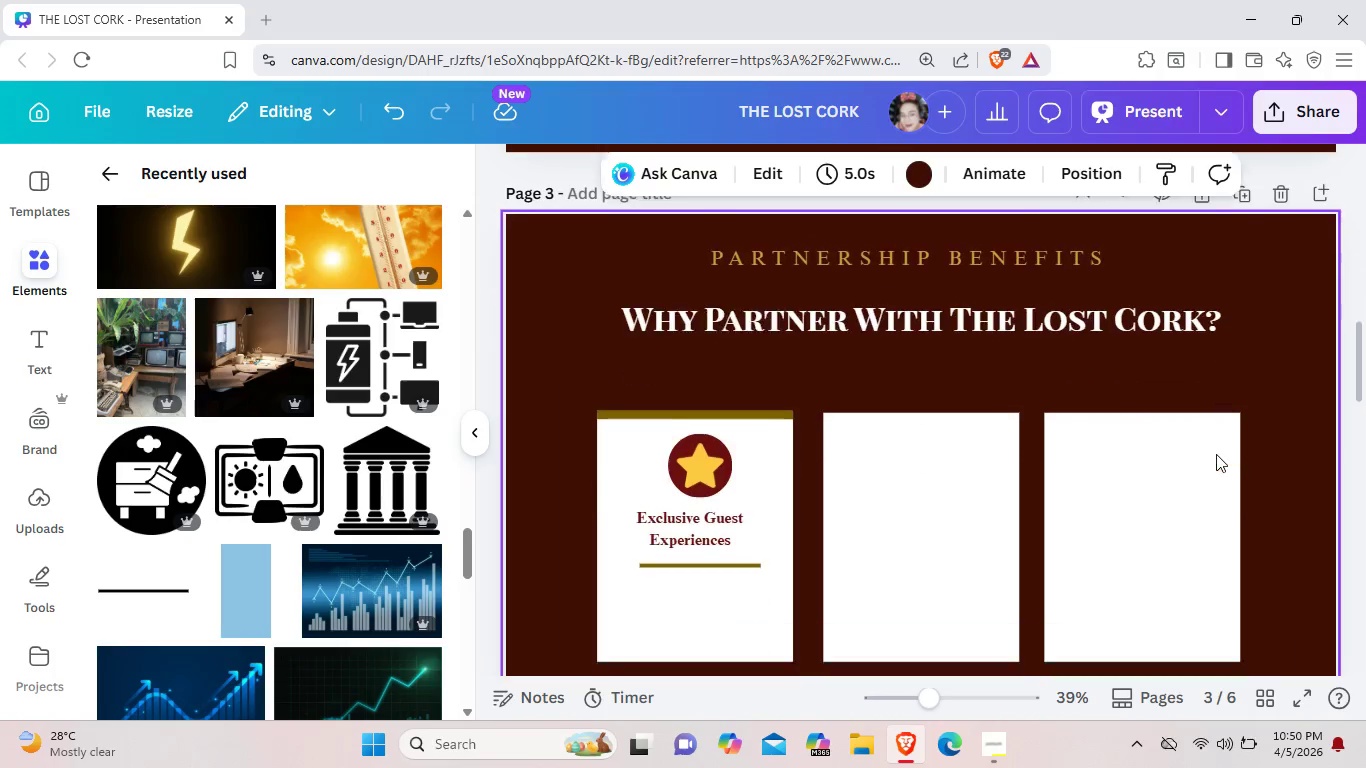 
scroll: coordinate [1216, 454], scroll_direction: down, amount: 1.0
 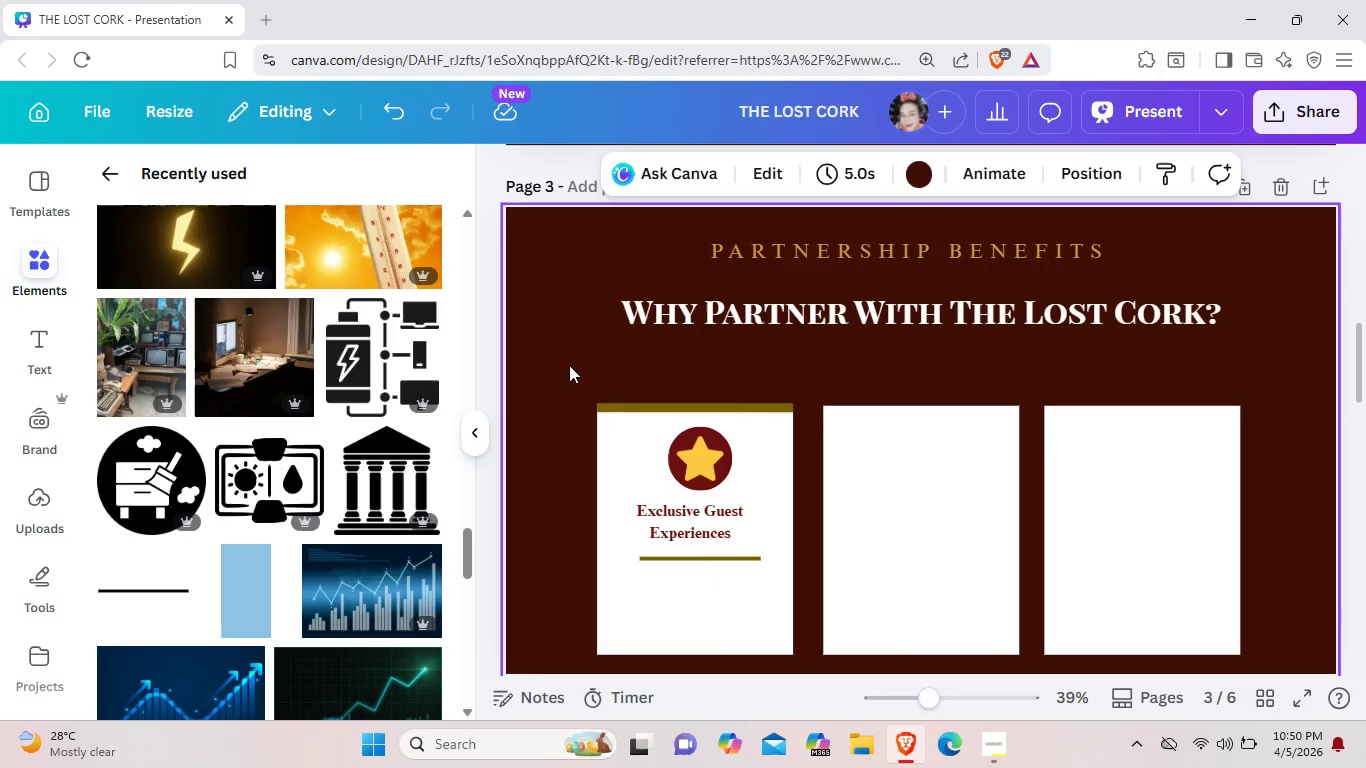 
left_click_drag(start_coordinate=[563, 363], to_coordinate=[1287, 613])
 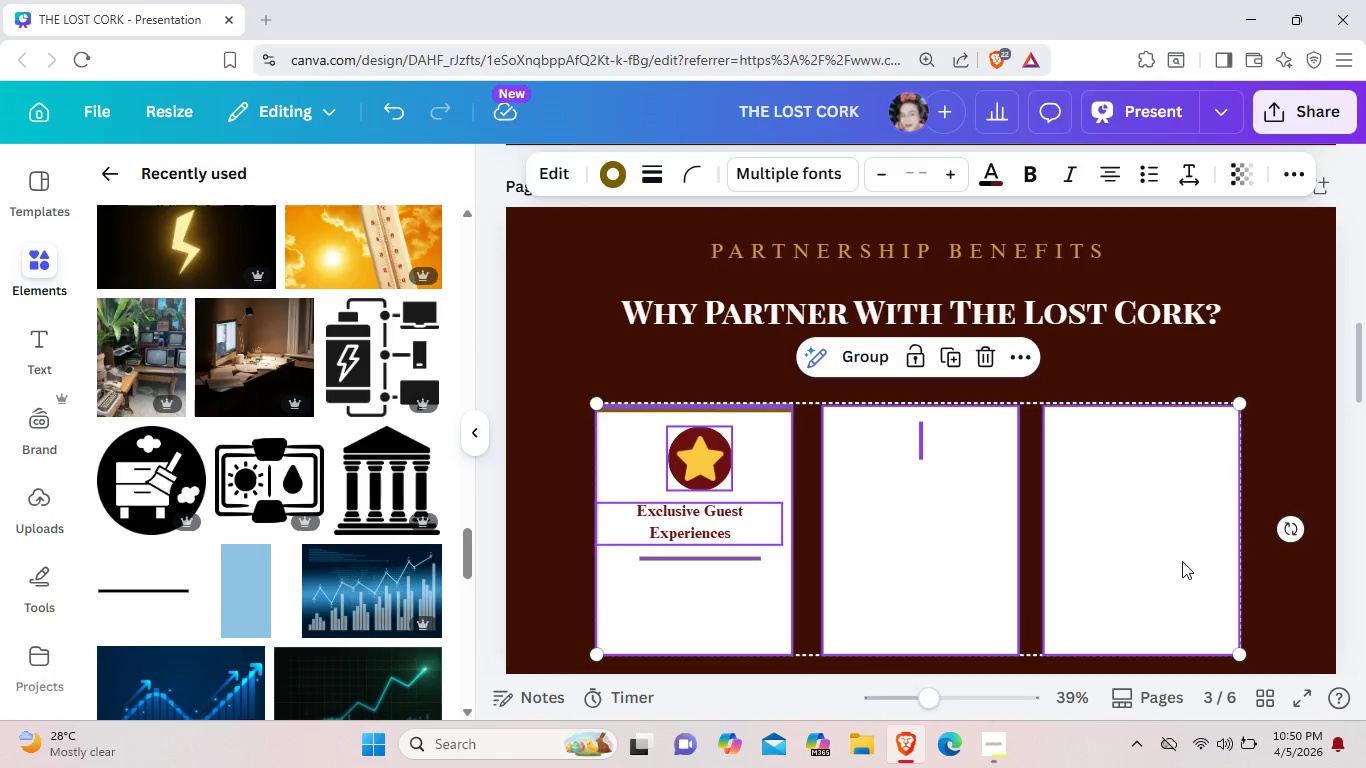 
left_click_drag(start_coordinate=[1186, 569], to_coordinate=[1187, 523])
 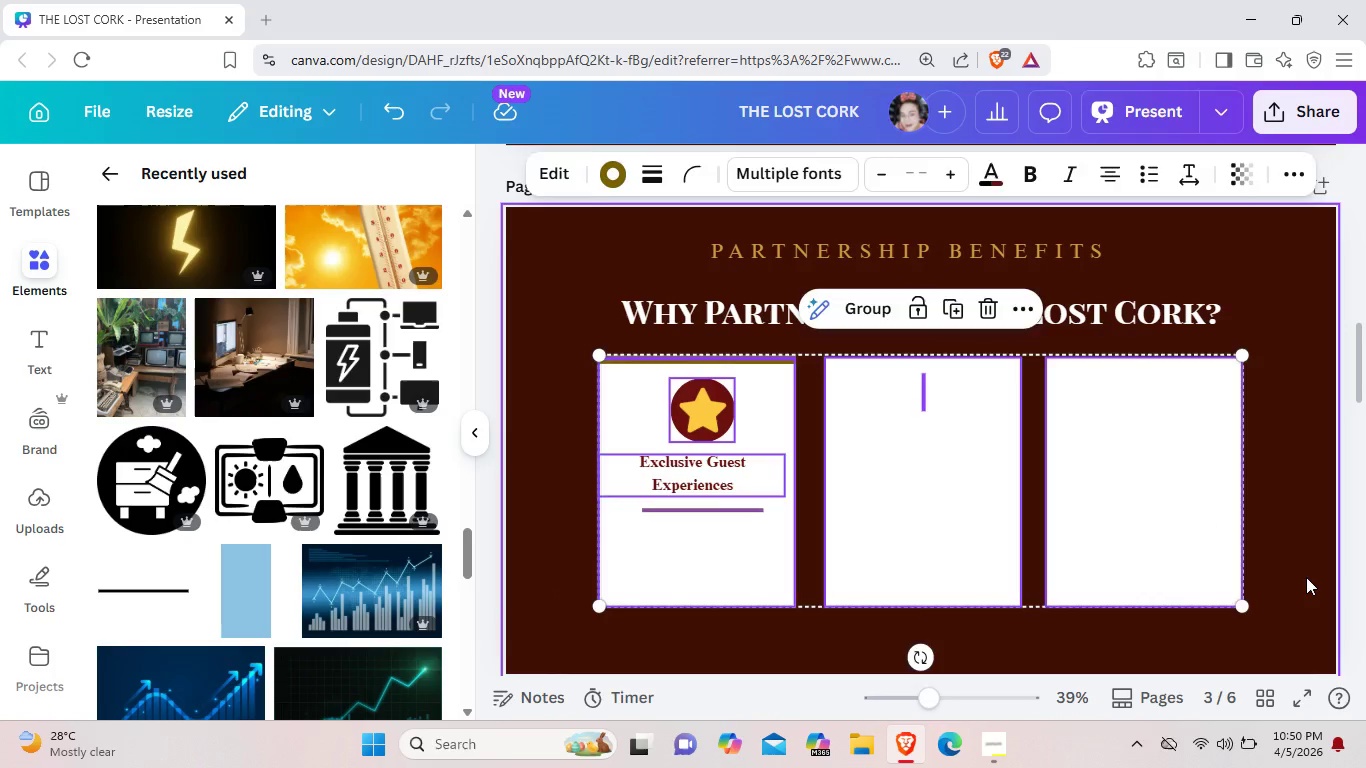 
left_click([1307, 577])
 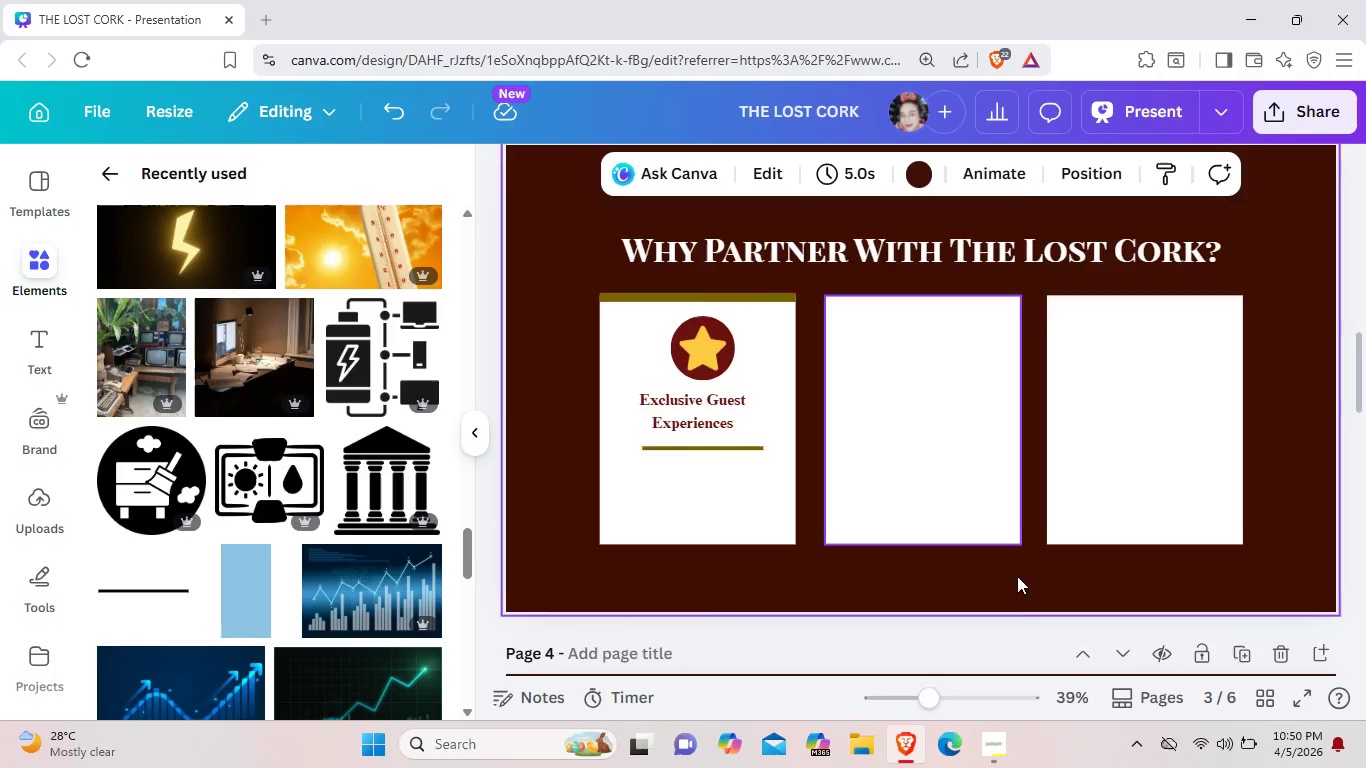 
scroll: coordinate [1017, 576], scroll_direction: down, amount: 2.0
 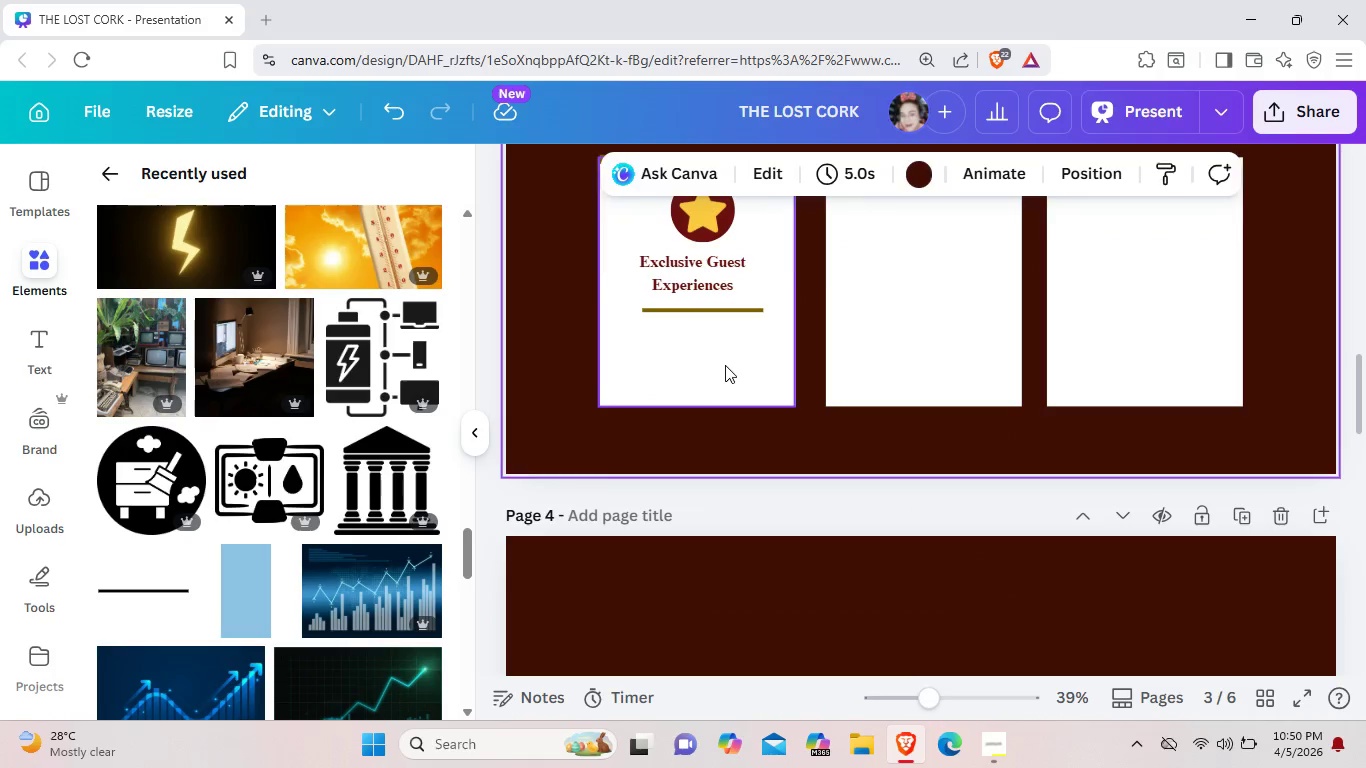 
left_click([725, 365])
 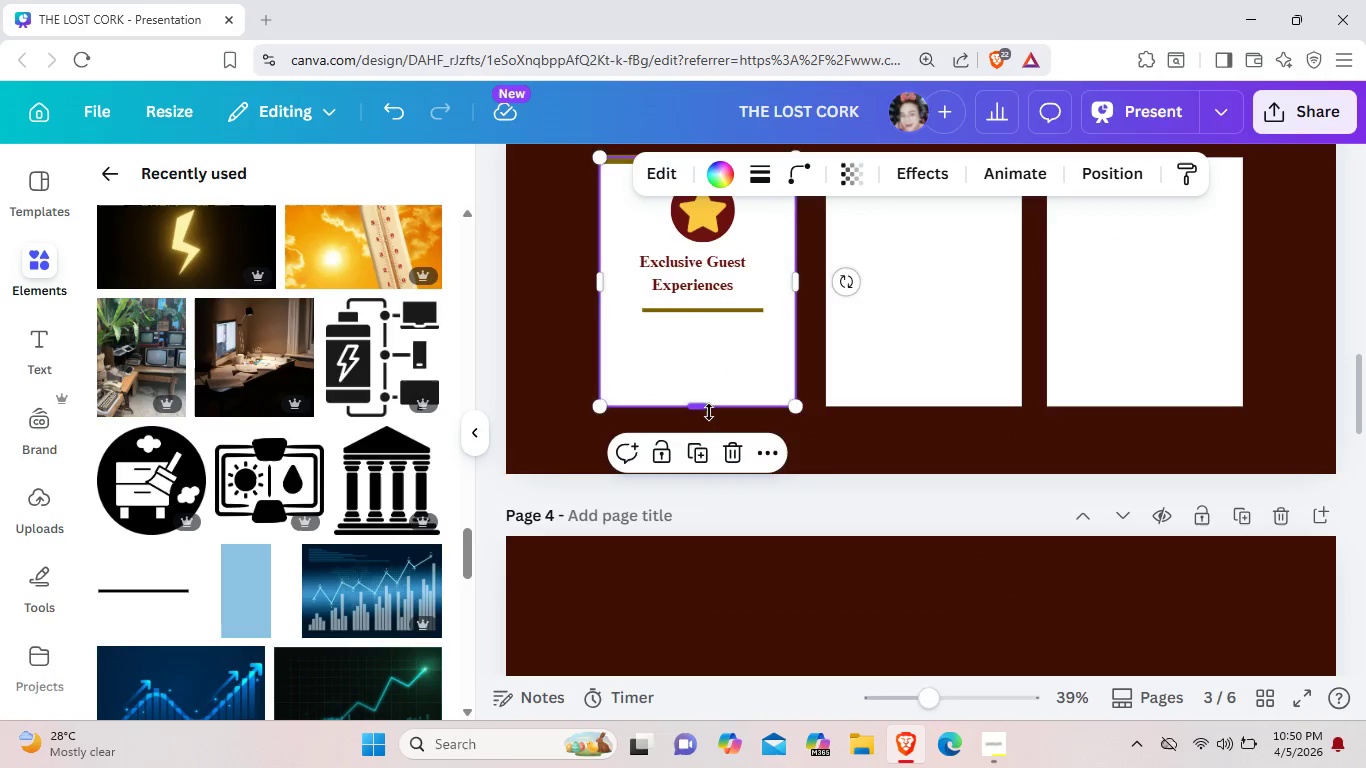 
left_click_drag(start_coordinate=[709, 408], to_coordinate=[709, 432])
 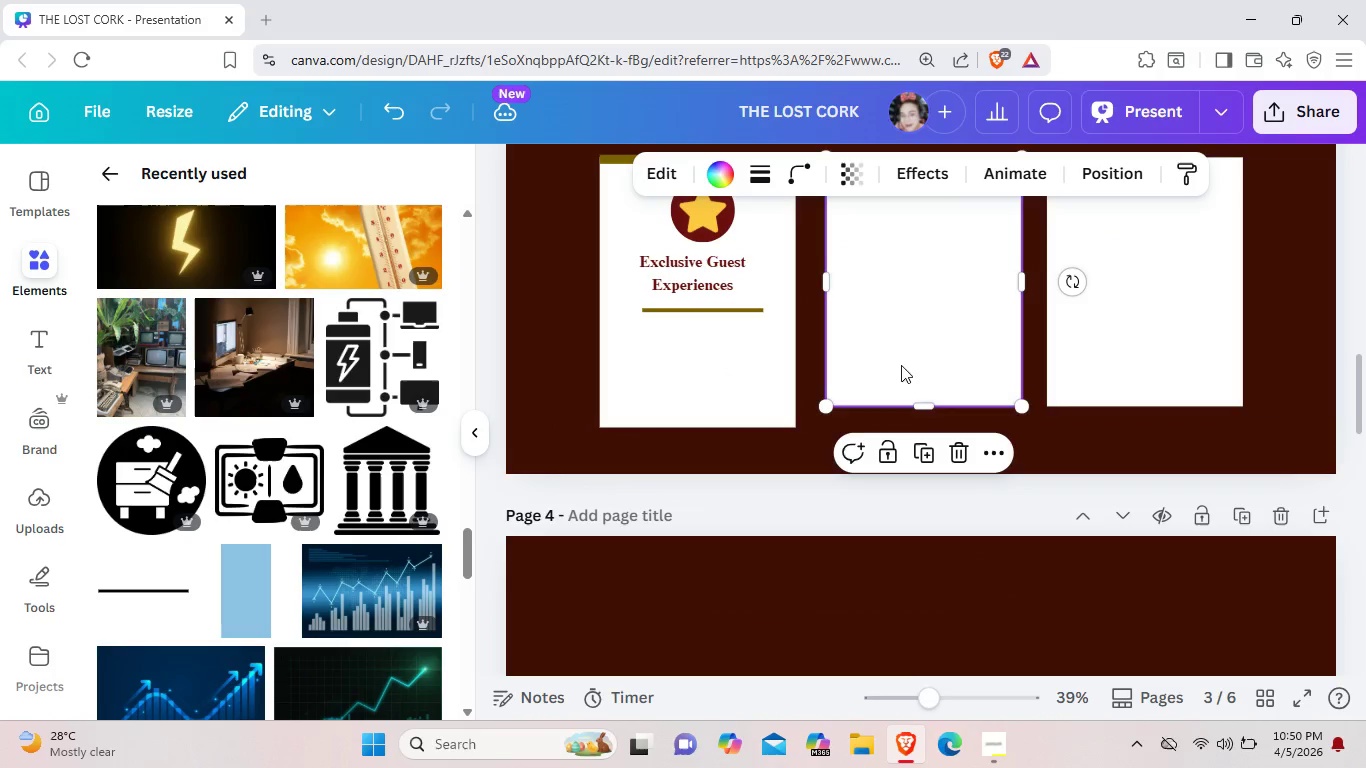 
left_click([900, 365])
 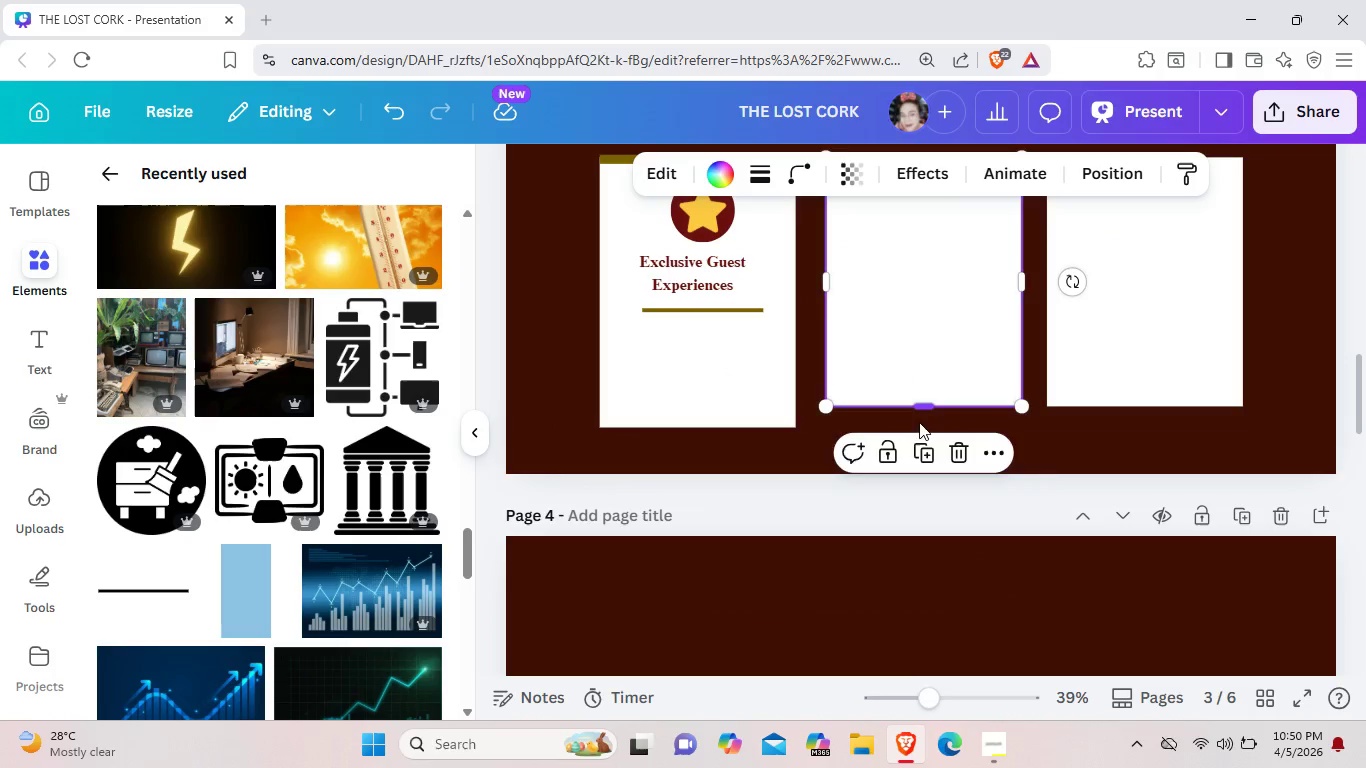 
left_click_drag(start_coordinate=[919, 411], to_coordinate=[919, 428])
 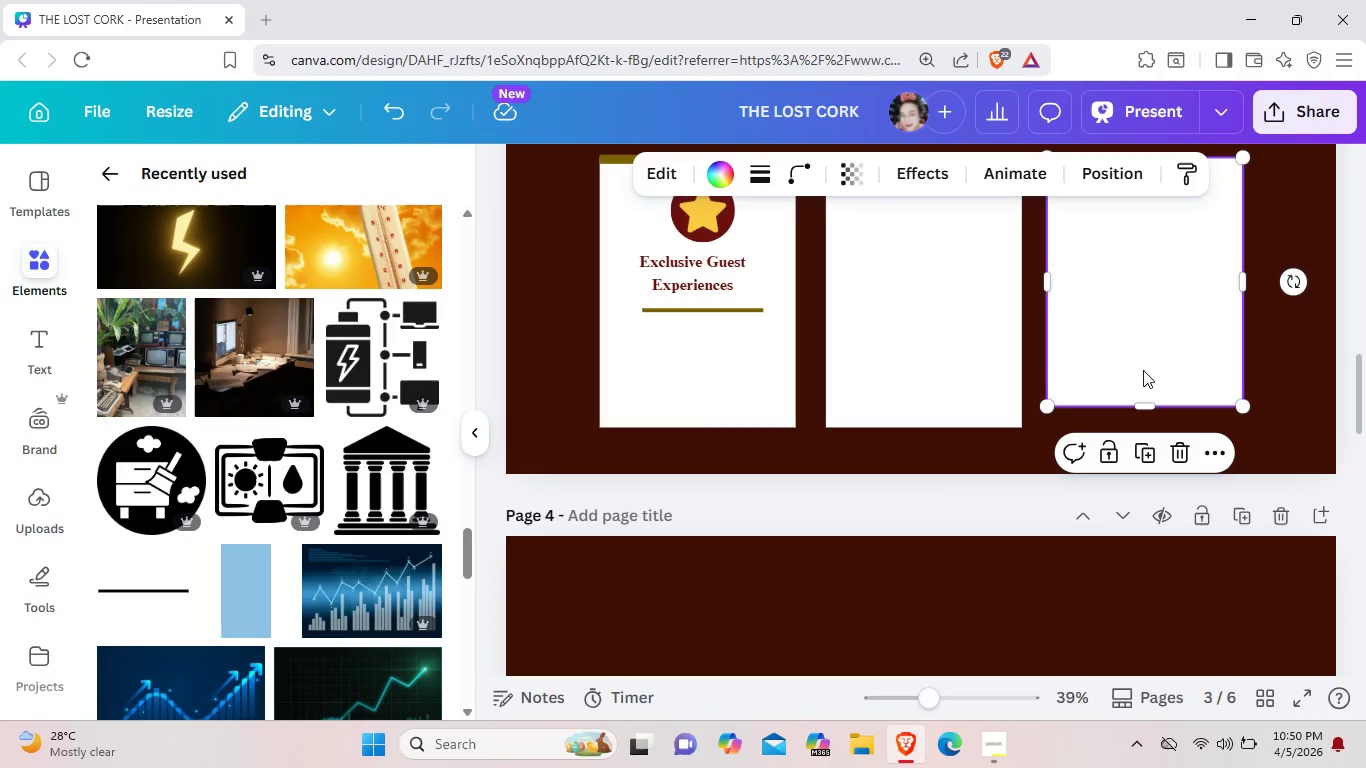 
left_click([1143, 370])
 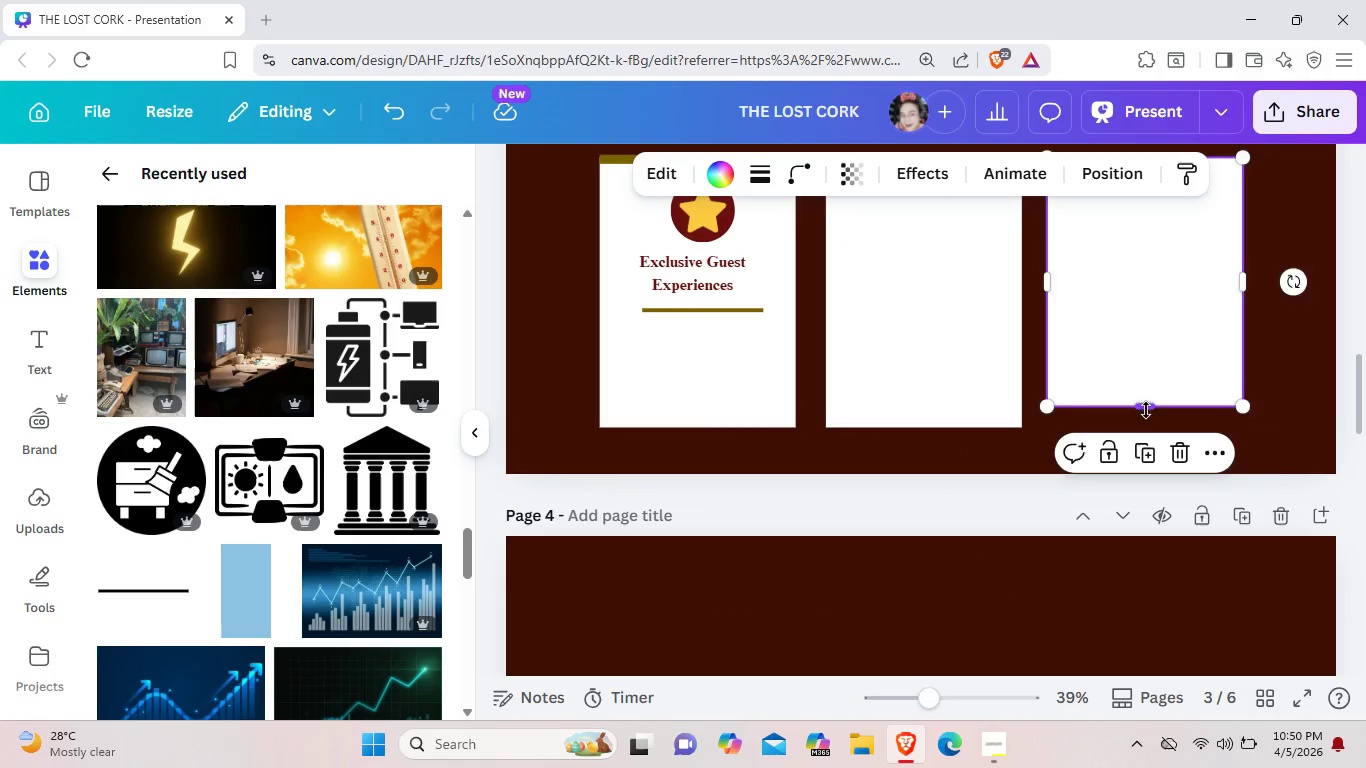 
left_click_drag(start_coordinate=[1146, 406], to_coordinate=[1146, 421])
 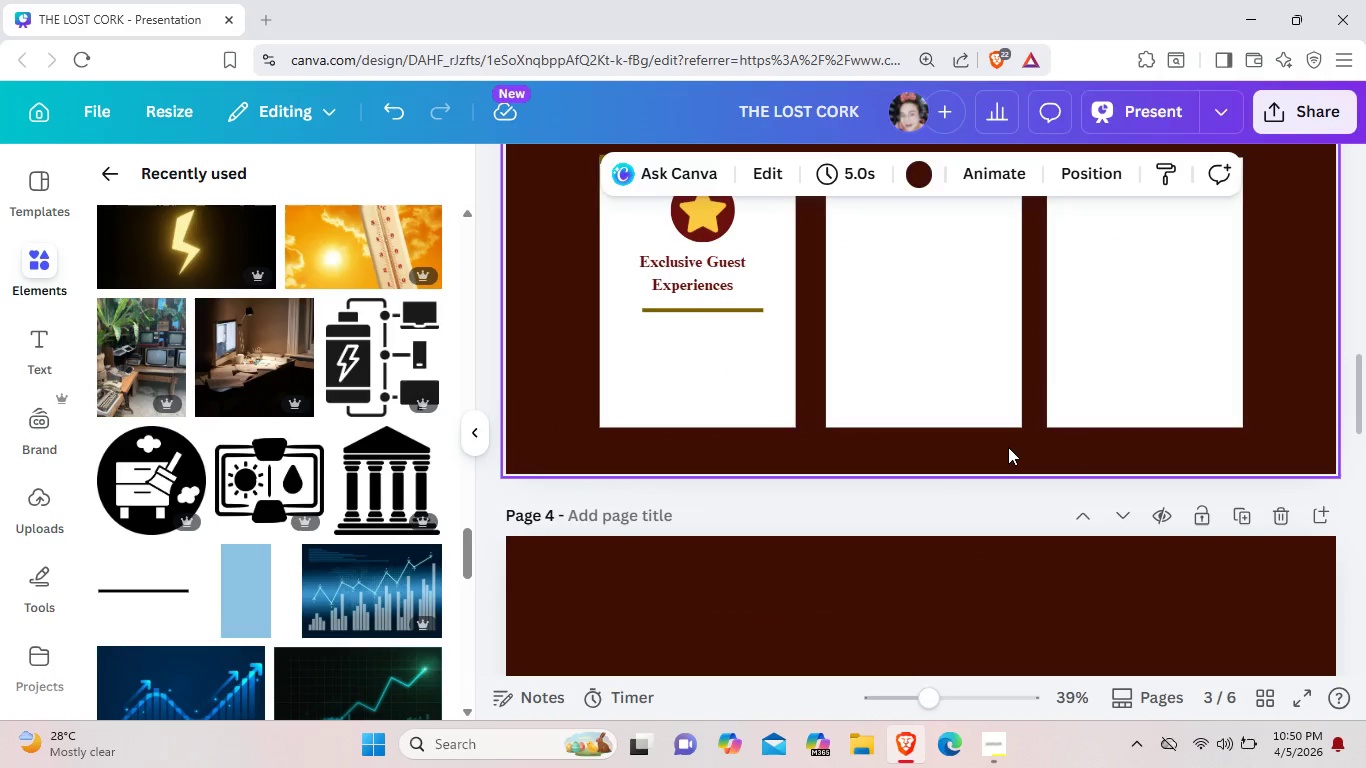 
scroll: coordinate [1008, 447], scroll_direction: up, amount: 1.0
 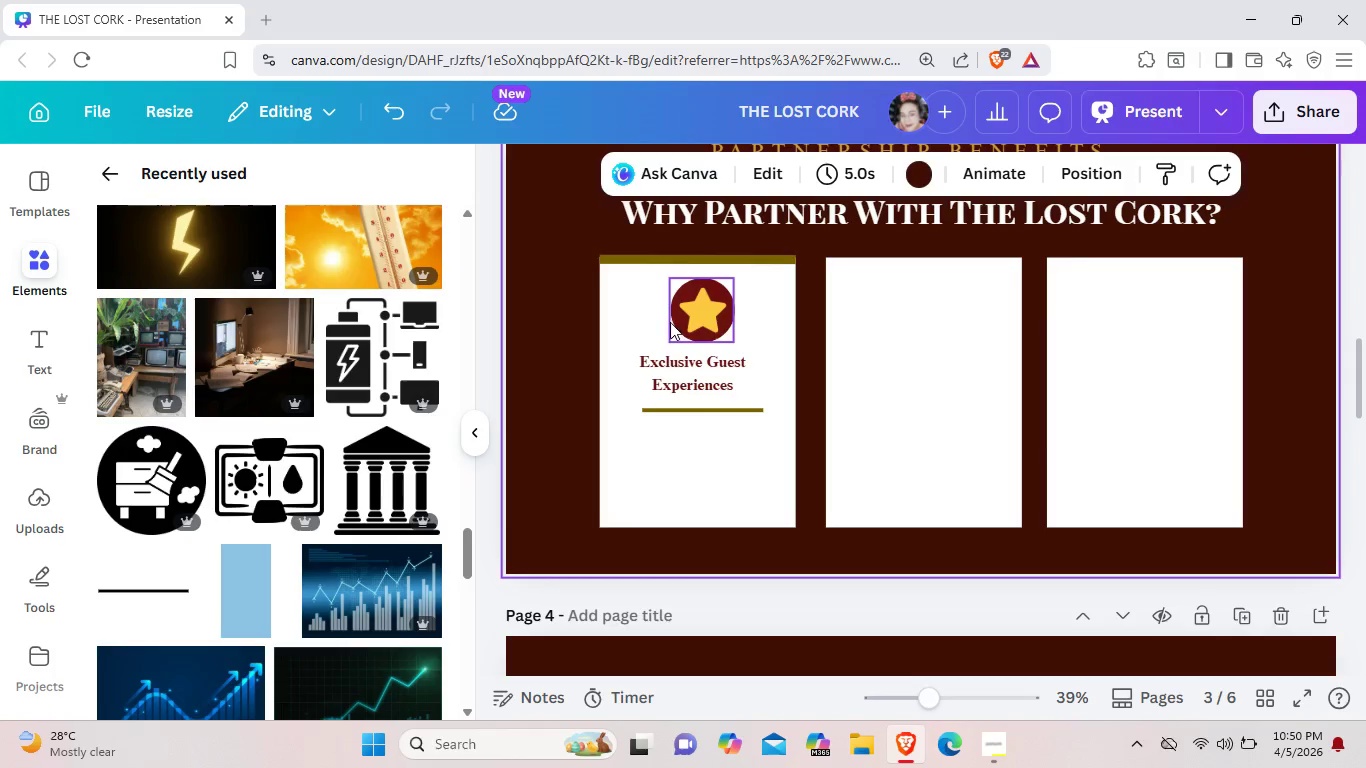 
left_click_drag(start_coordinate=[729, 410], to_coordinate=[723, 407])
 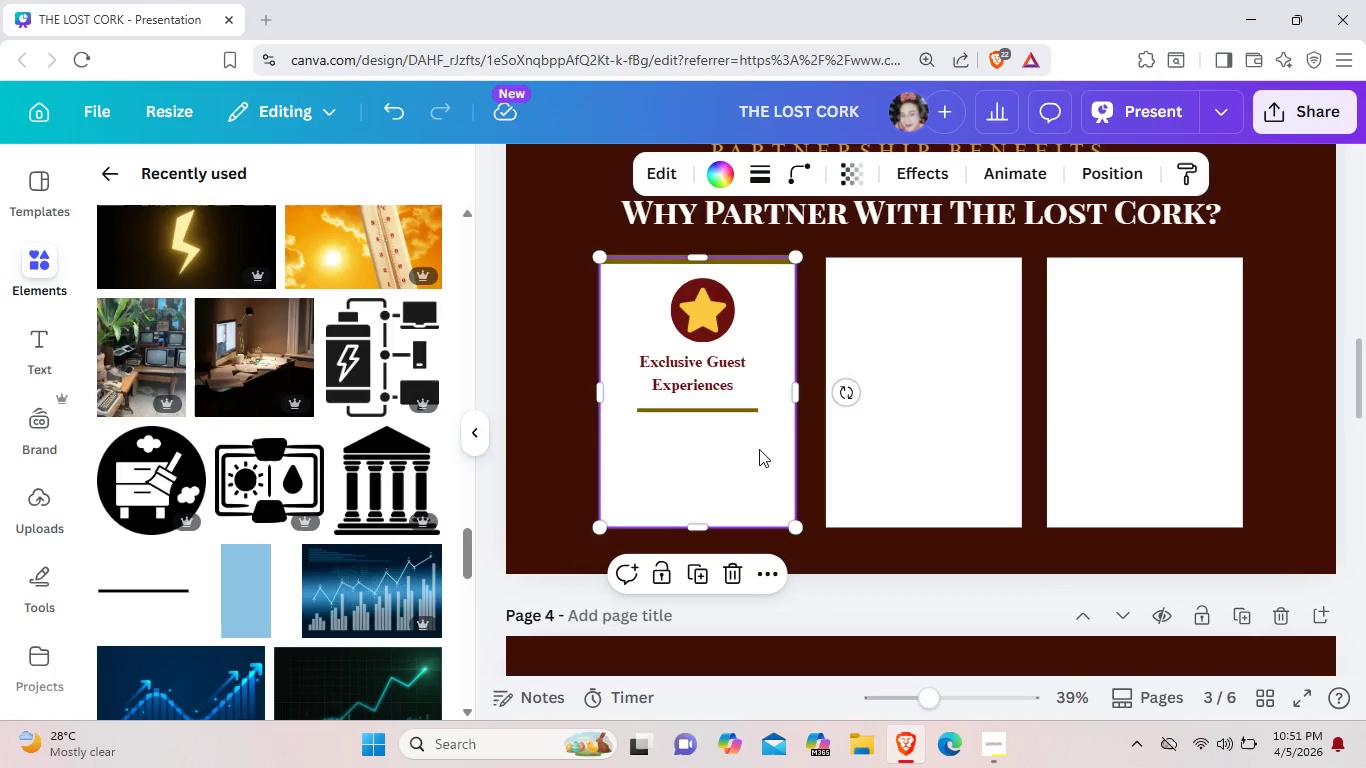 
left_click([759, 449])
 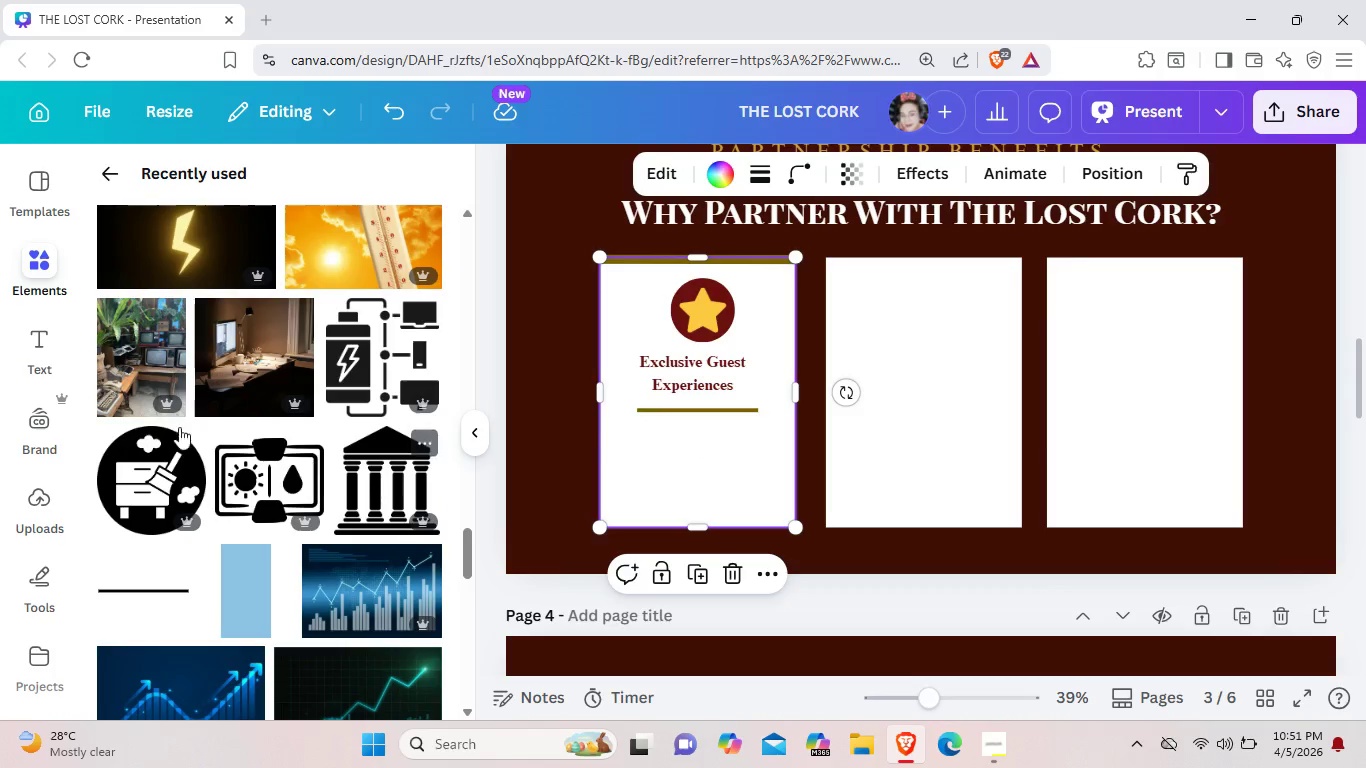 
left_click([42, 334])
 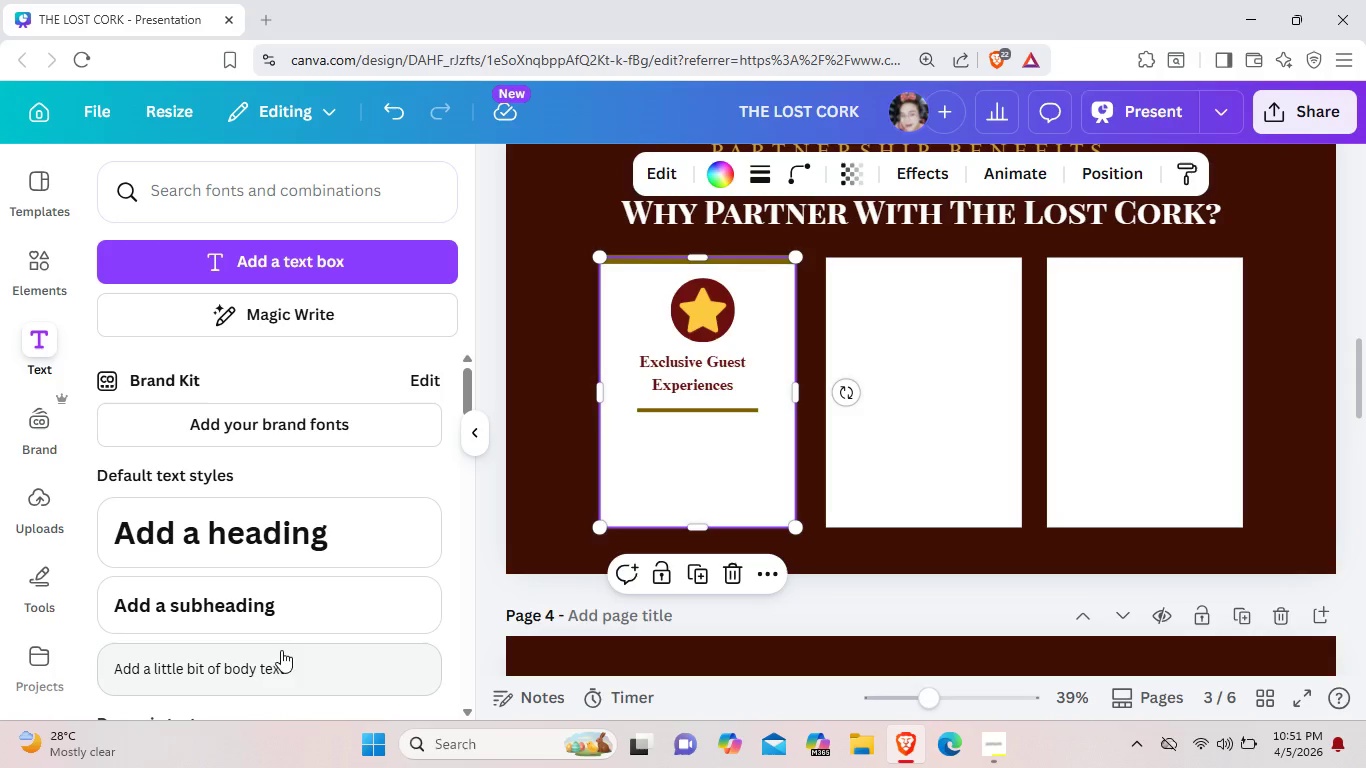 
left_click([273, 657])
 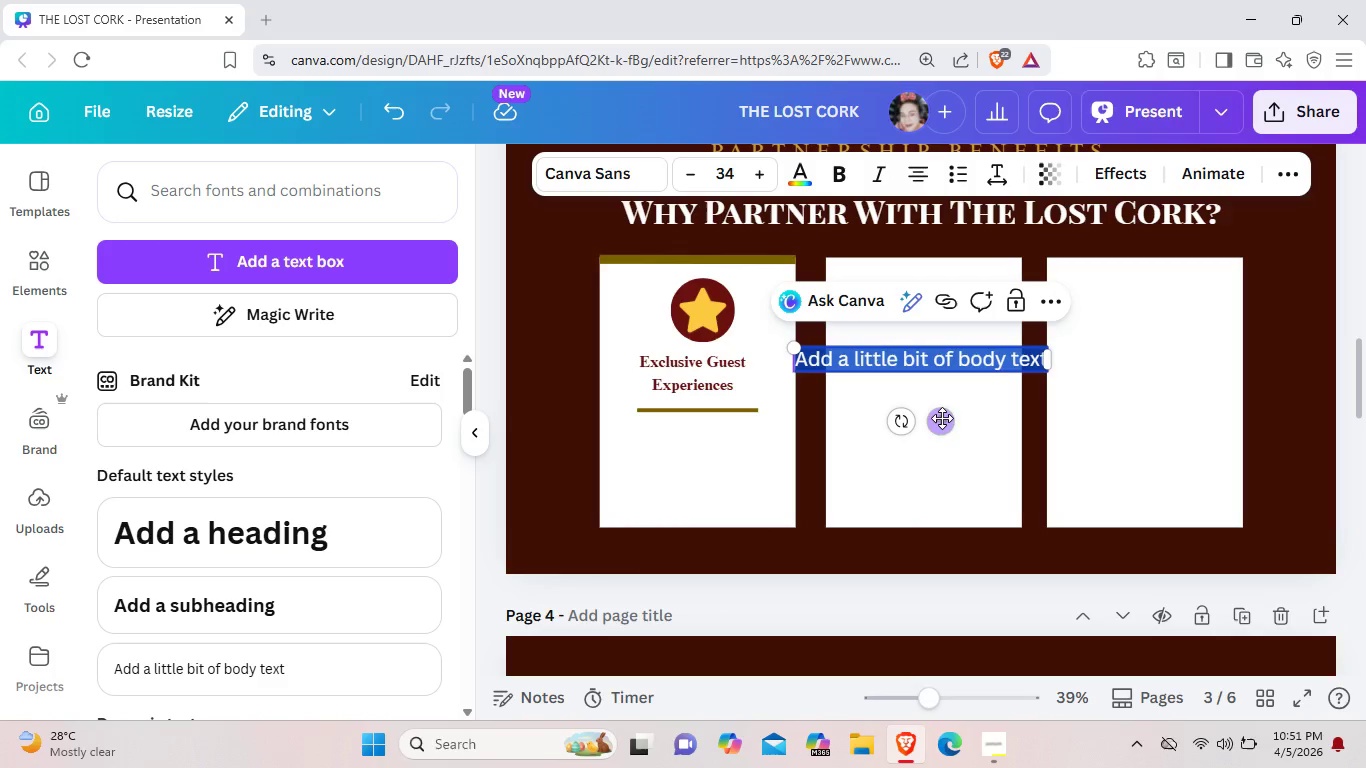 
left_click_drag(start_coordinate=[942, 418], to_coordinate=[798, 511])
 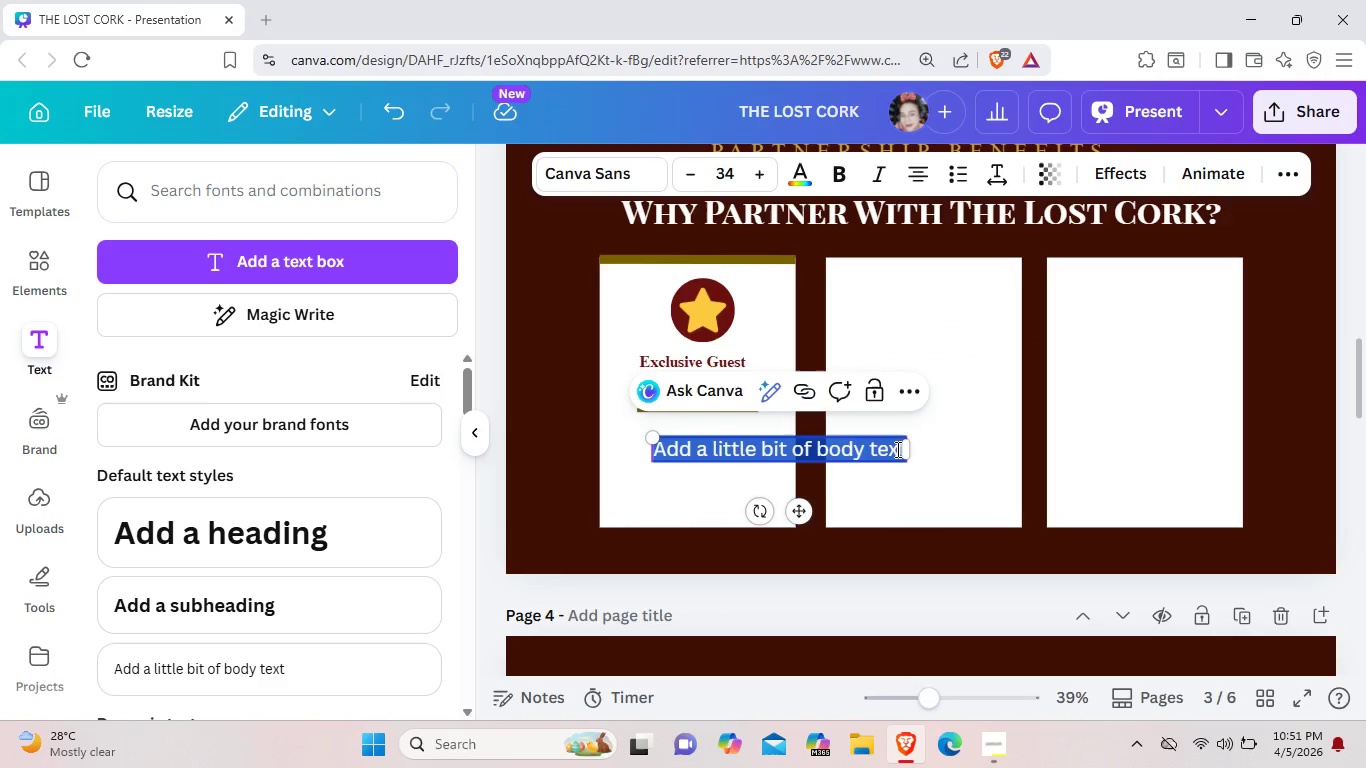 
left_click([896, 449])
 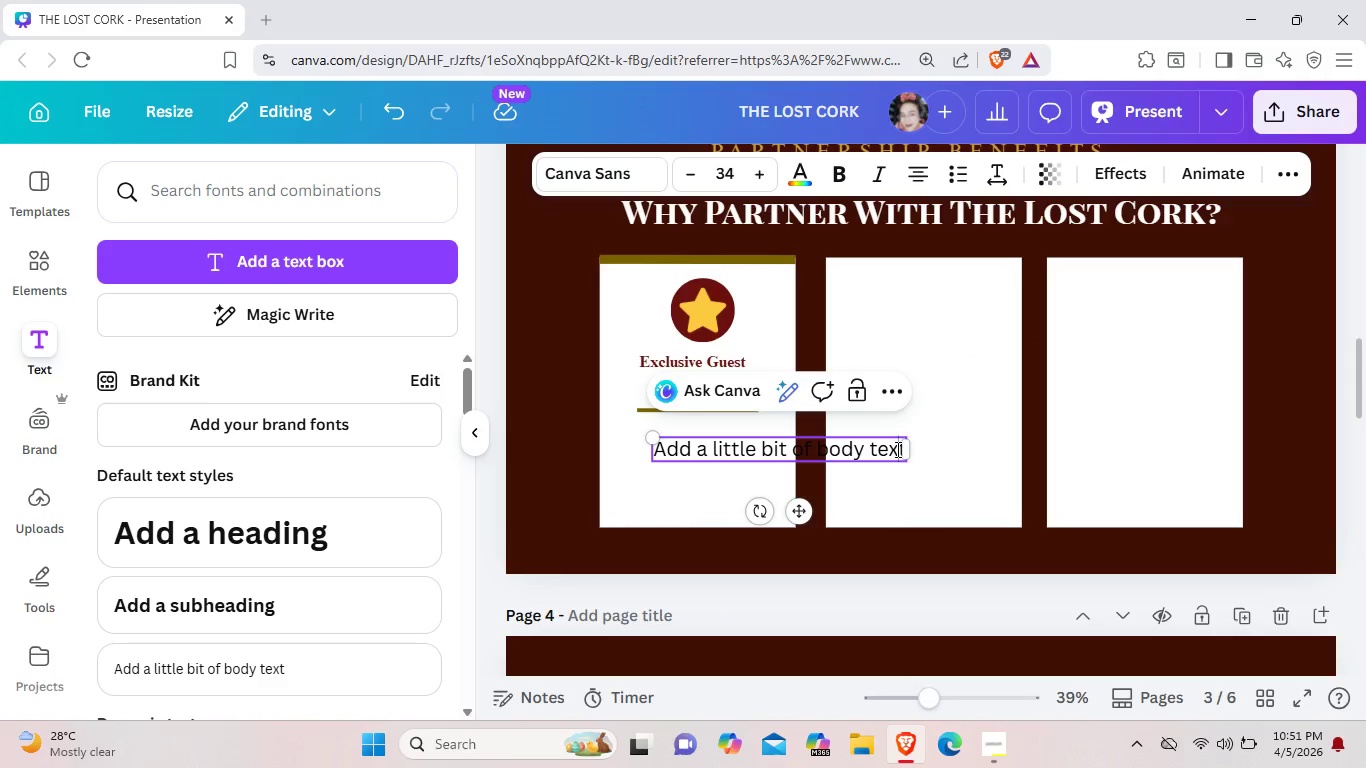 
key(ArrowRight)
 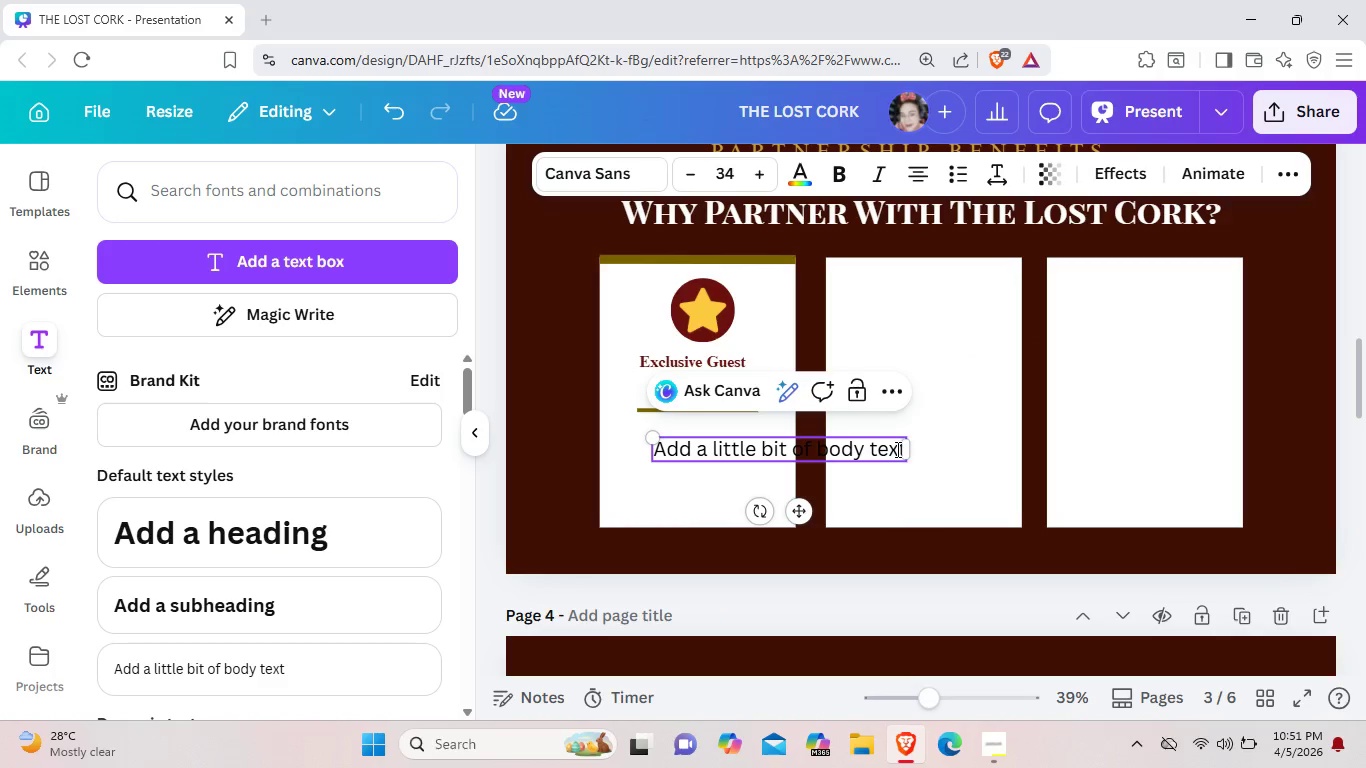 
key(Backspace)
 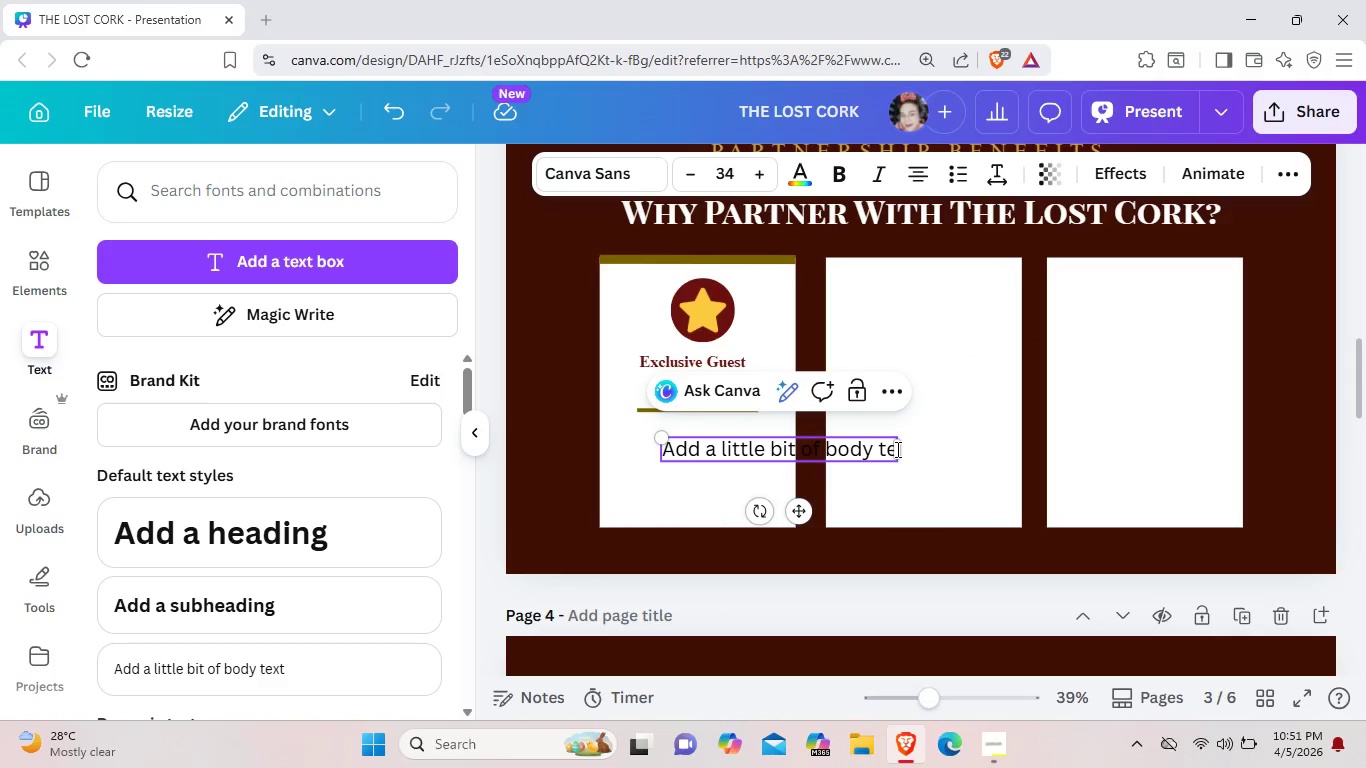 
key(Backspace)
 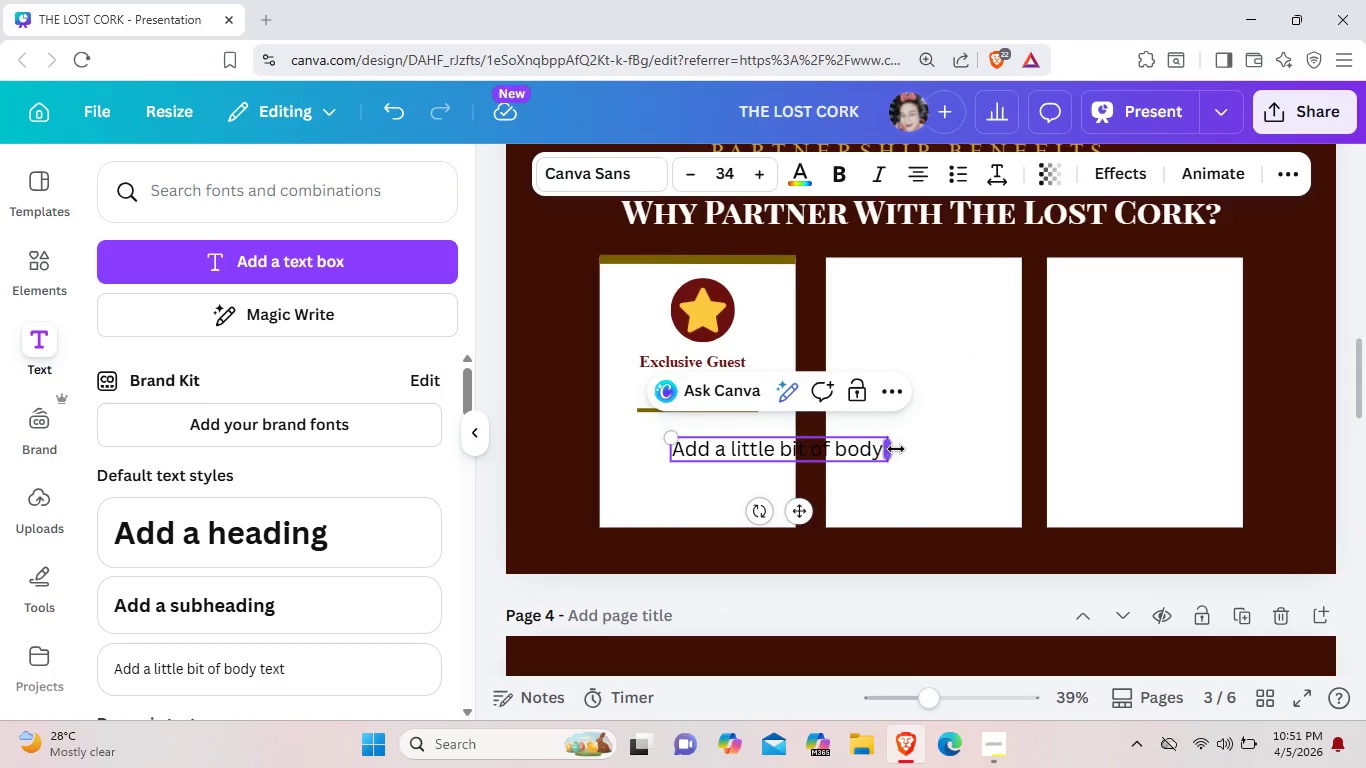 
key(Backspace)
 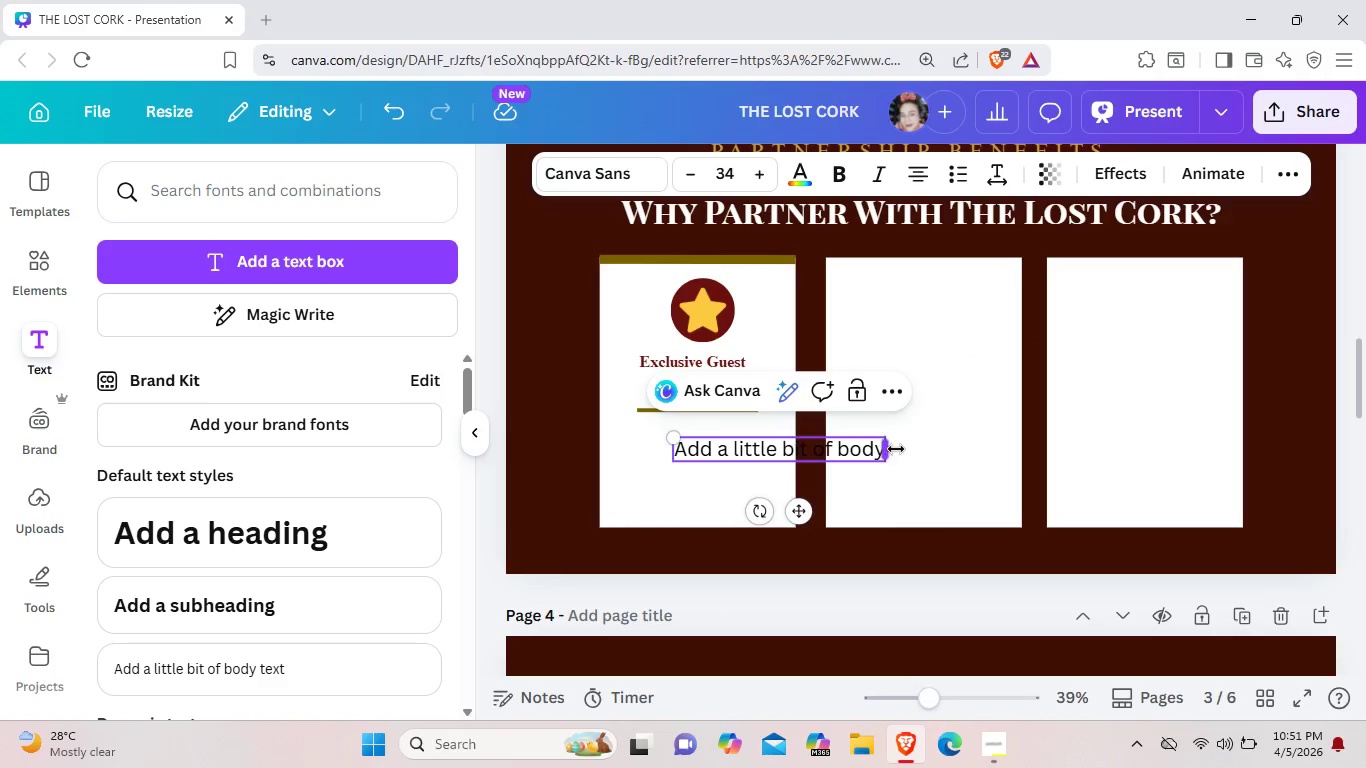 
key(Backspace)
 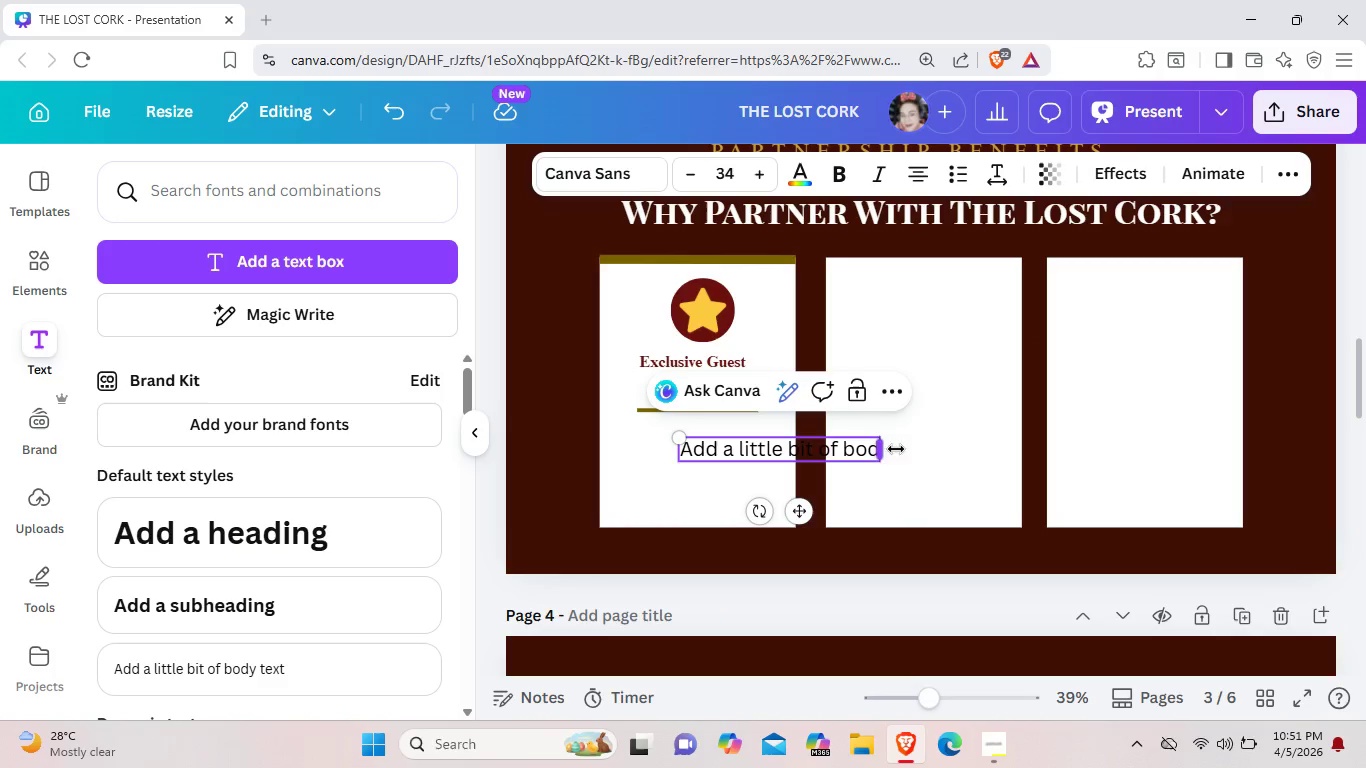 
key(Backspace)
 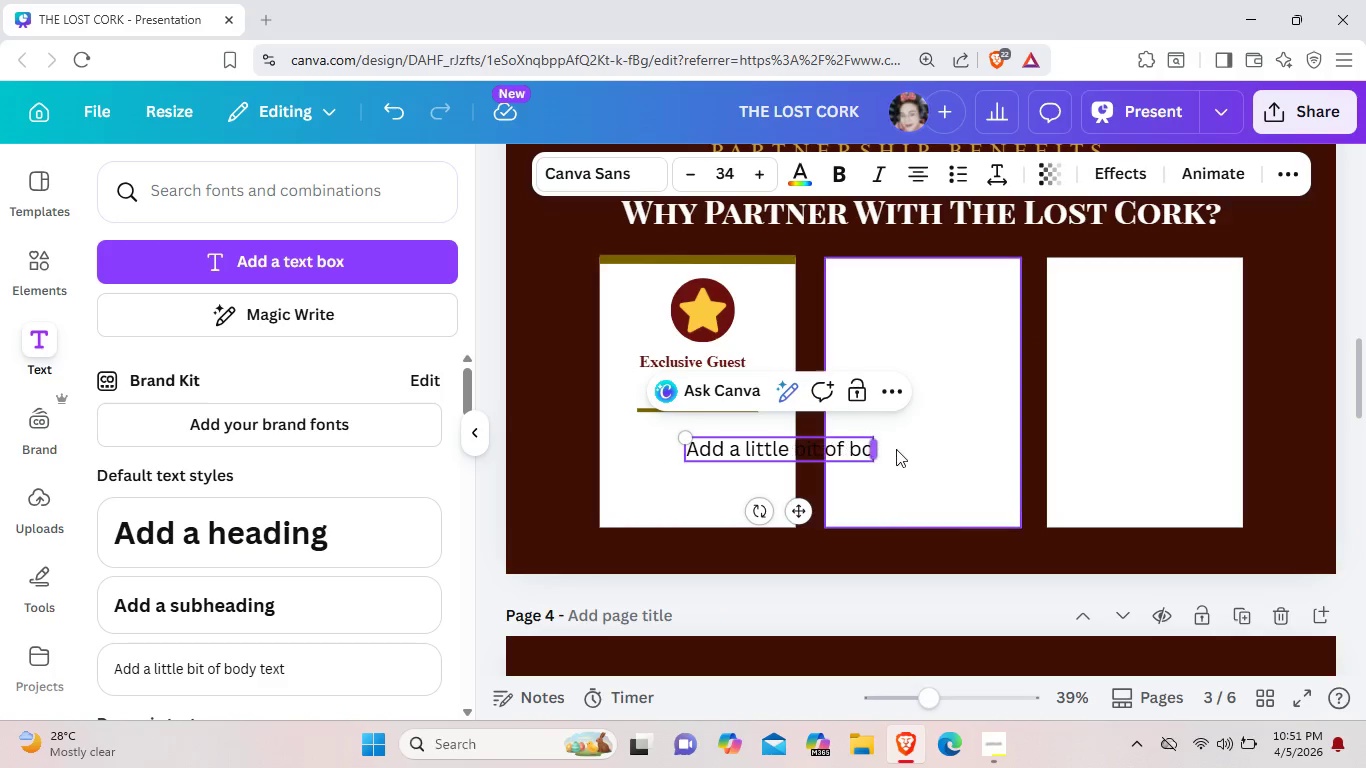 
key(Backspace)
 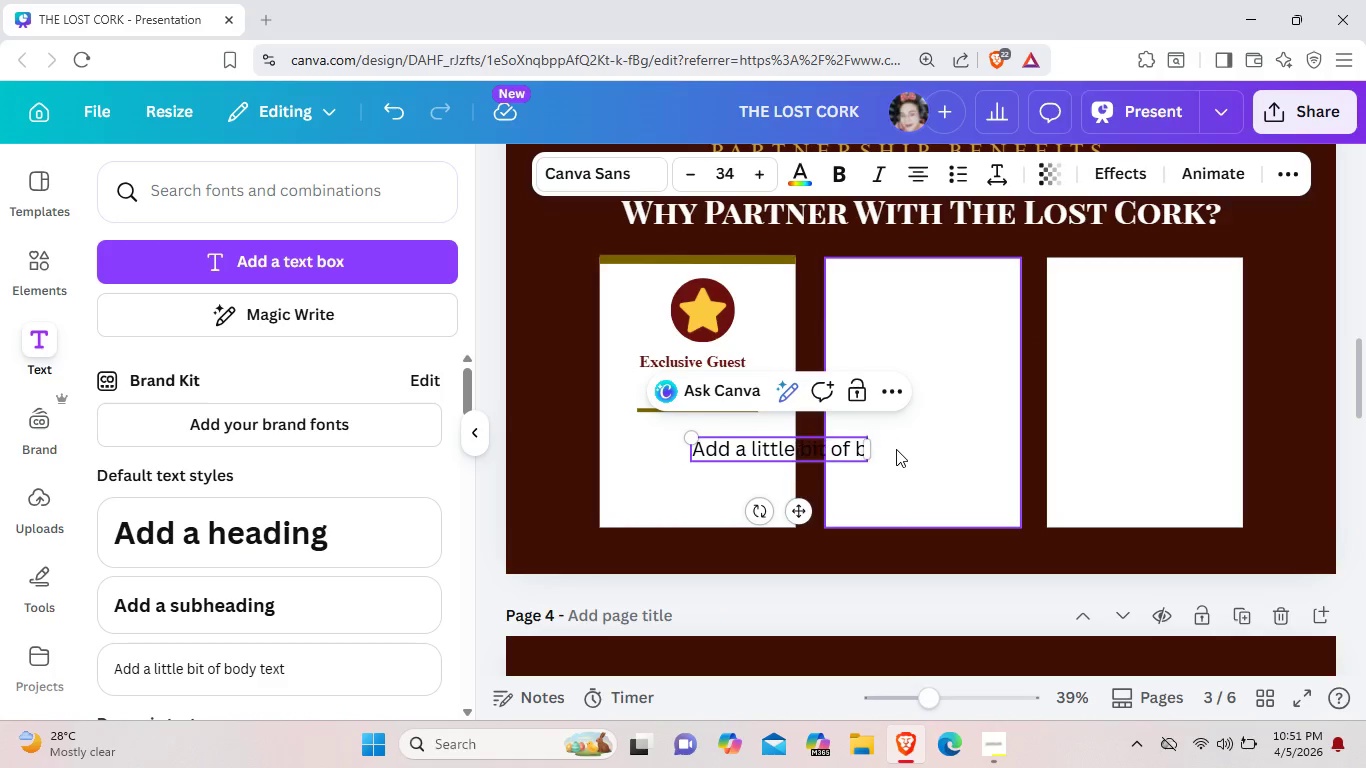 
key(Backspace)
 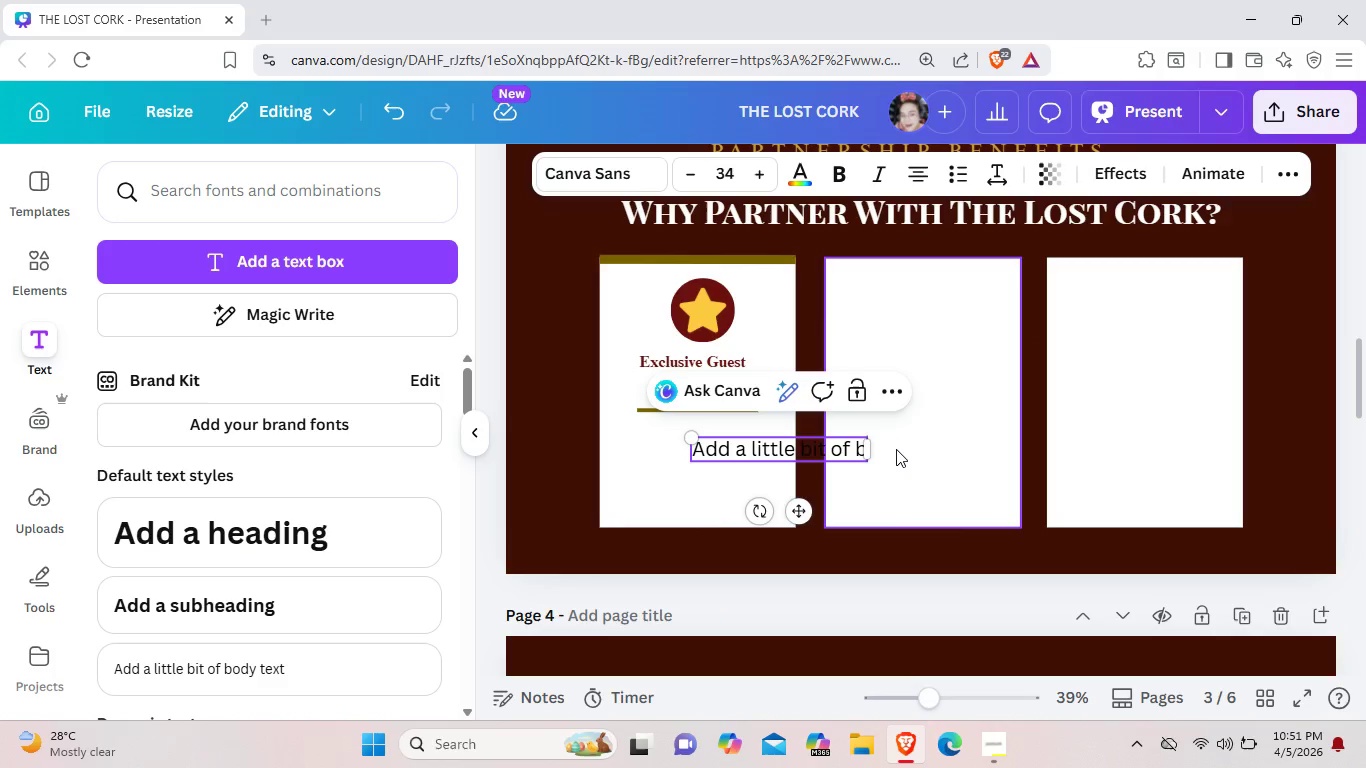 
key(Backspace)
 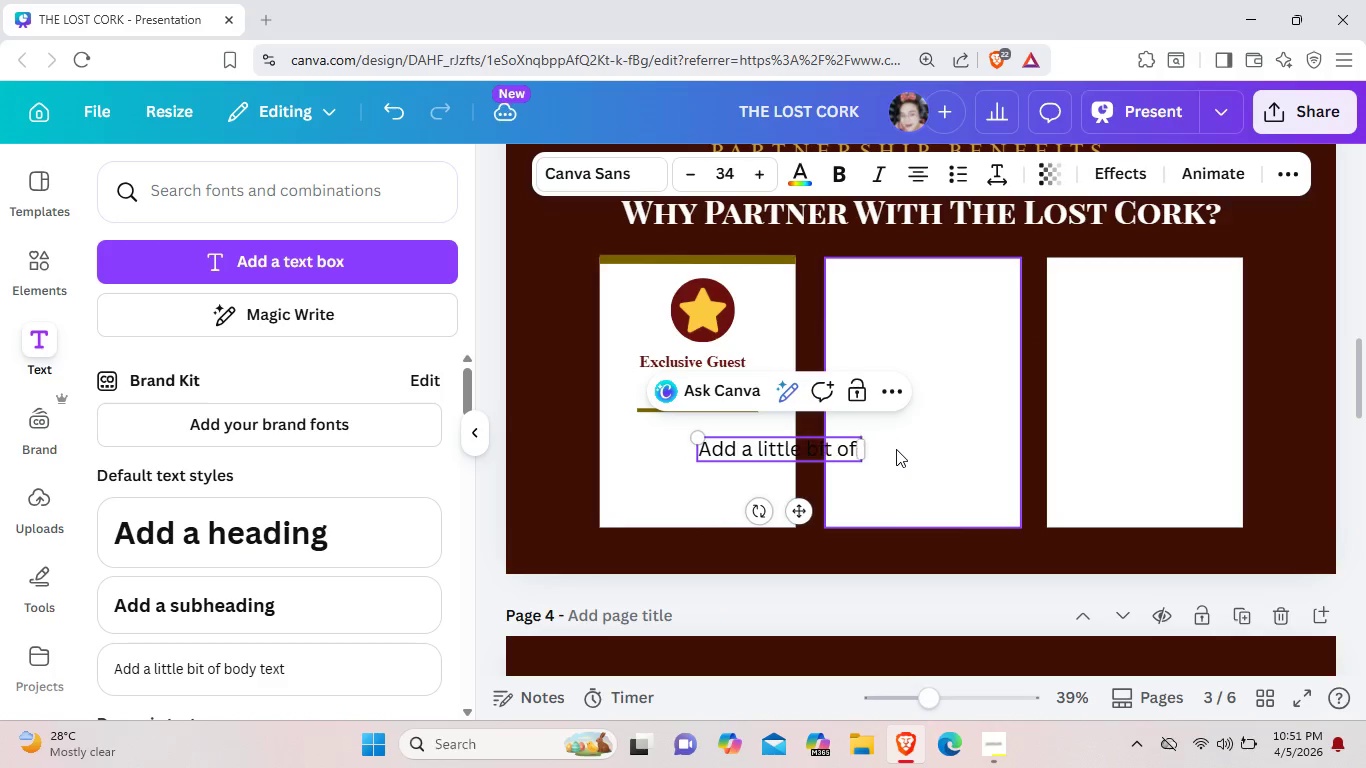 
key(Backspace)
 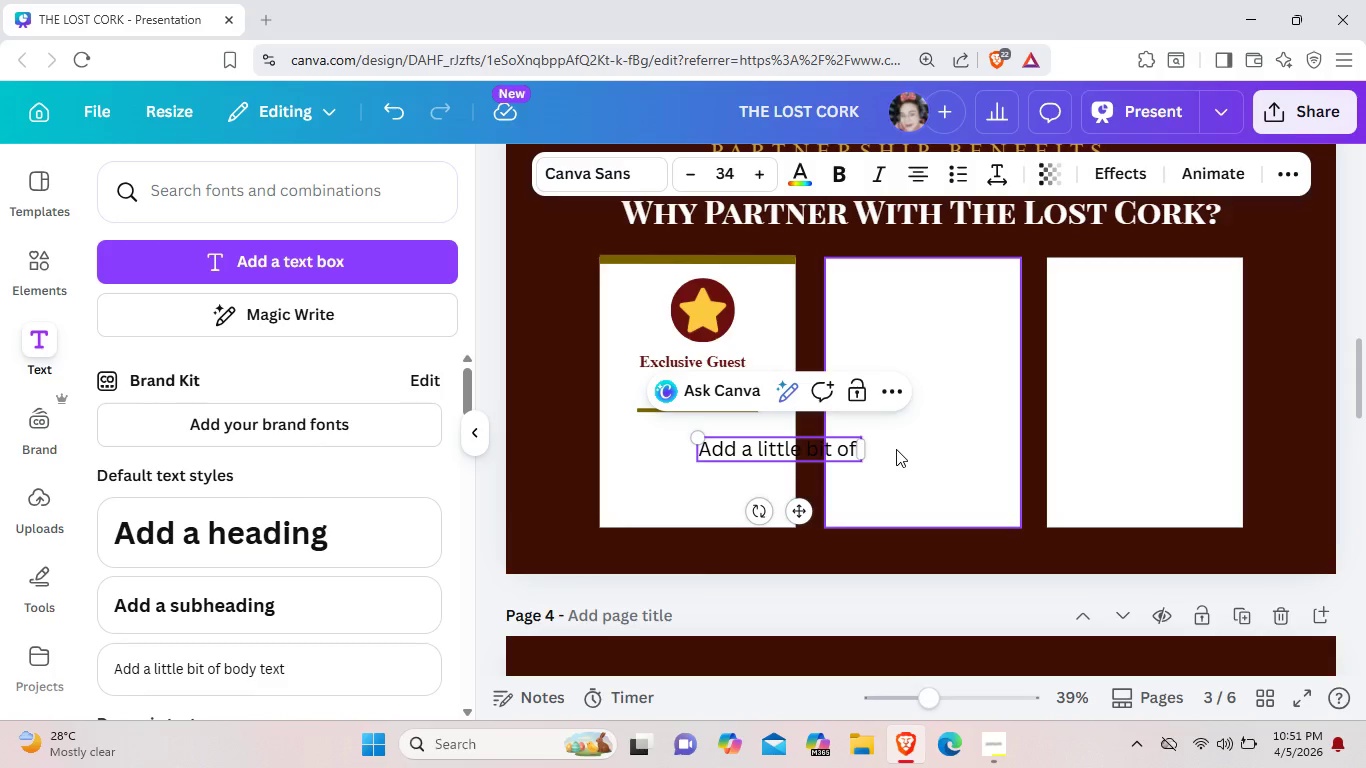 
key(Backspace)
 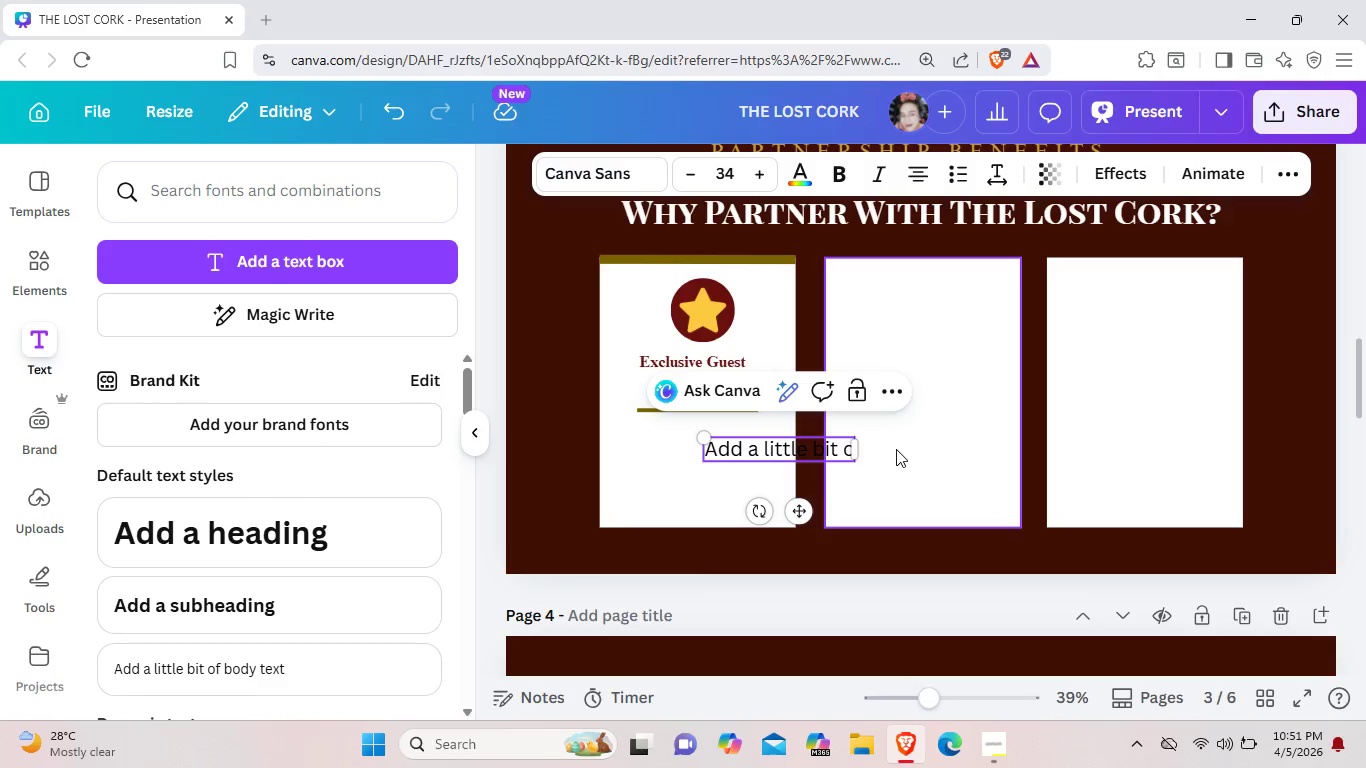 
key(Backspace)
 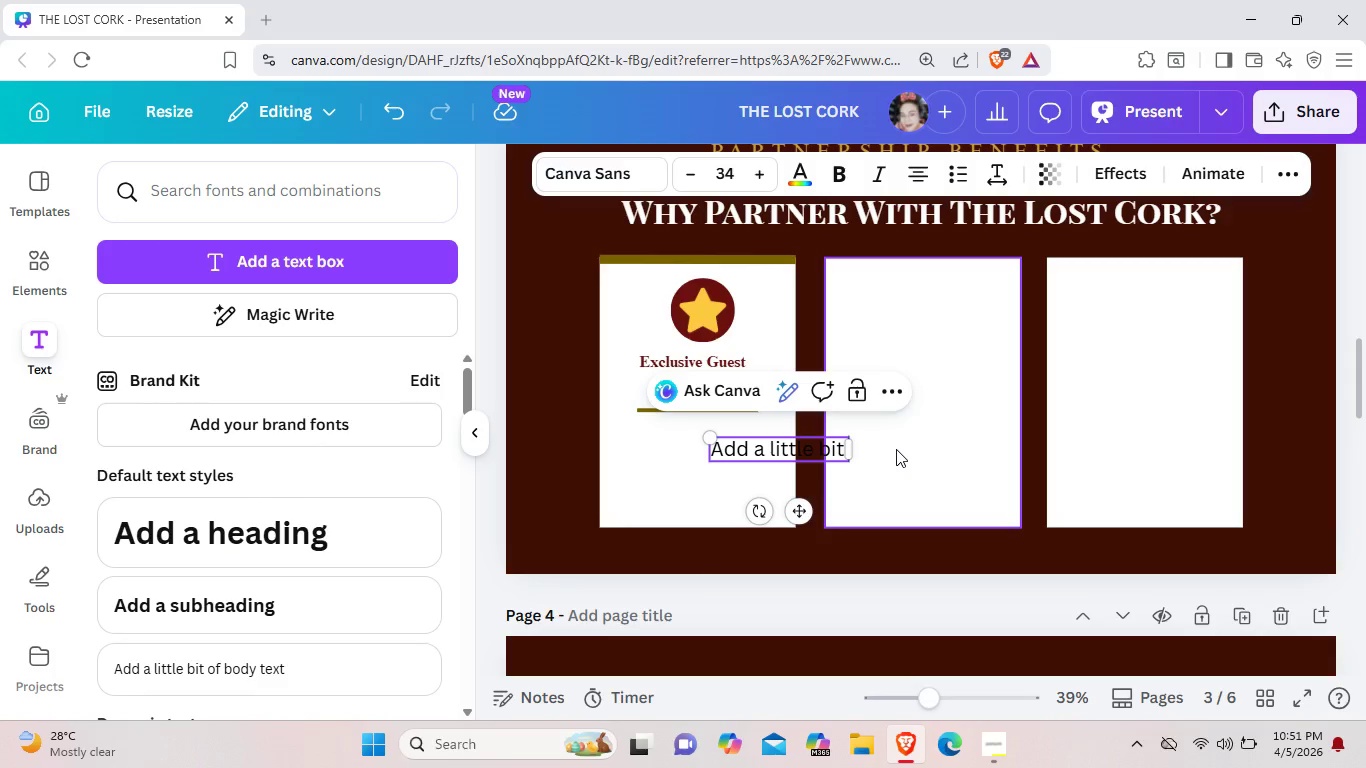 
key(Backspace)
 